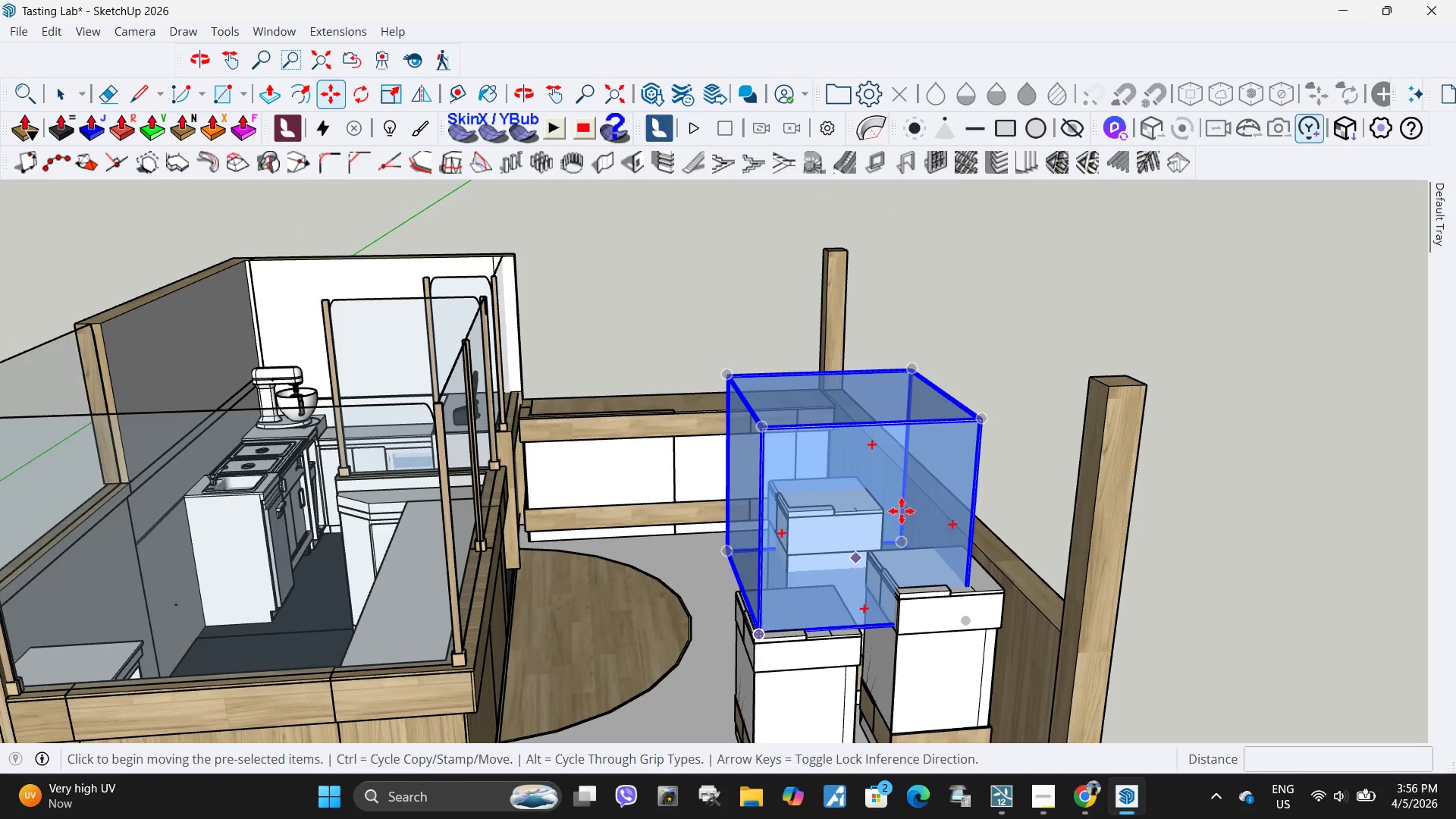 
key(S)
 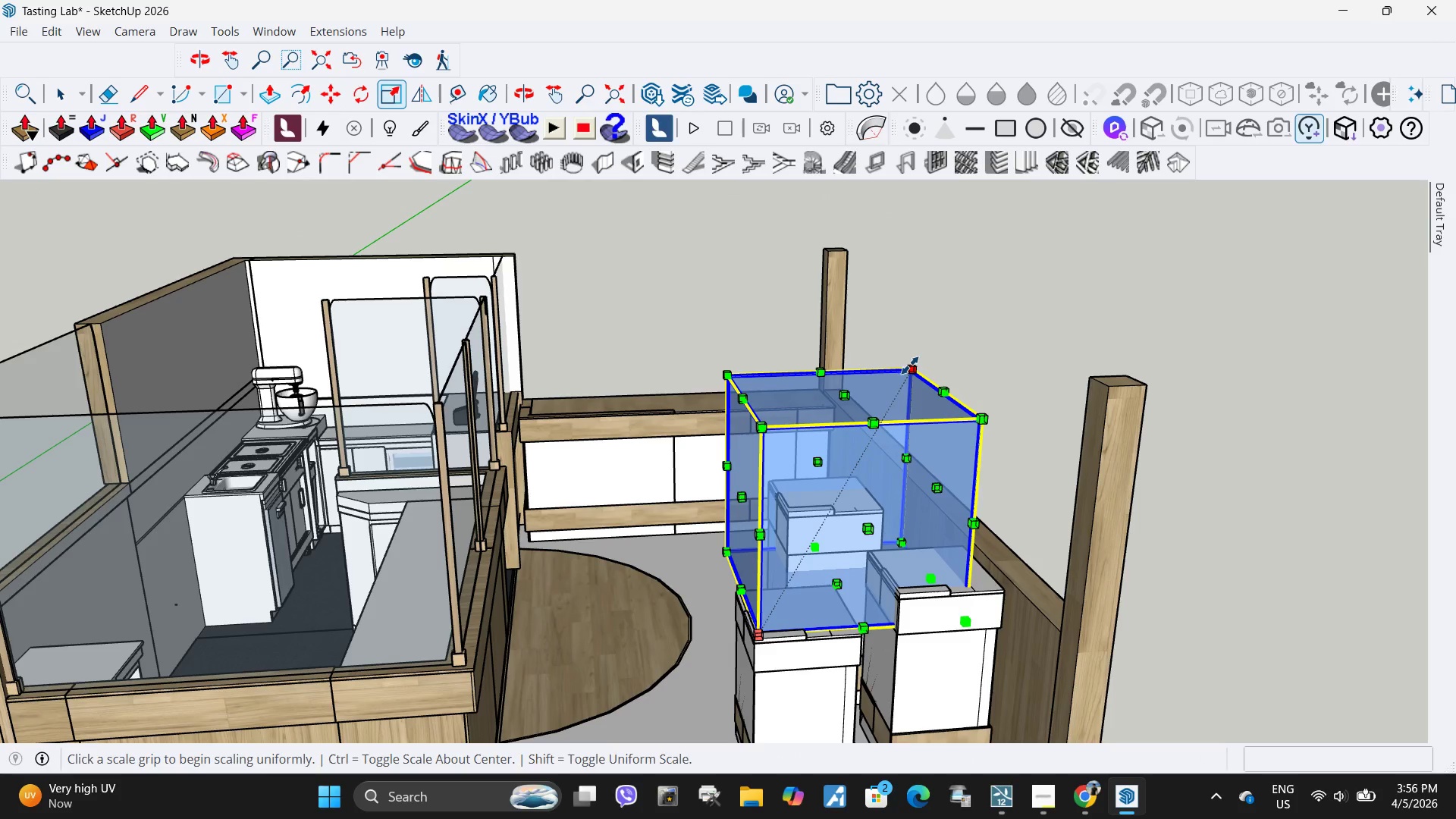 
left_click([912, 366])
 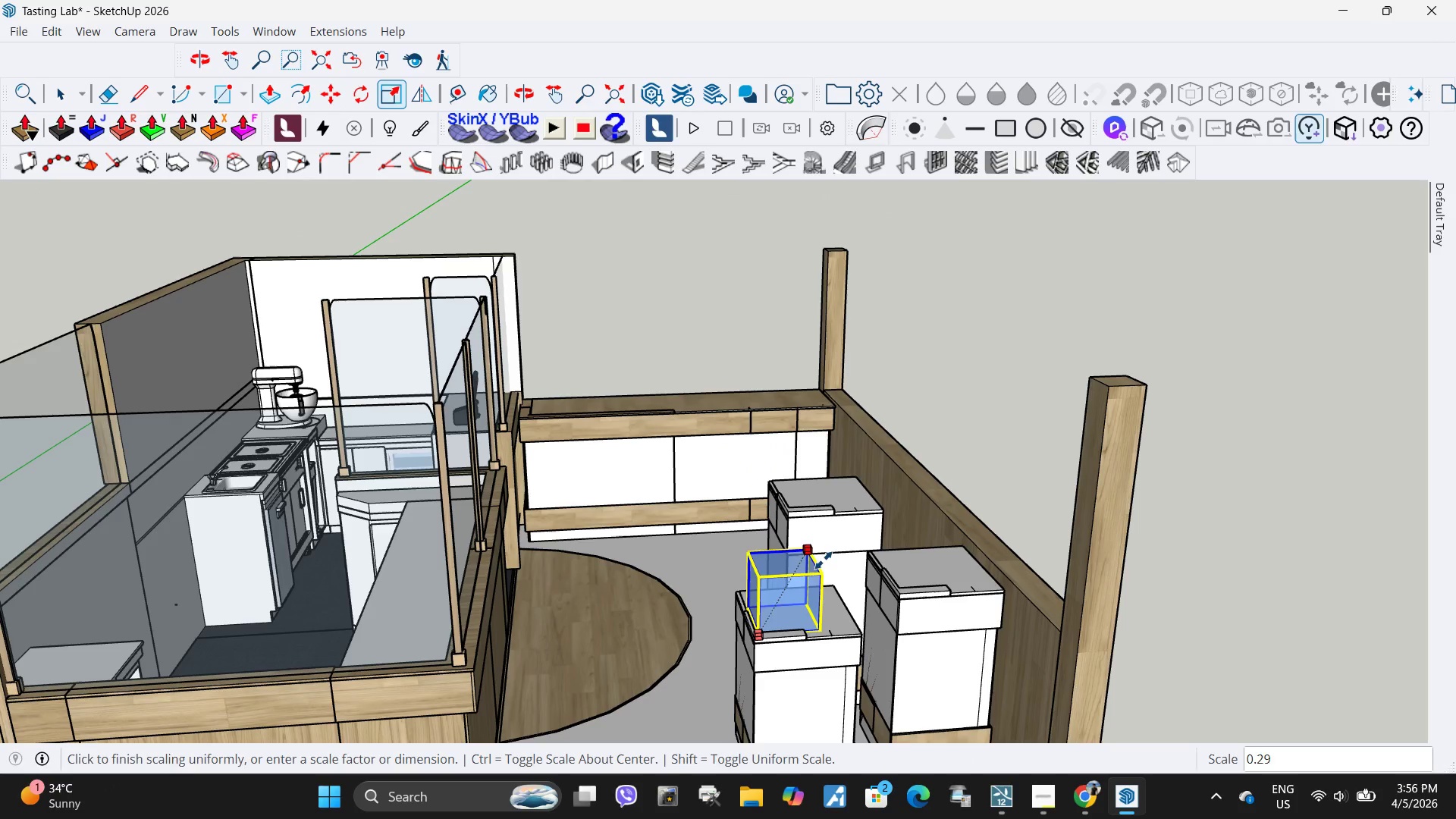 
left_click([833, 549])
 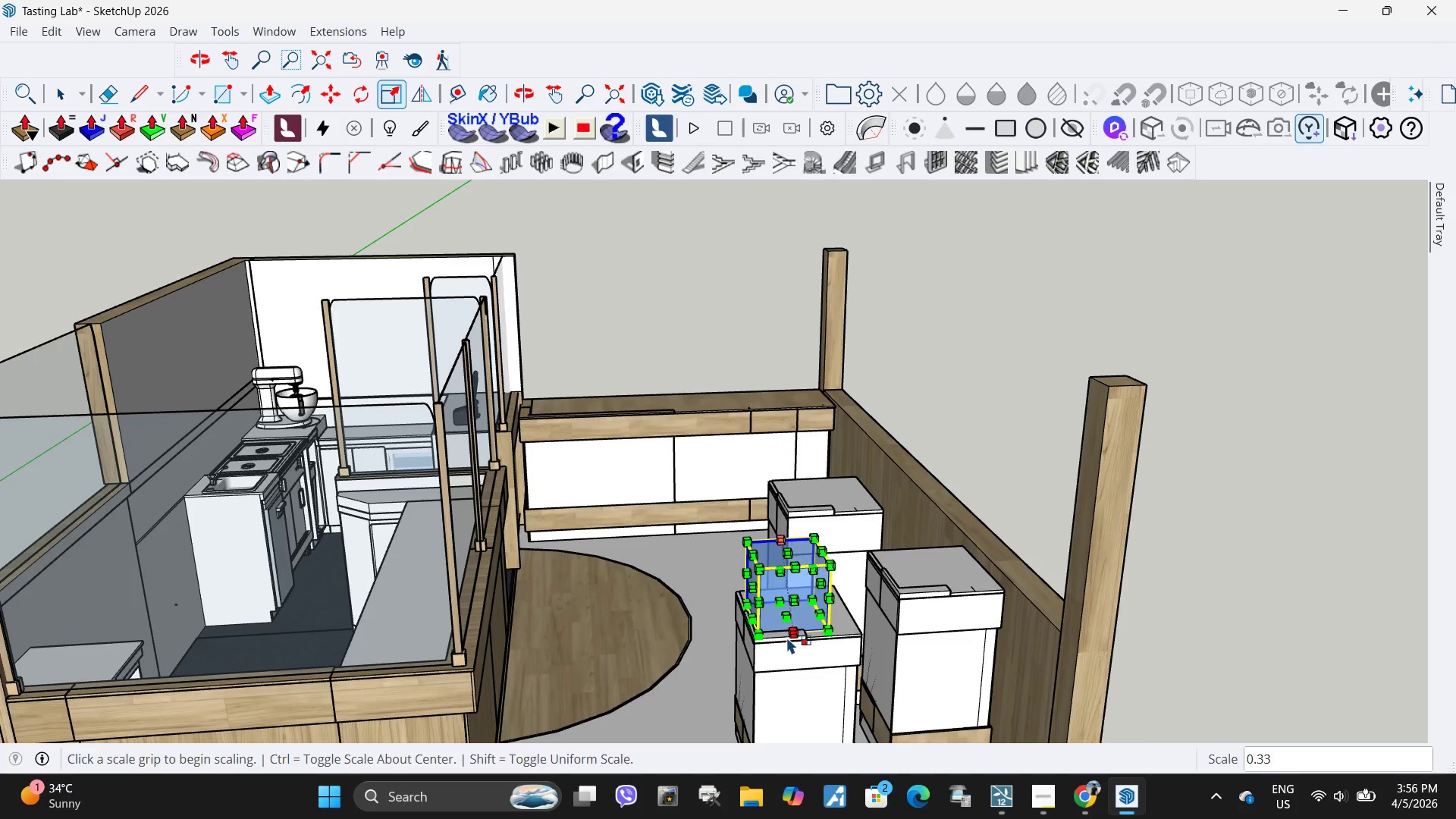 
scroll: coordinate [796, 683], scroll_direction: up, amount: 23.0
 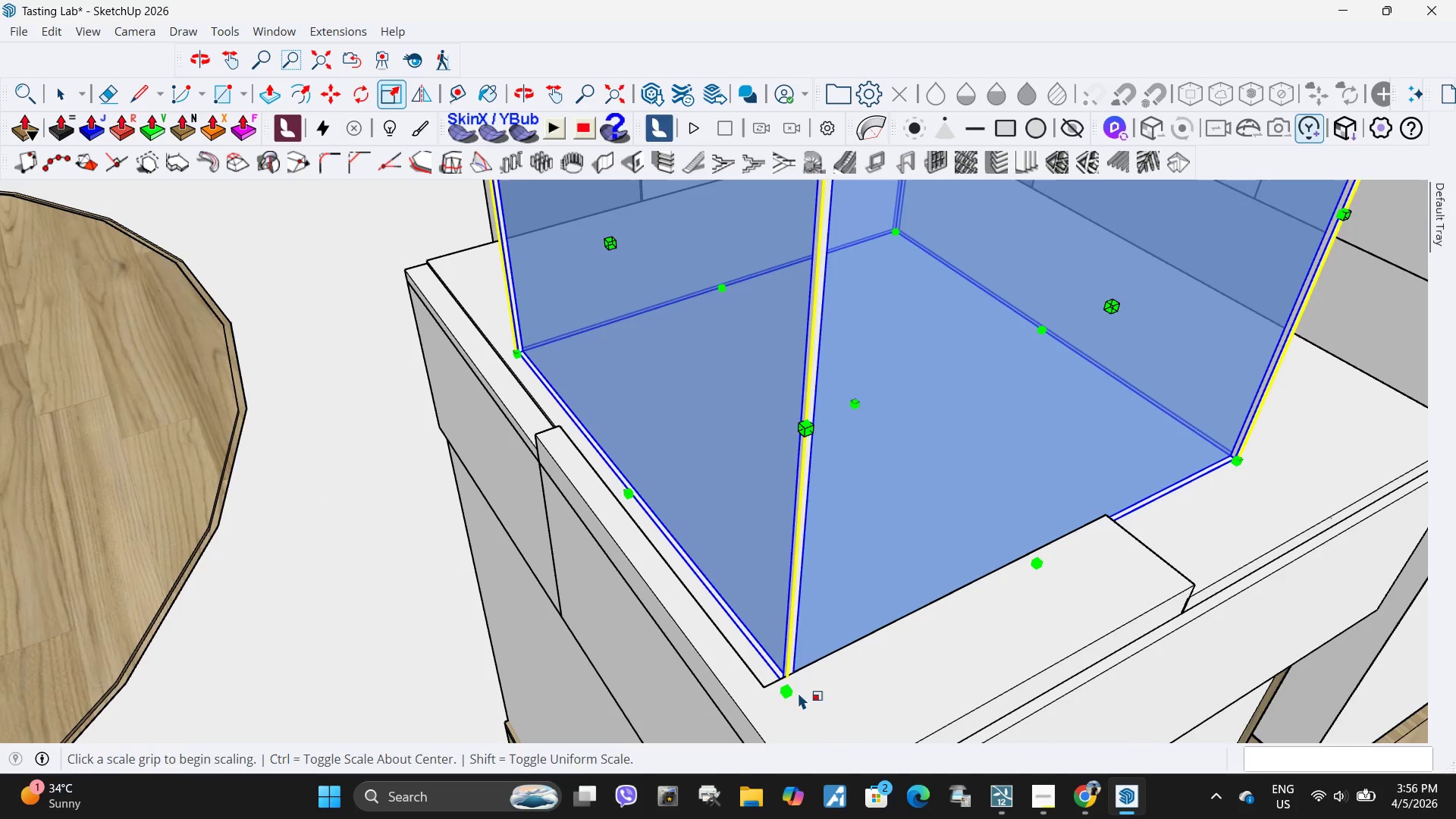 
key(M)
 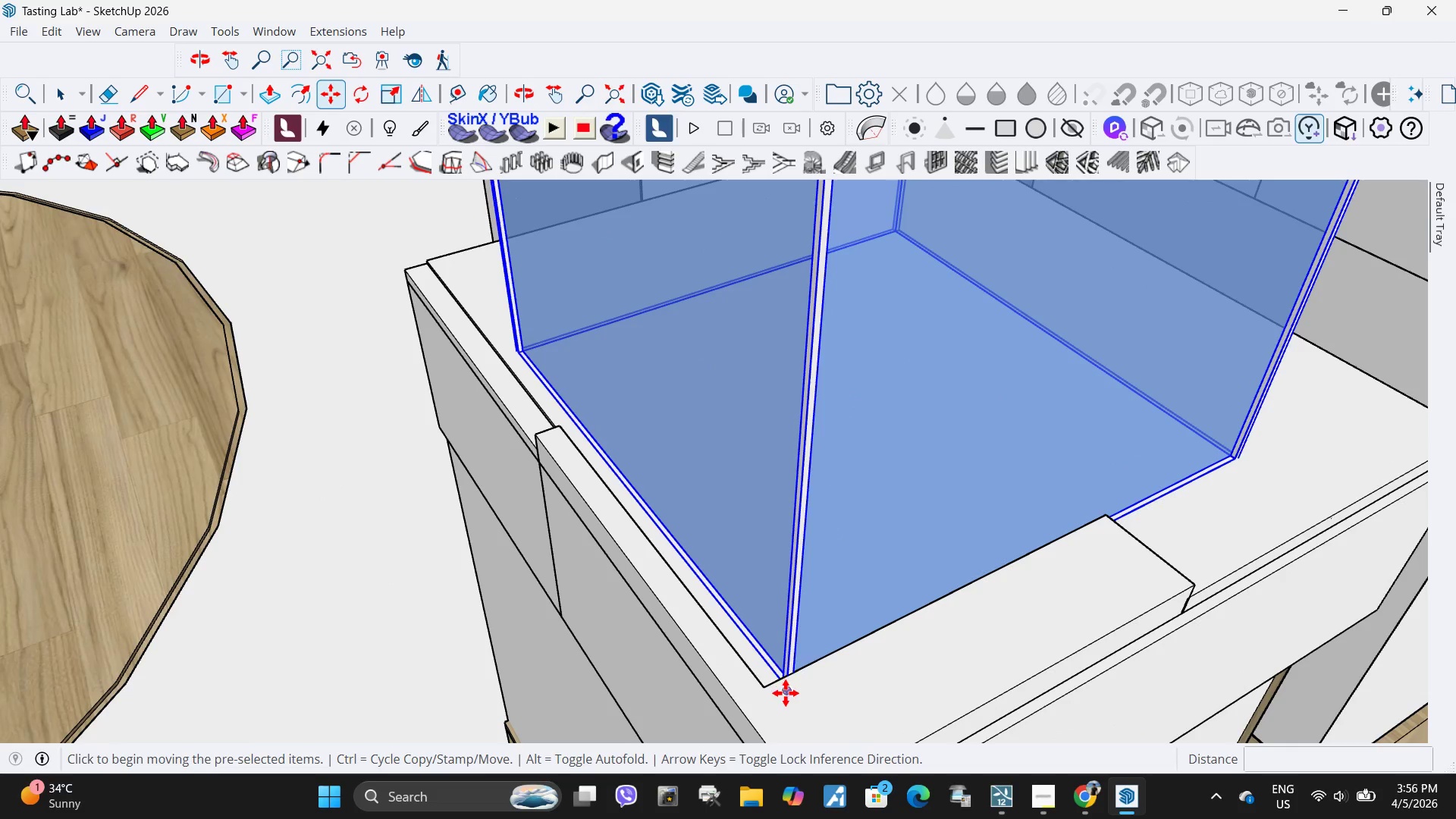 
left_click_drag(start_coordinate=[786, 693], to_coordinate=[782, 692])
 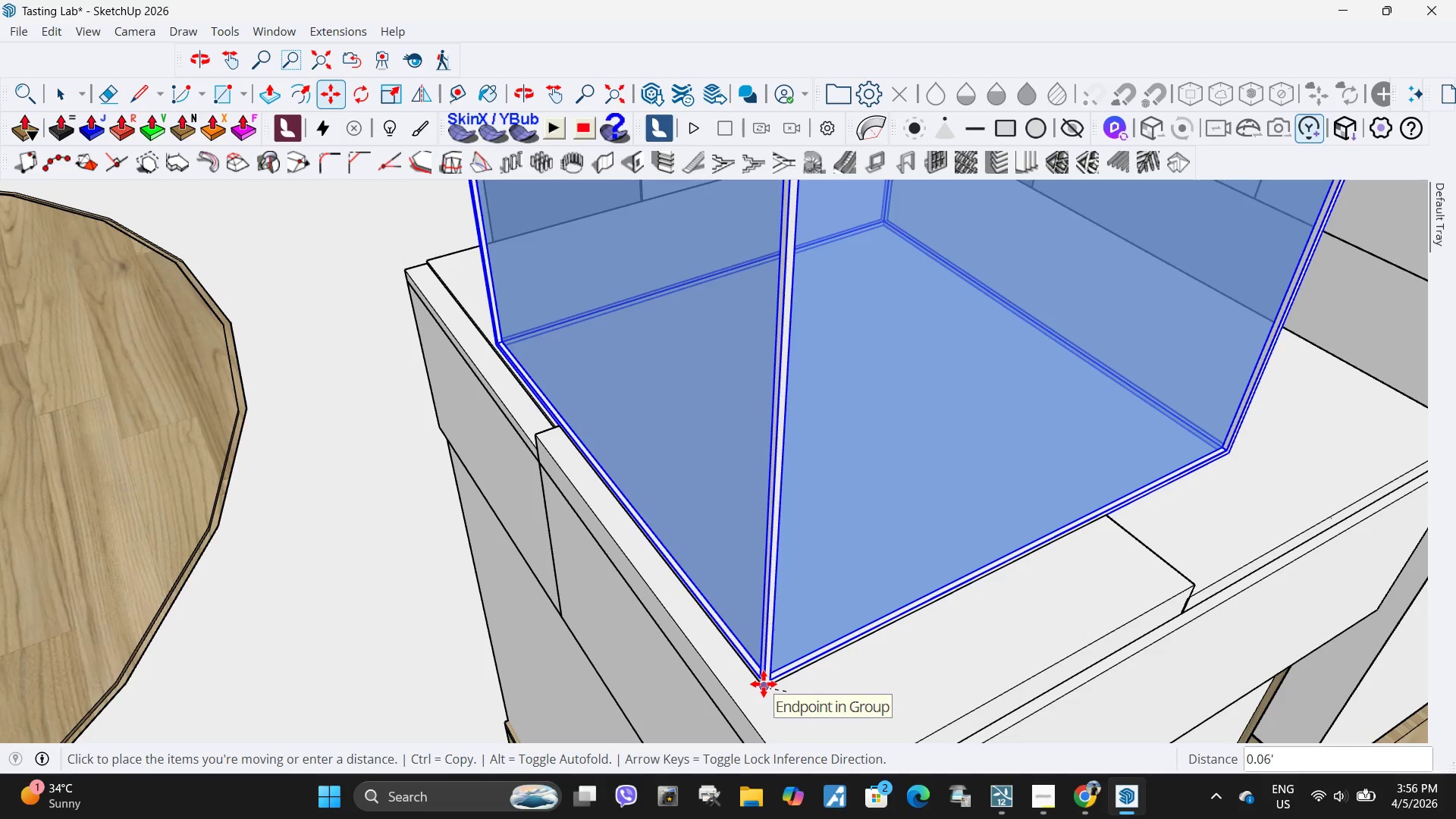 
scroll: coordinate [511, 626], scroll_direction: up, amount: 10.0
 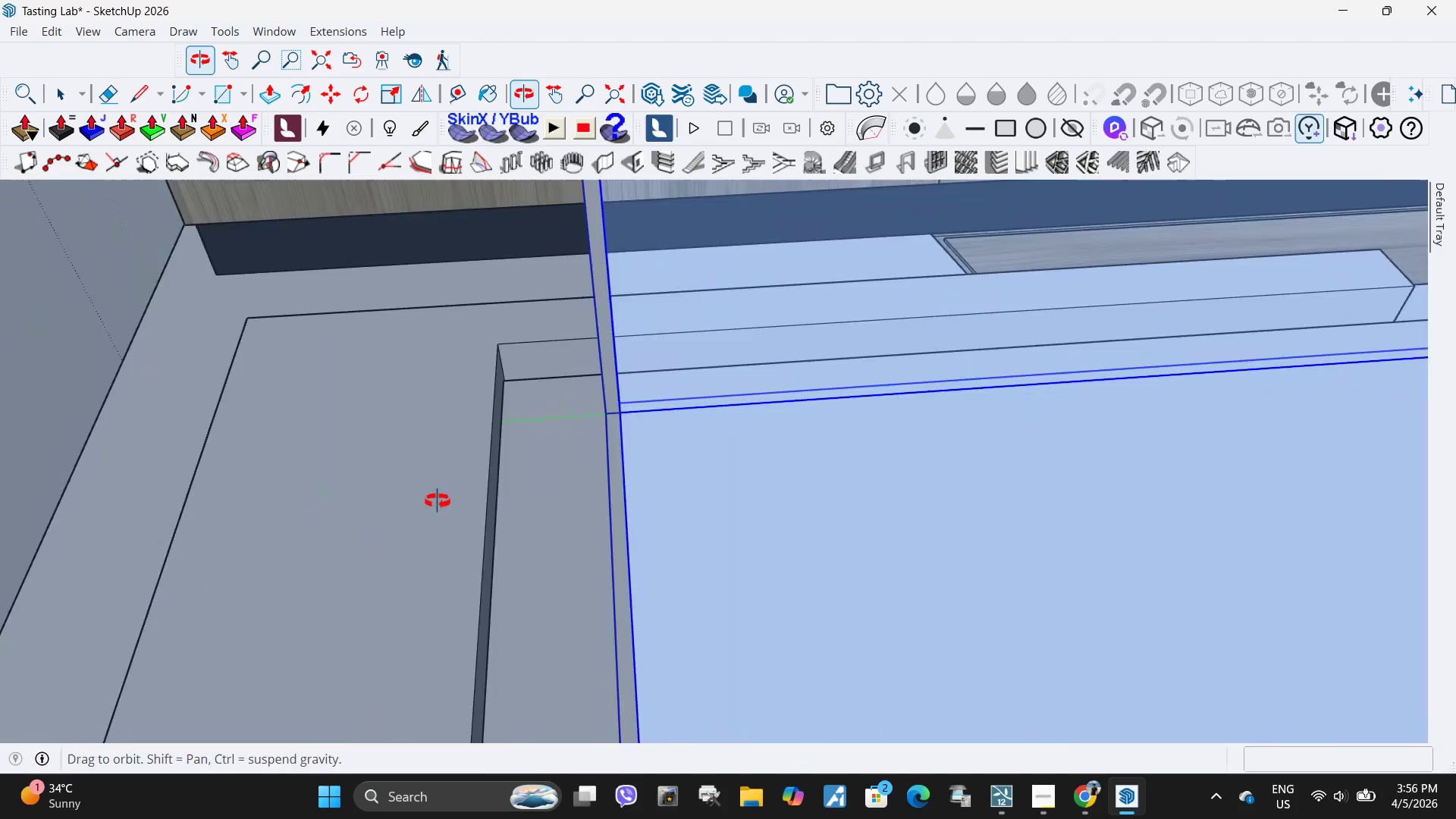 
left_click([623, 493])
 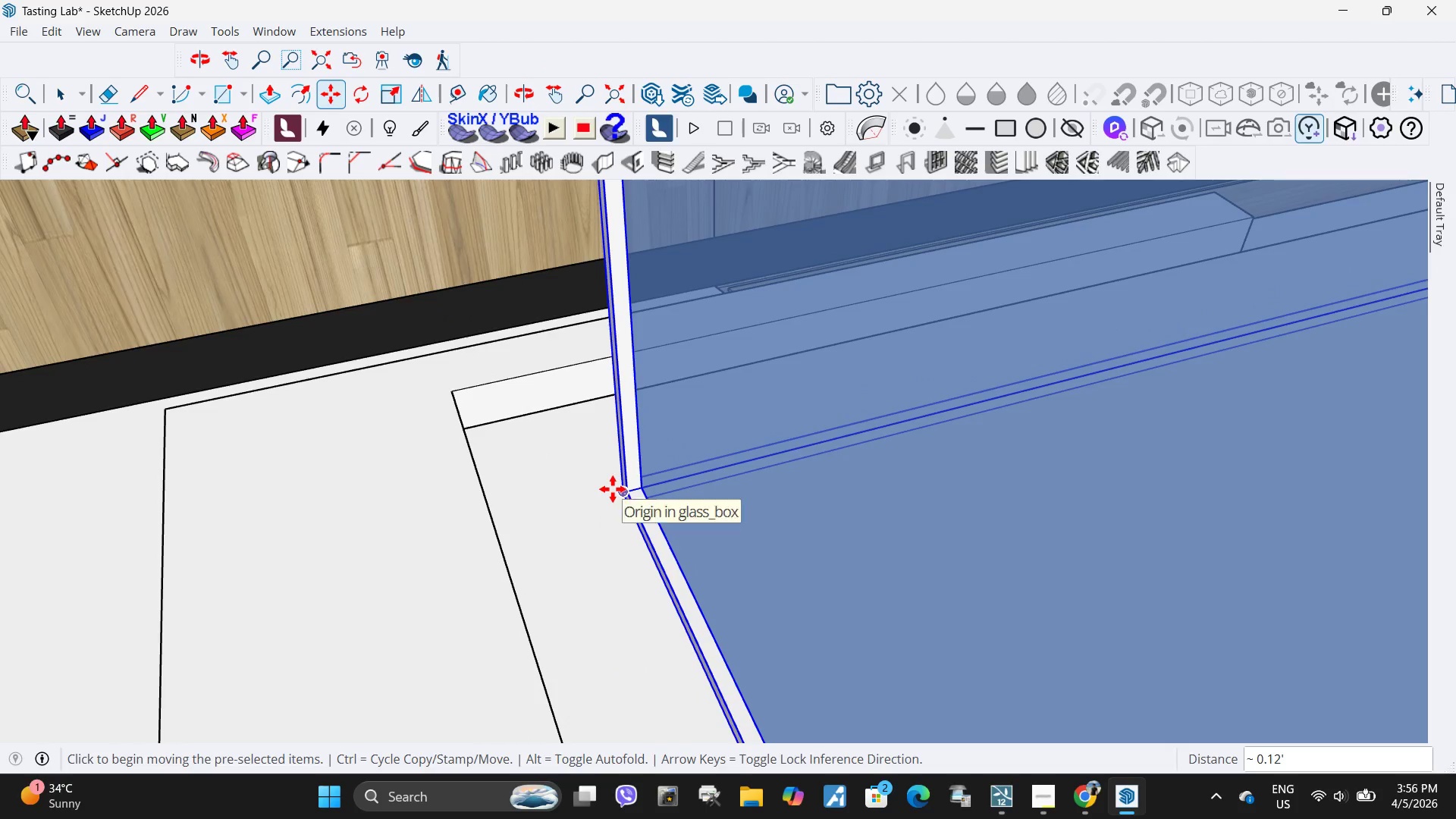 
left_click([614, 490])
 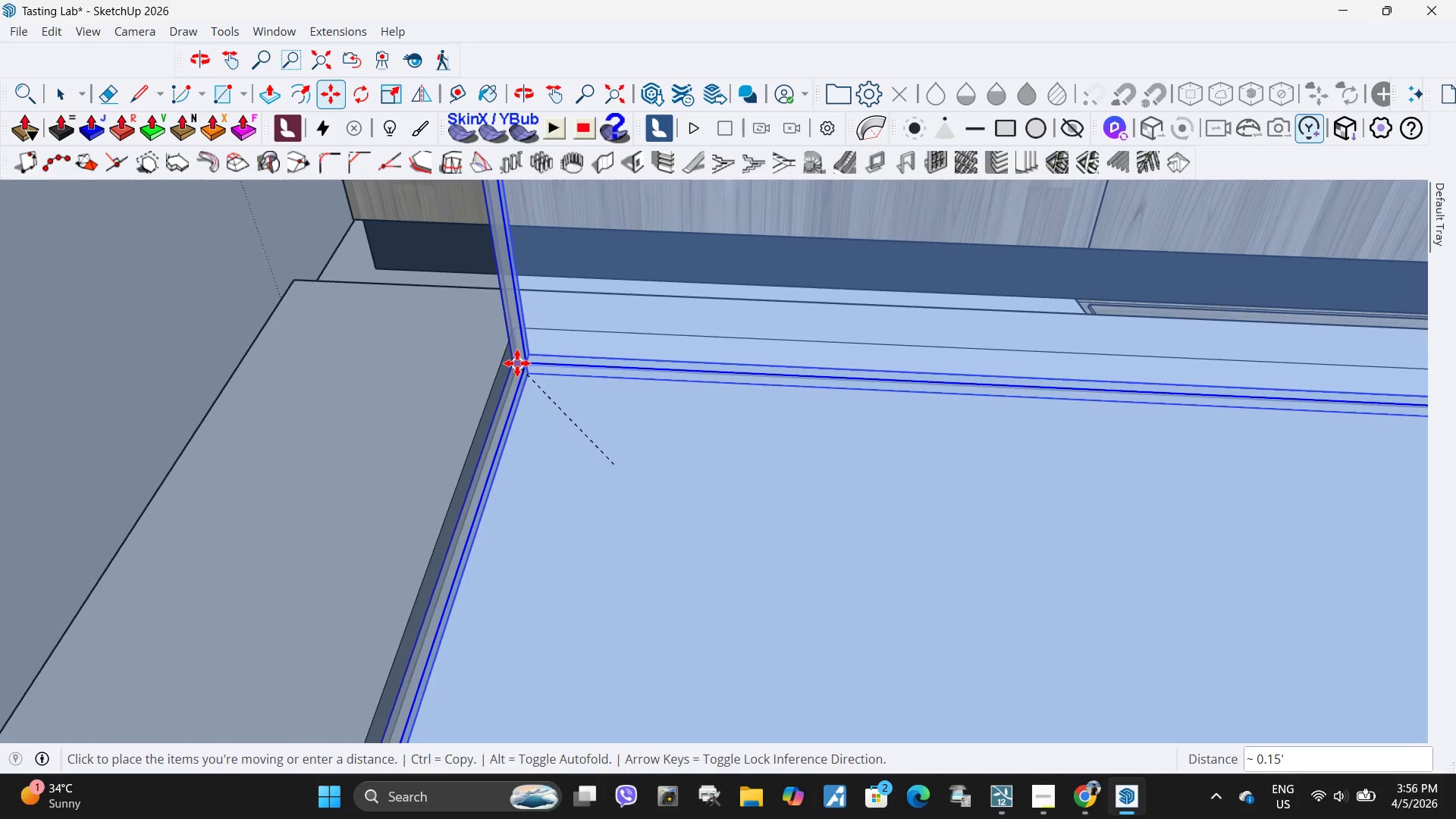 
left_click([520, 356])
 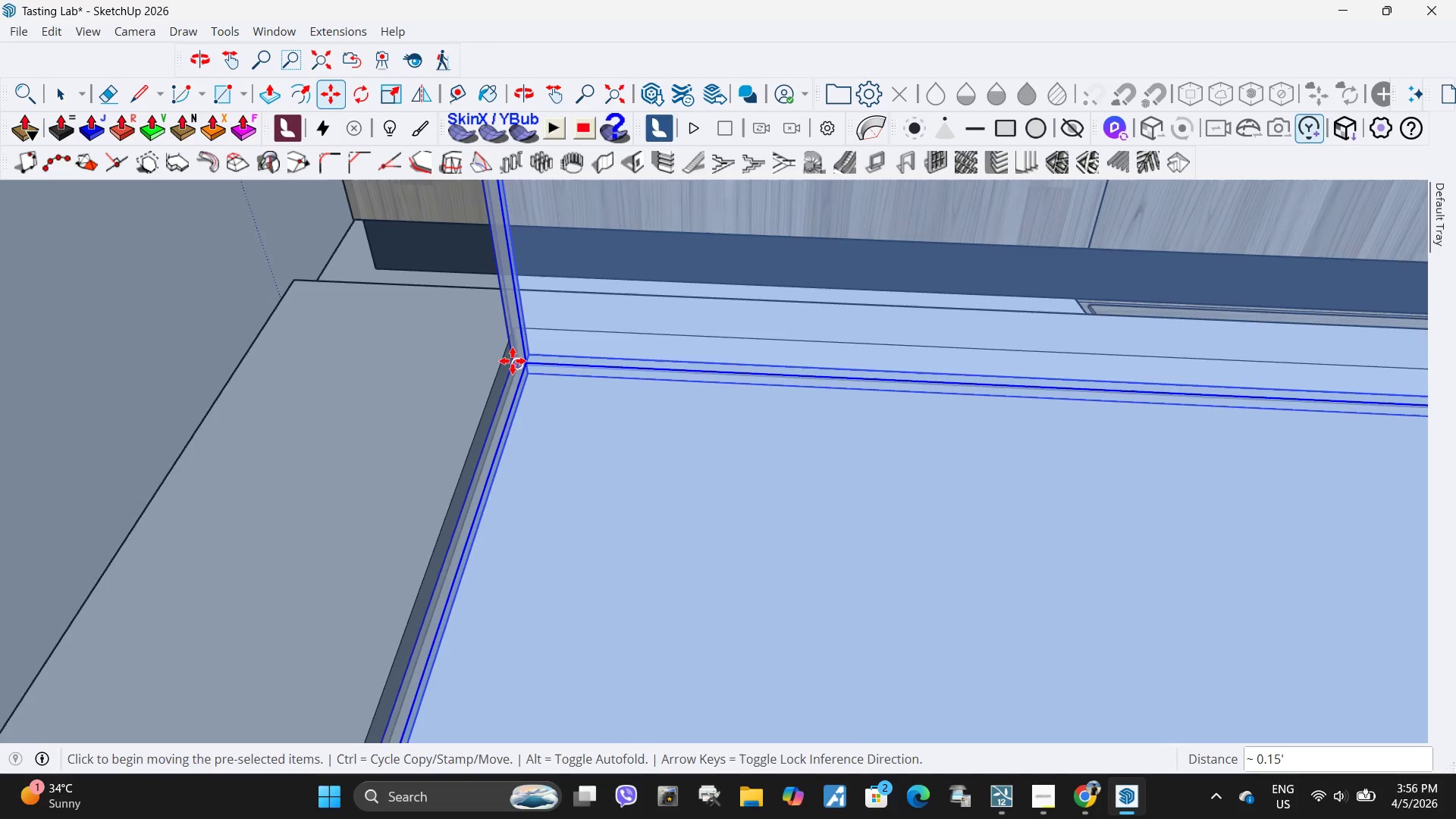 
scroll: coordinate [502, 381], scroll_direction: down, amount: 3.0
 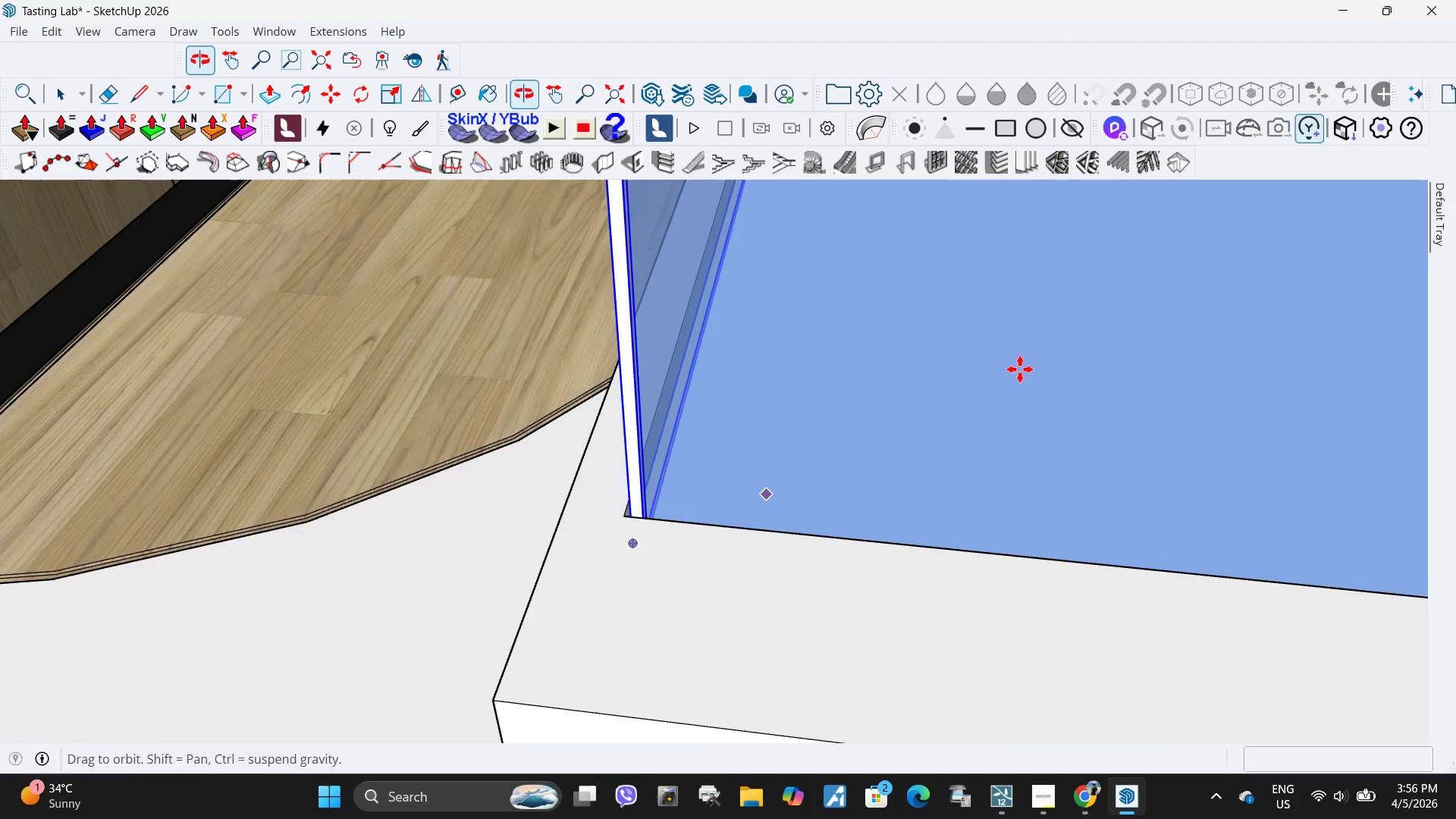 
key(Space)
 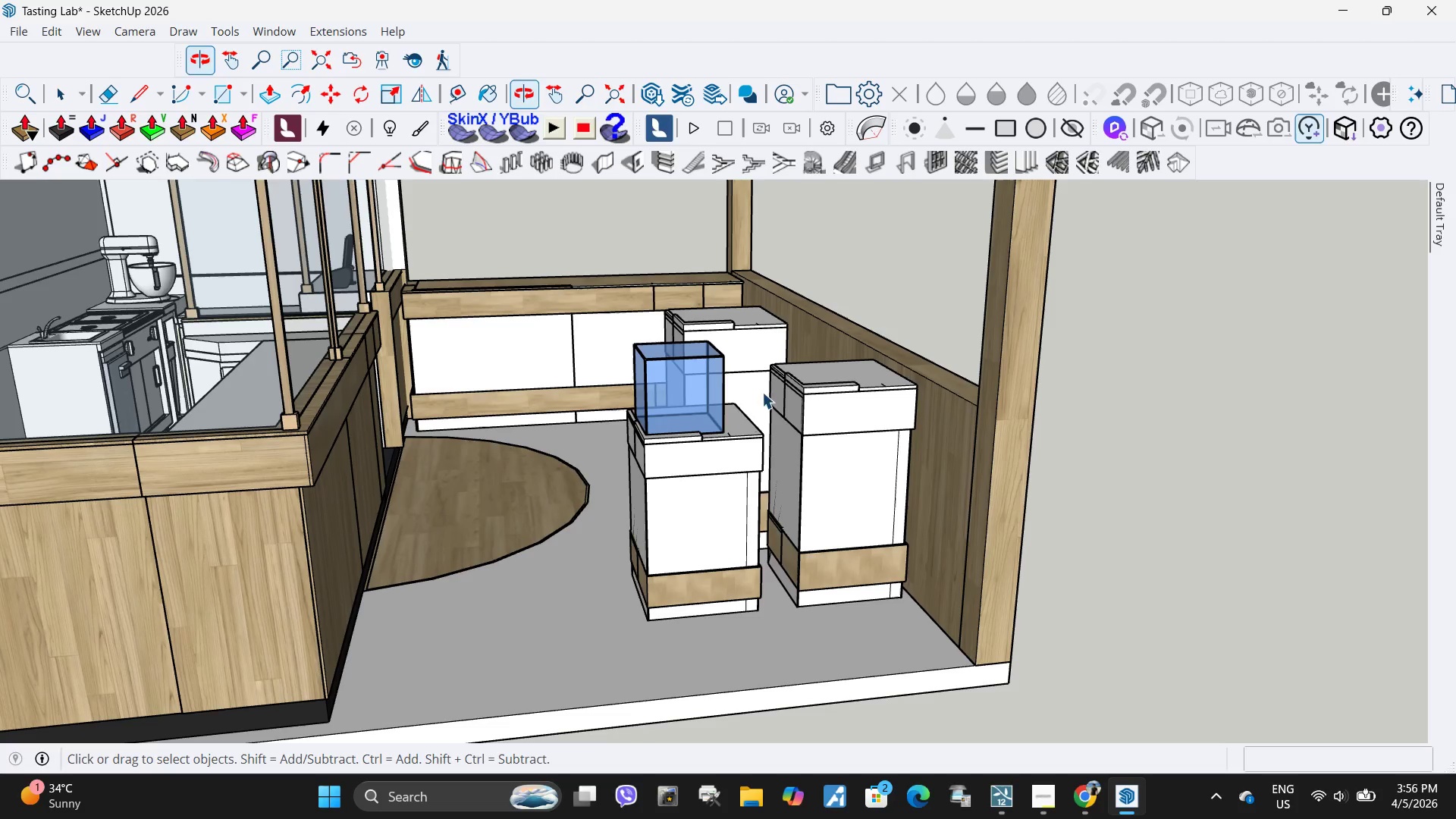 
scroll: coordinate [535, 550], scroll_direction: down, amount: 25.0
 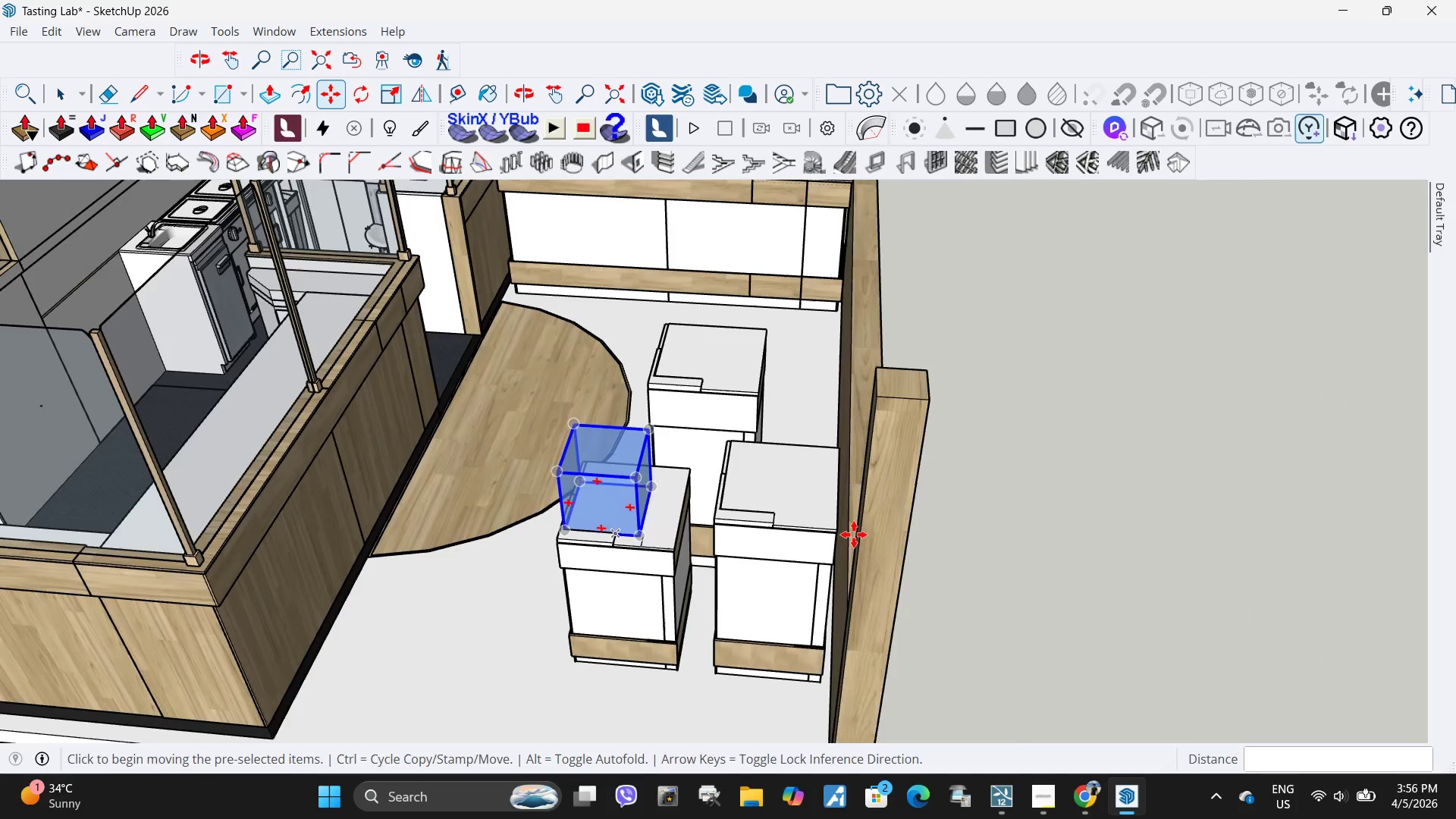 
left_click([689, 402])
 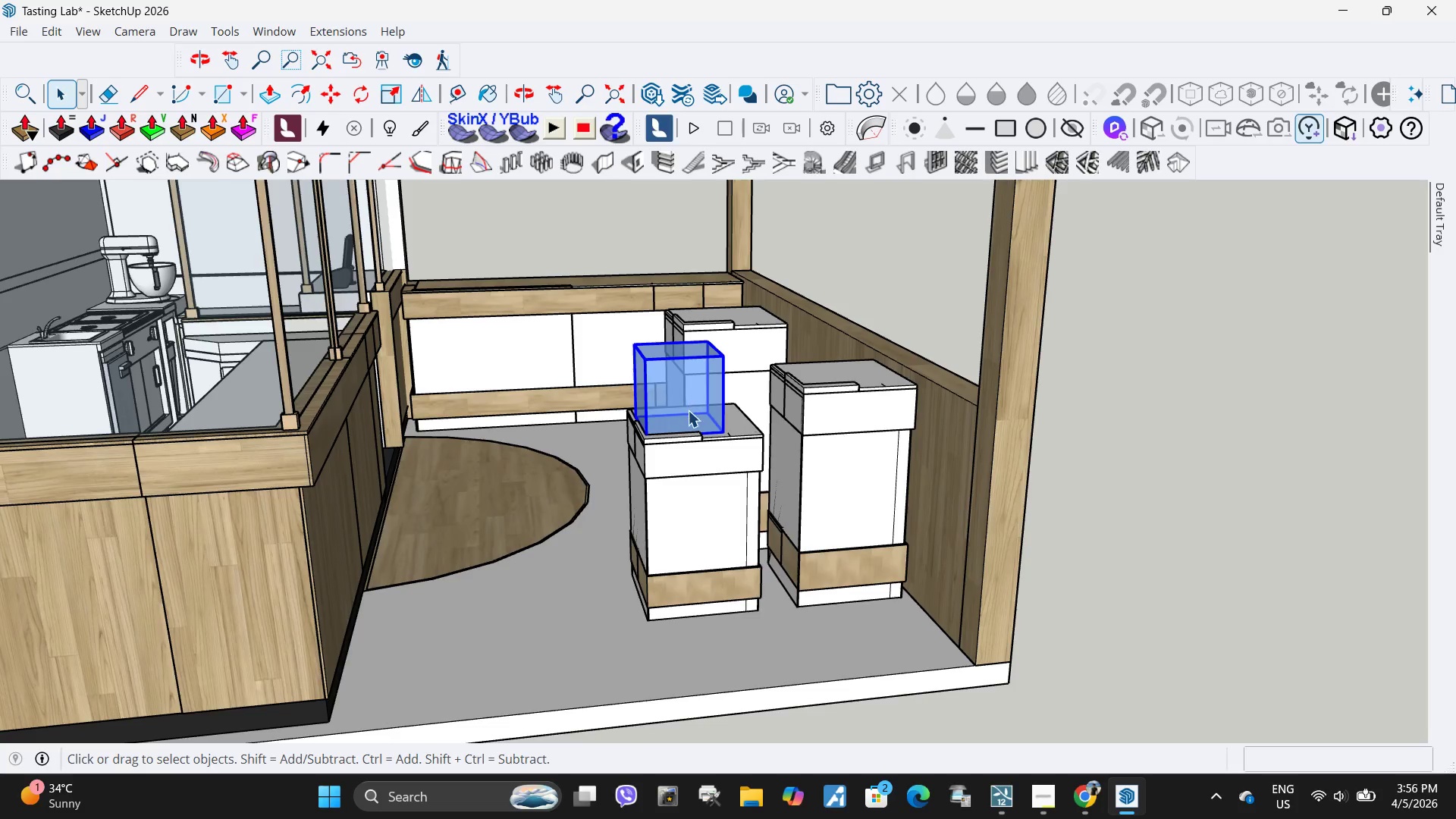 
scroll: coordinate [683, 416], scroll_direction: up, amount: 8.0
 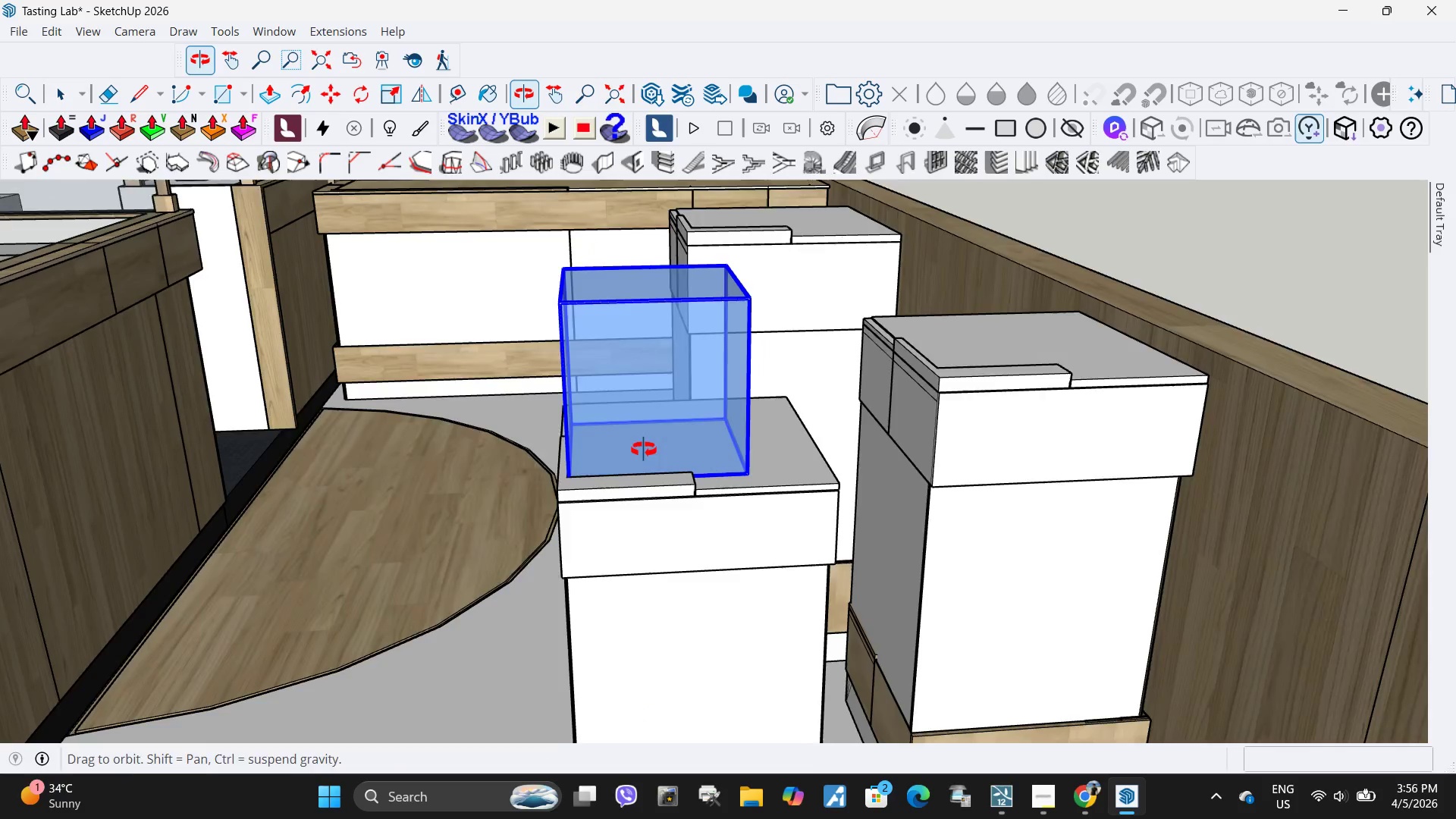 
key(M)
 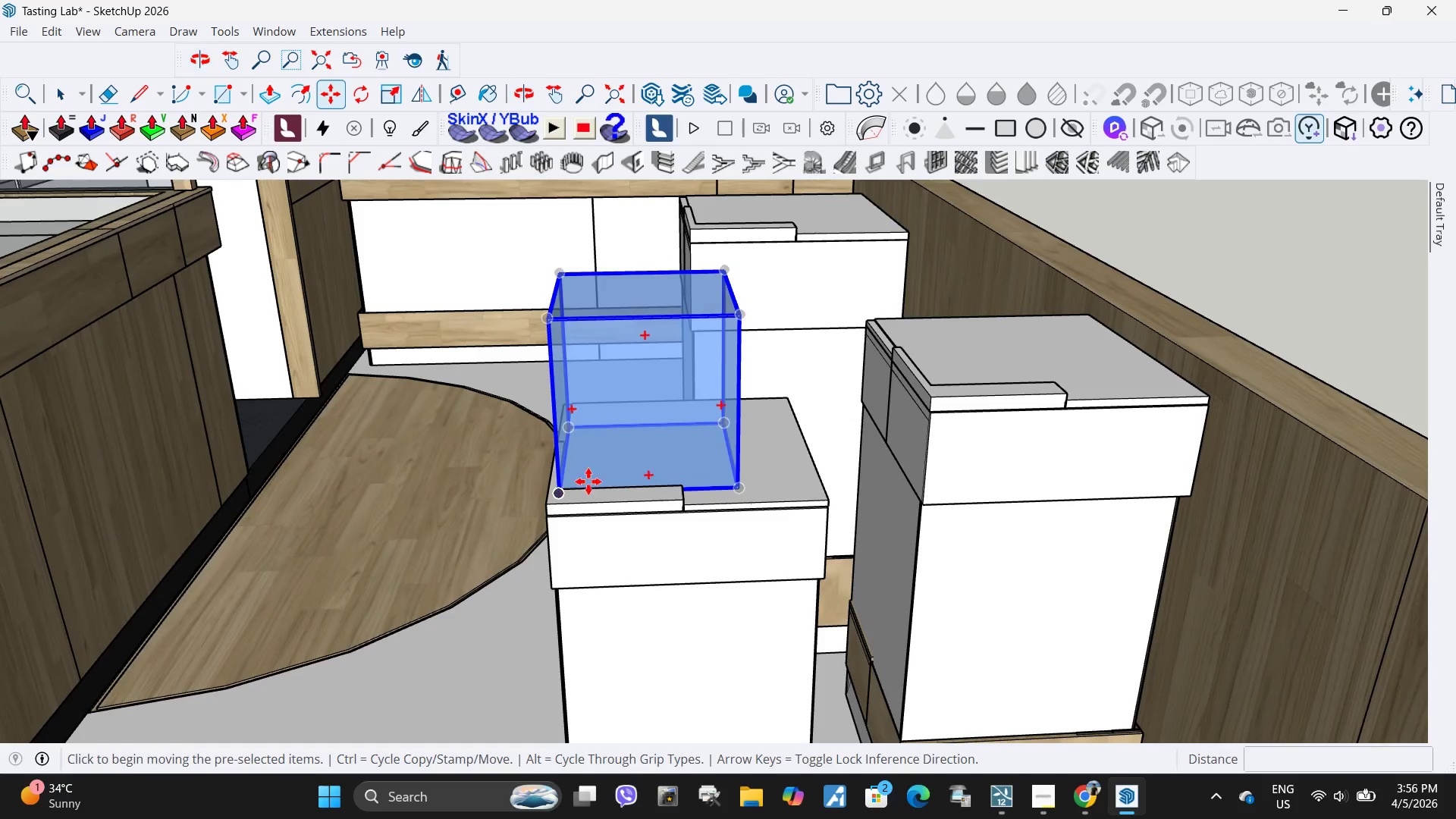 
key(Control+ControlLeft)
 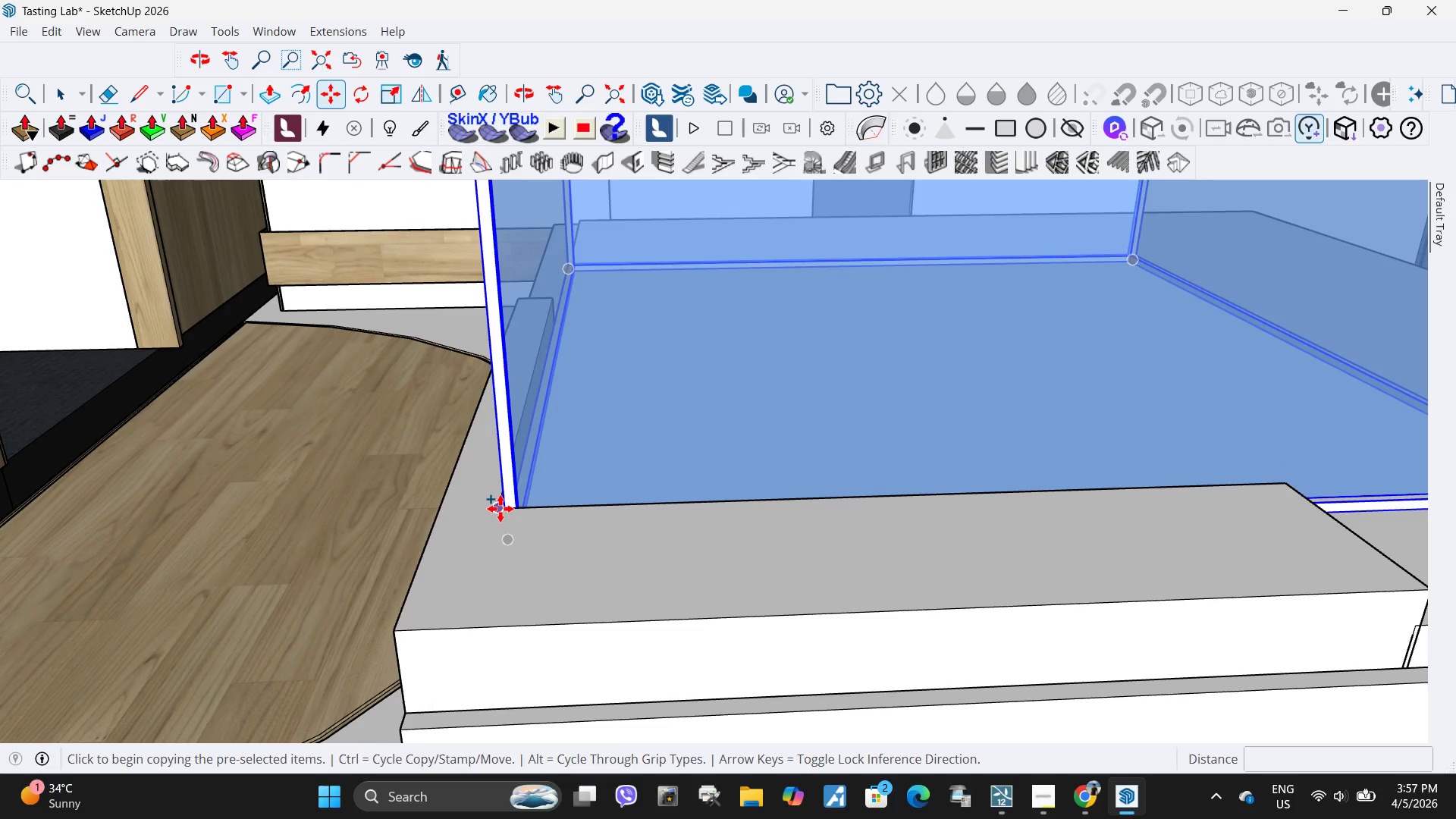 
scroll: coordinate [552, 493], scroll_direction: up, amount: 18.0
 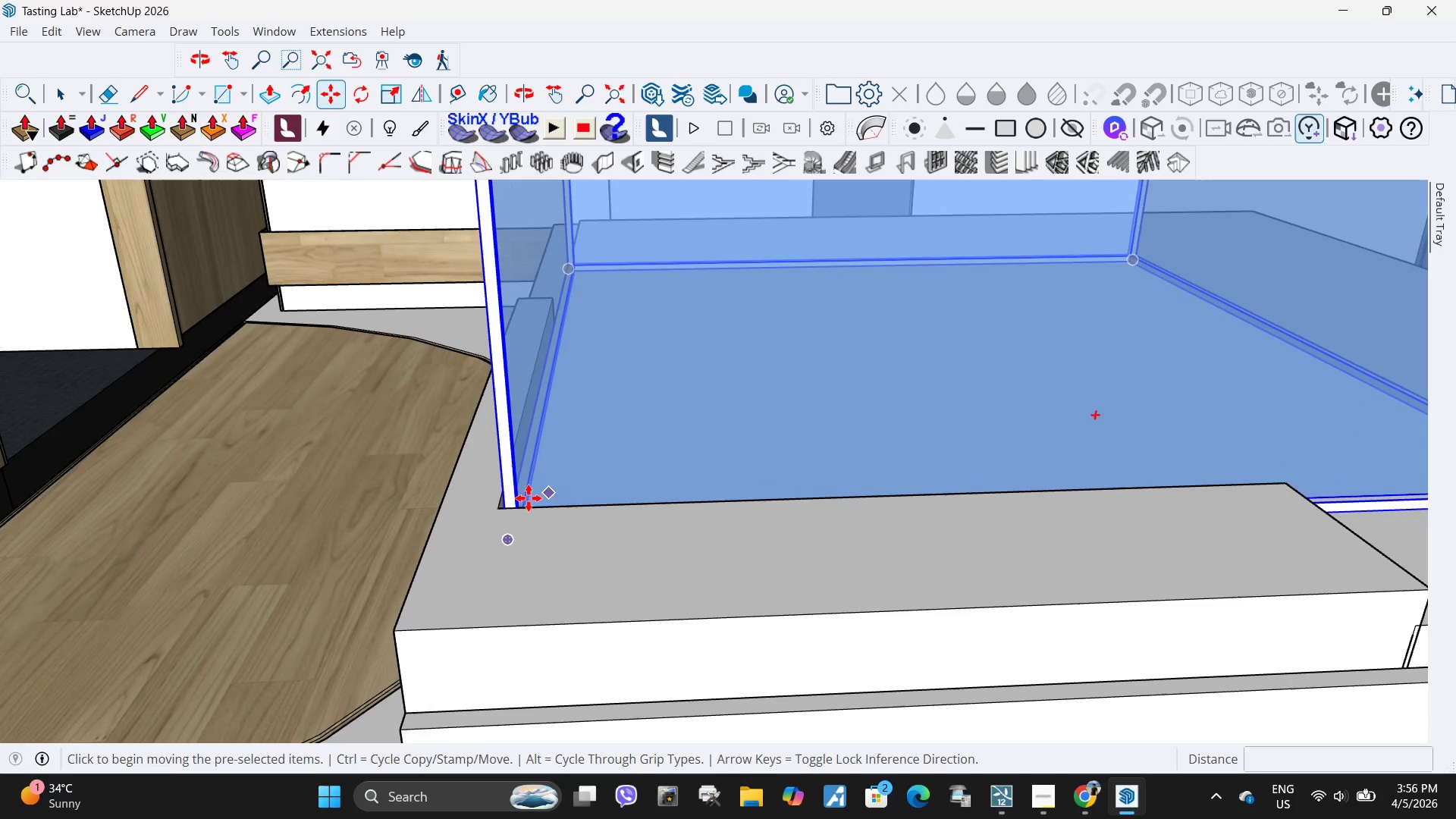 
left_click([500, 509])
 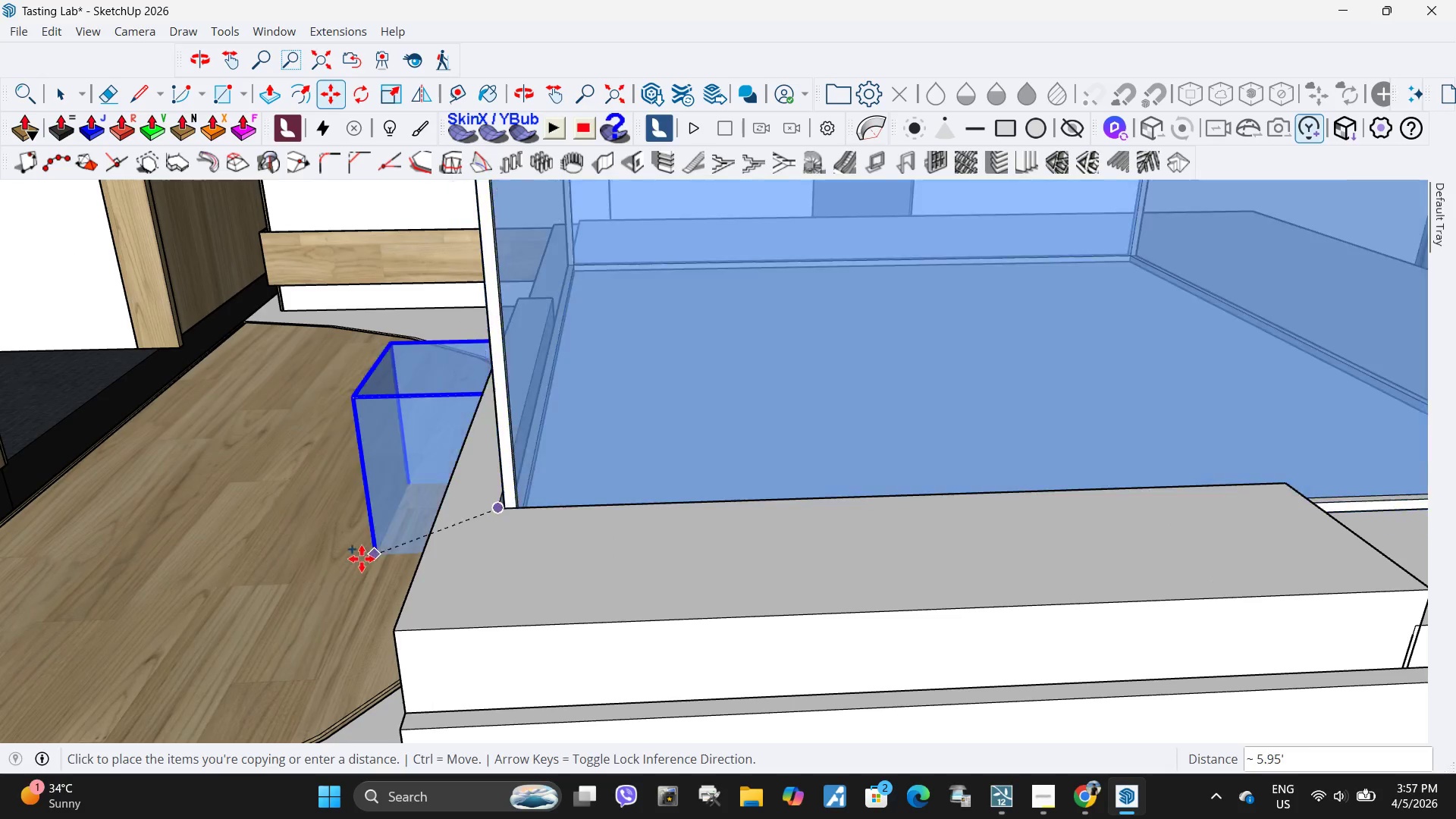 
key(Space)
 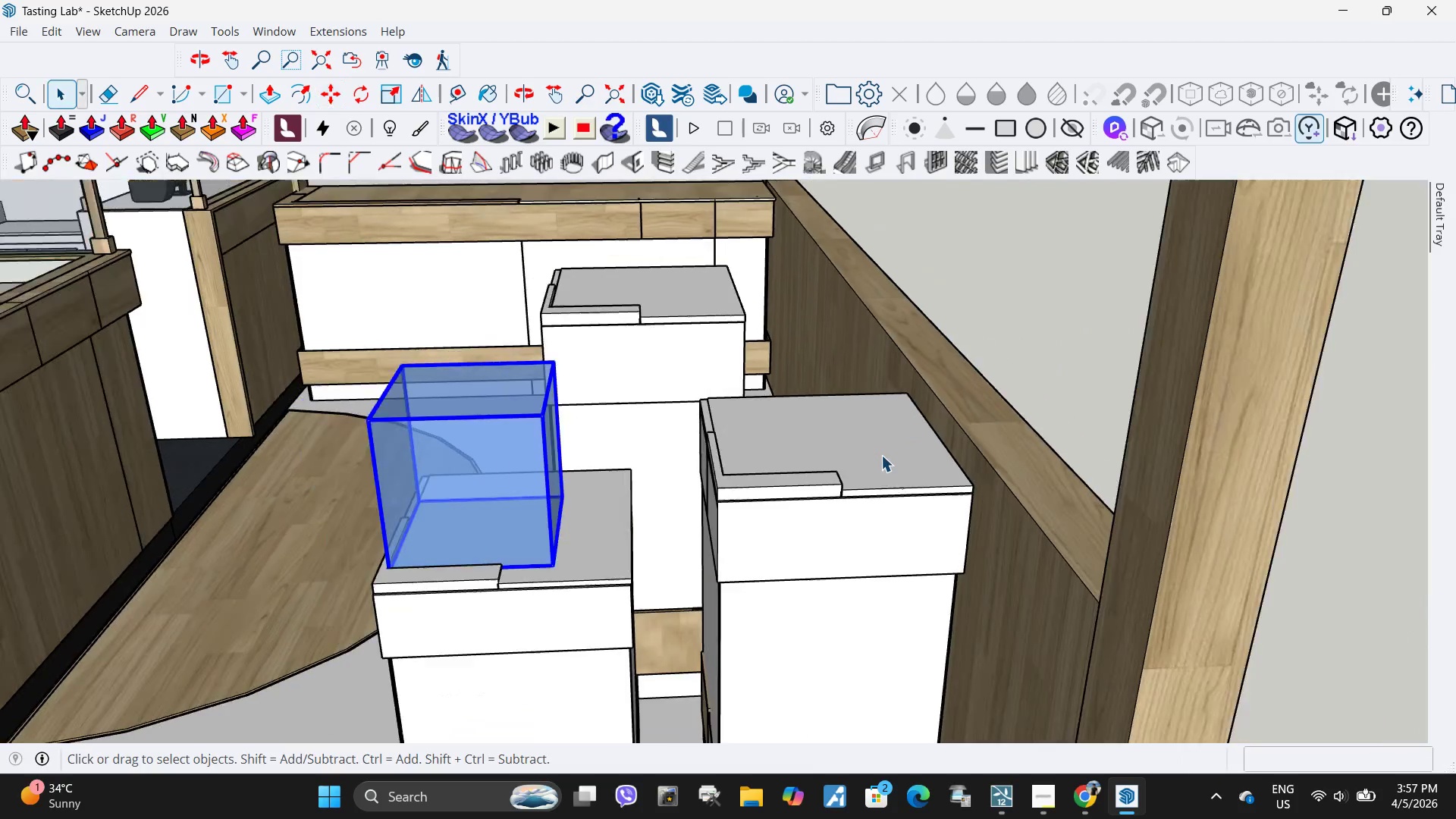 
key(Escape)
 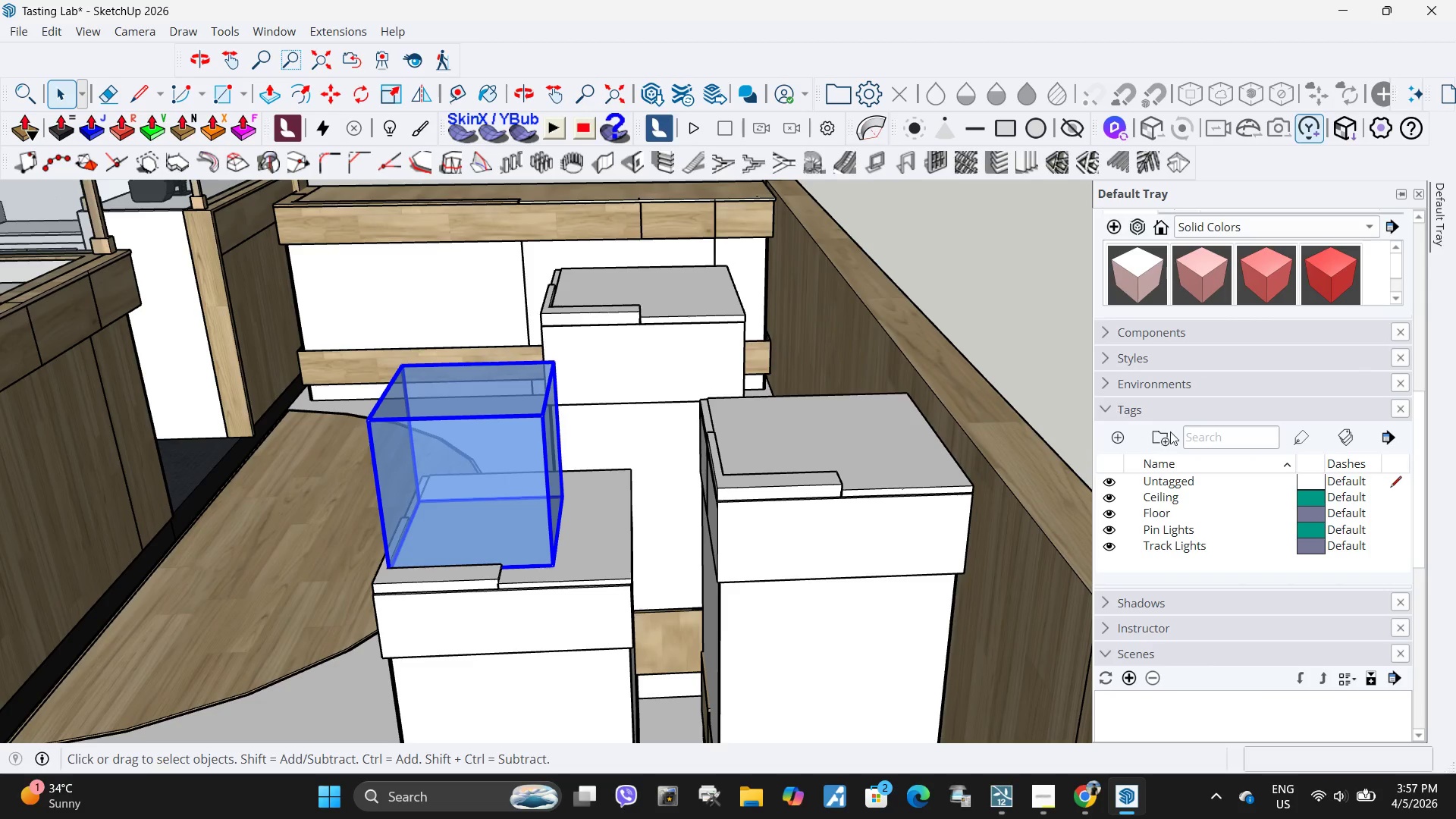 
scroll: coordinate [877, 454], scroll_direction: down, amount: 7.0
 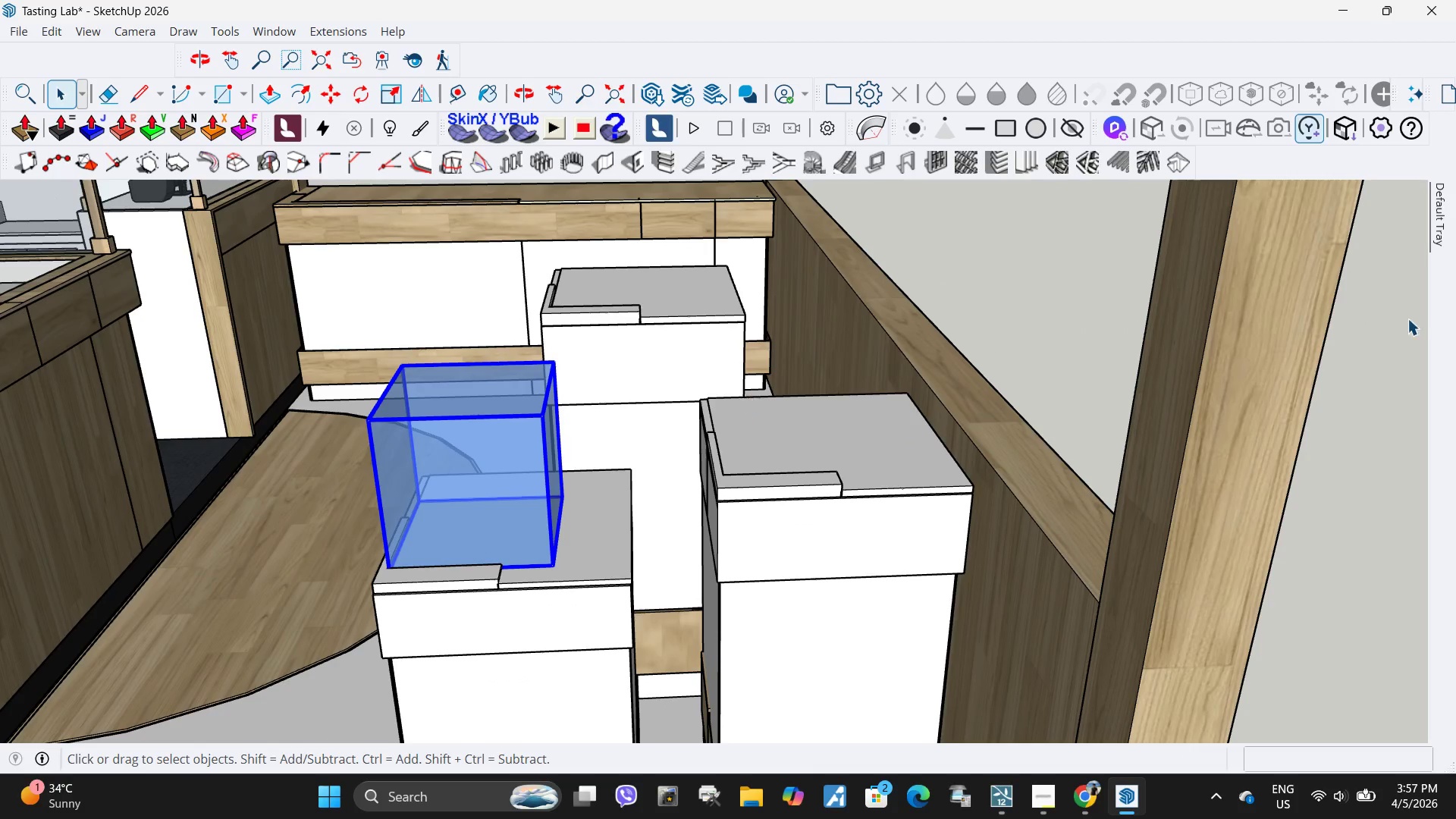 
wait(5.27)
 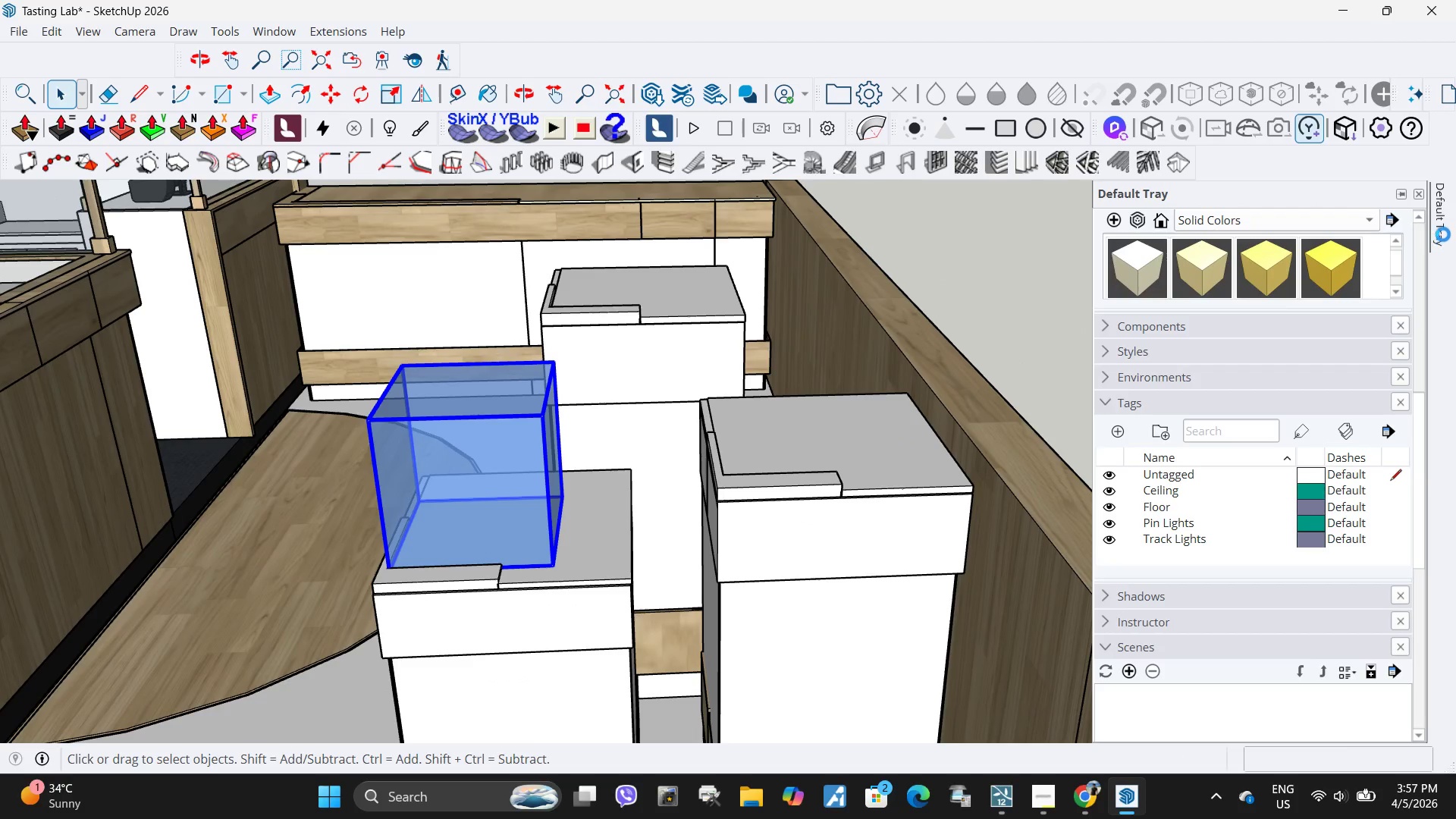 
double_click([474, 446])
 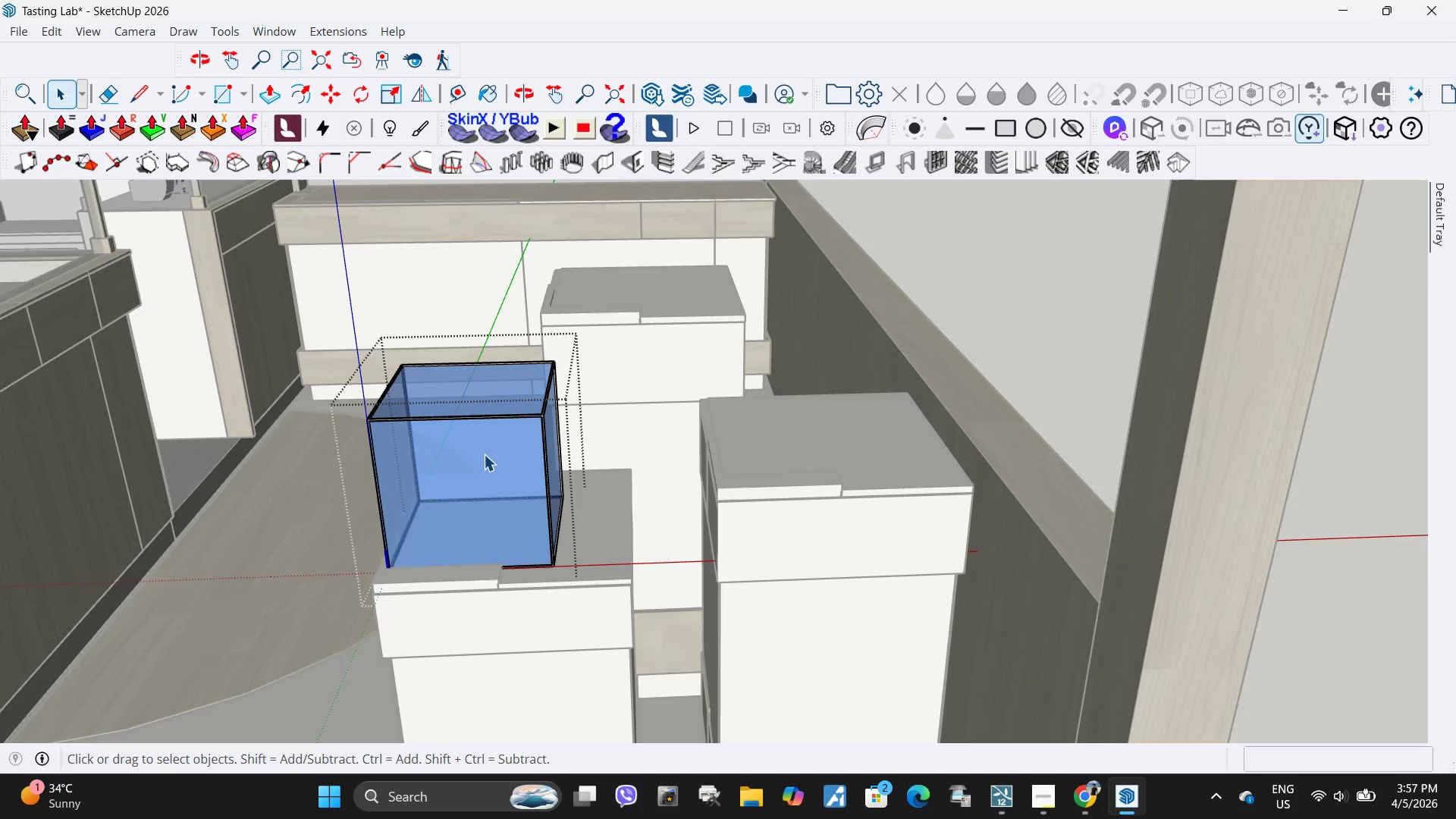 
triple_click([484, 454])
 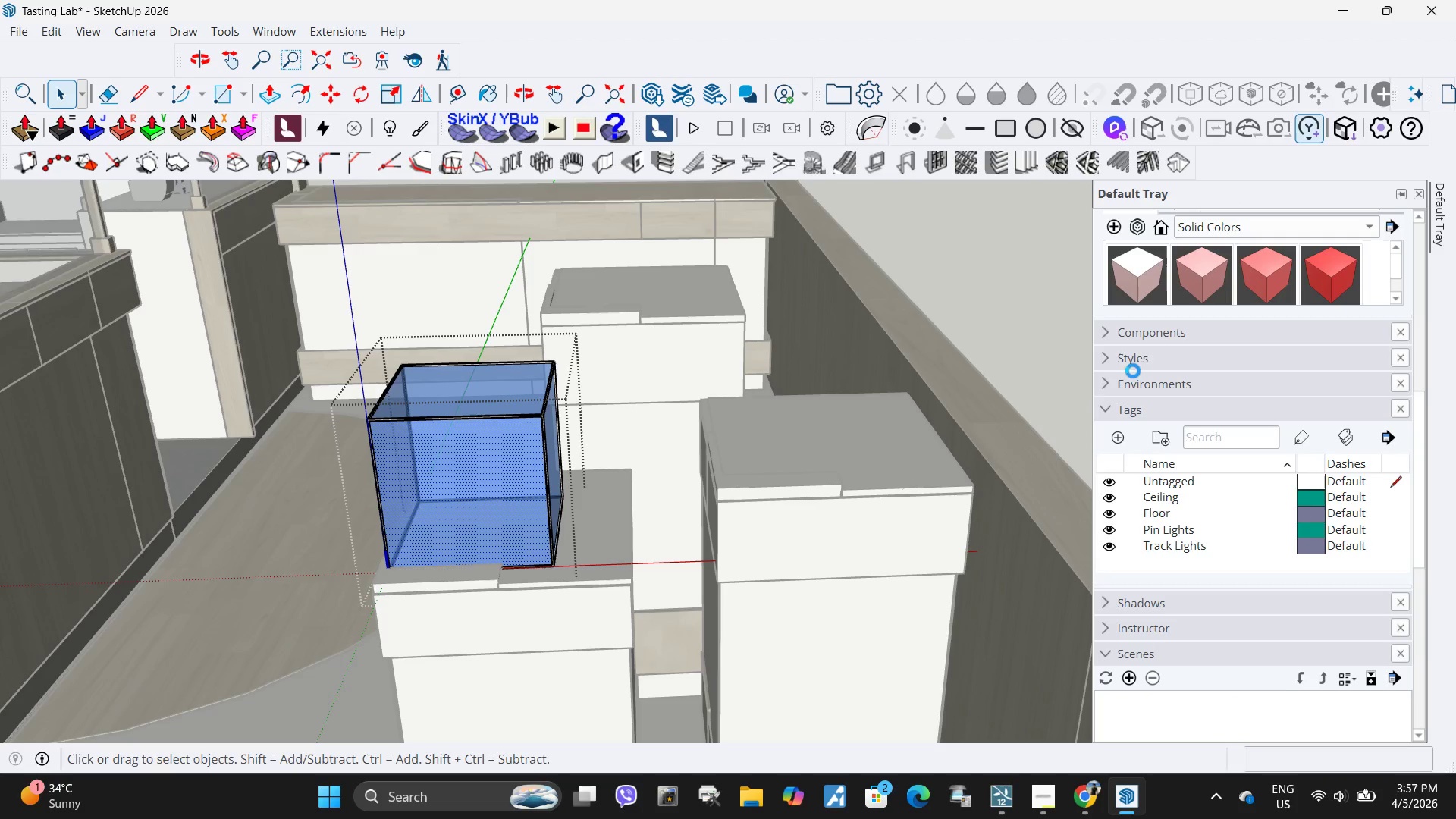 
scroll: coordinate [1188, 538], scroll_direction: up, amount: 10.0
 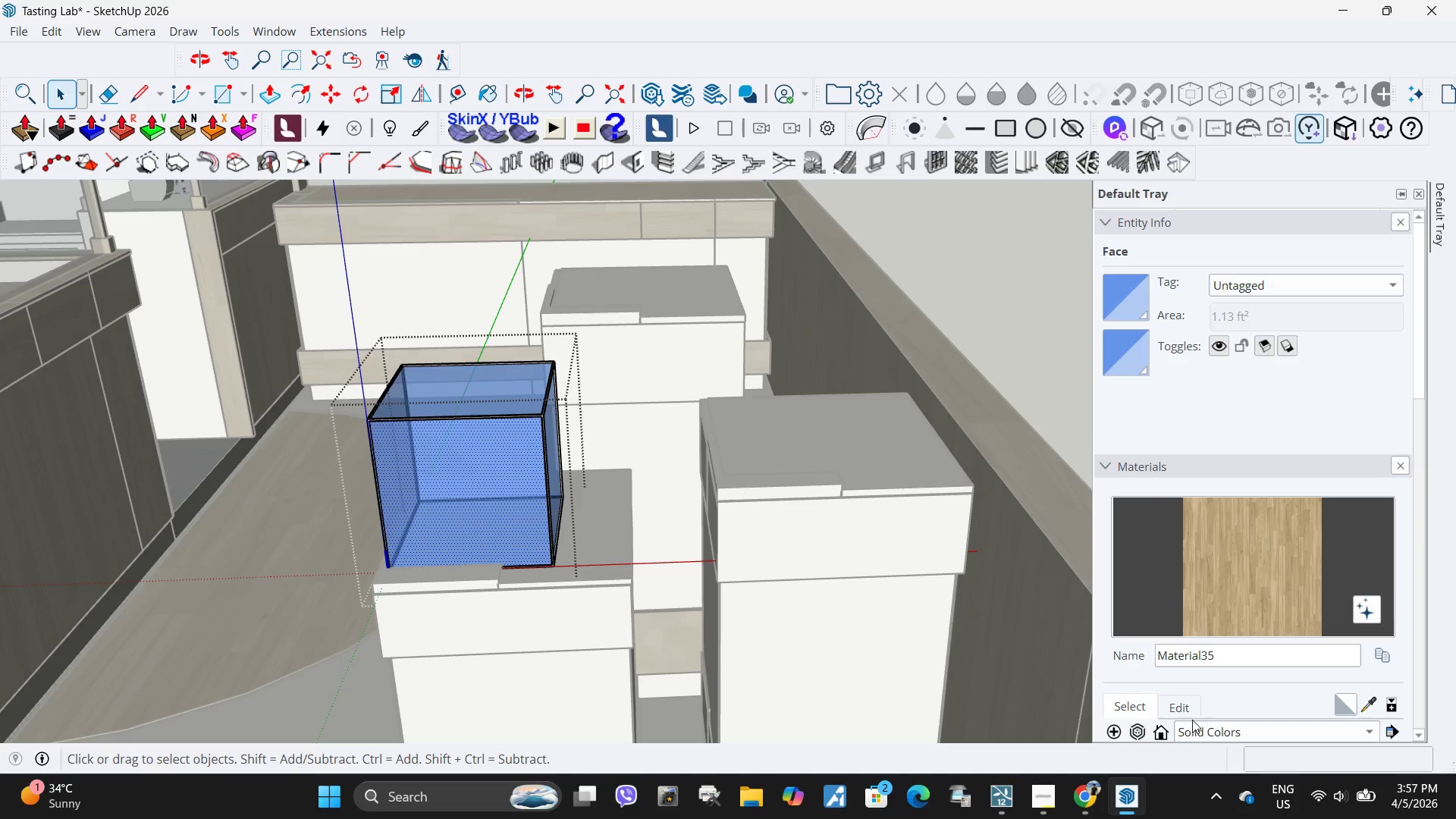 
scroll: coordinate [1188, 625], scroll_direction: down, amount: 2.0
 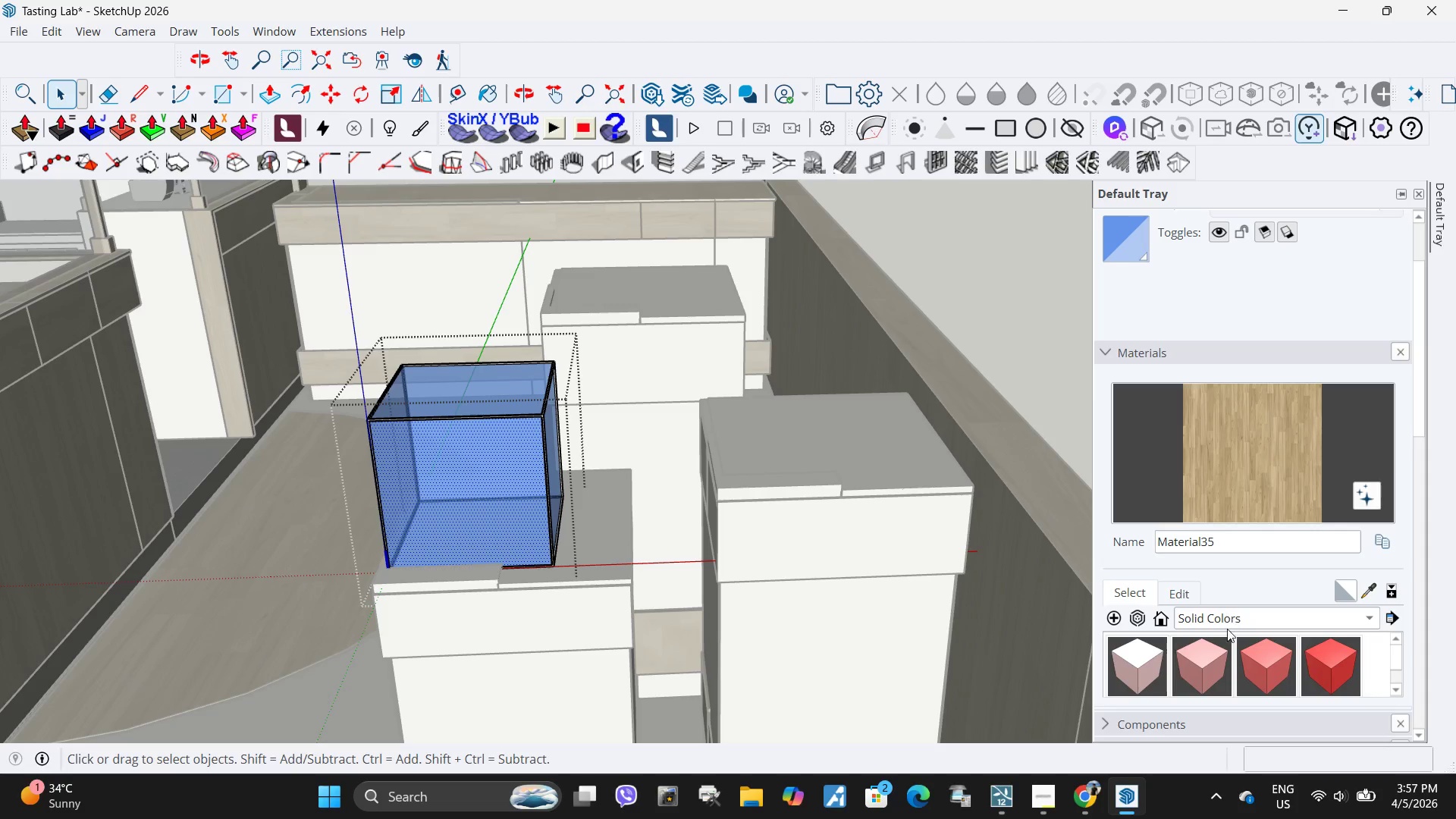 
left_click([1227, 629])
 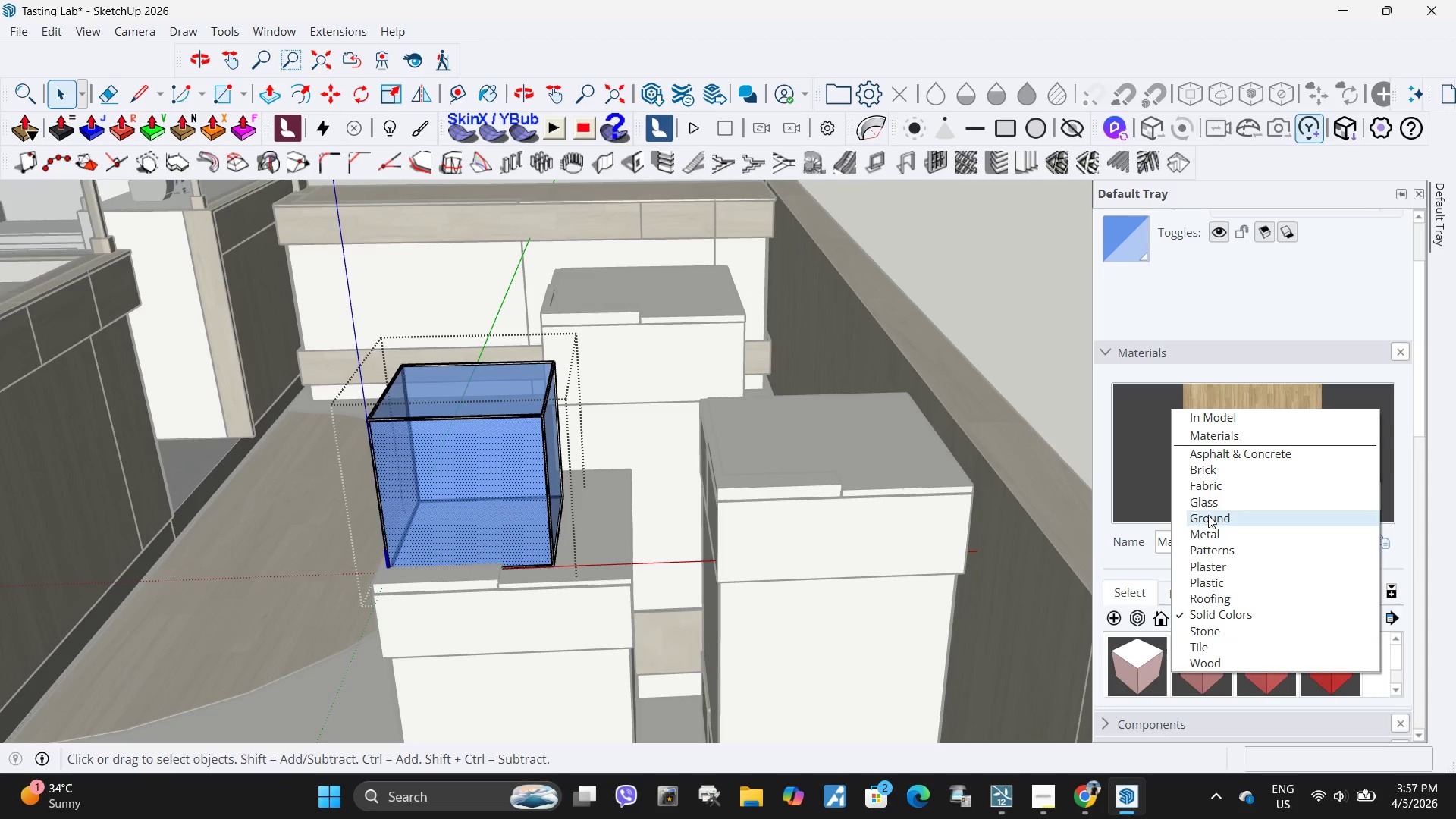 
left_click([1212, 504])
 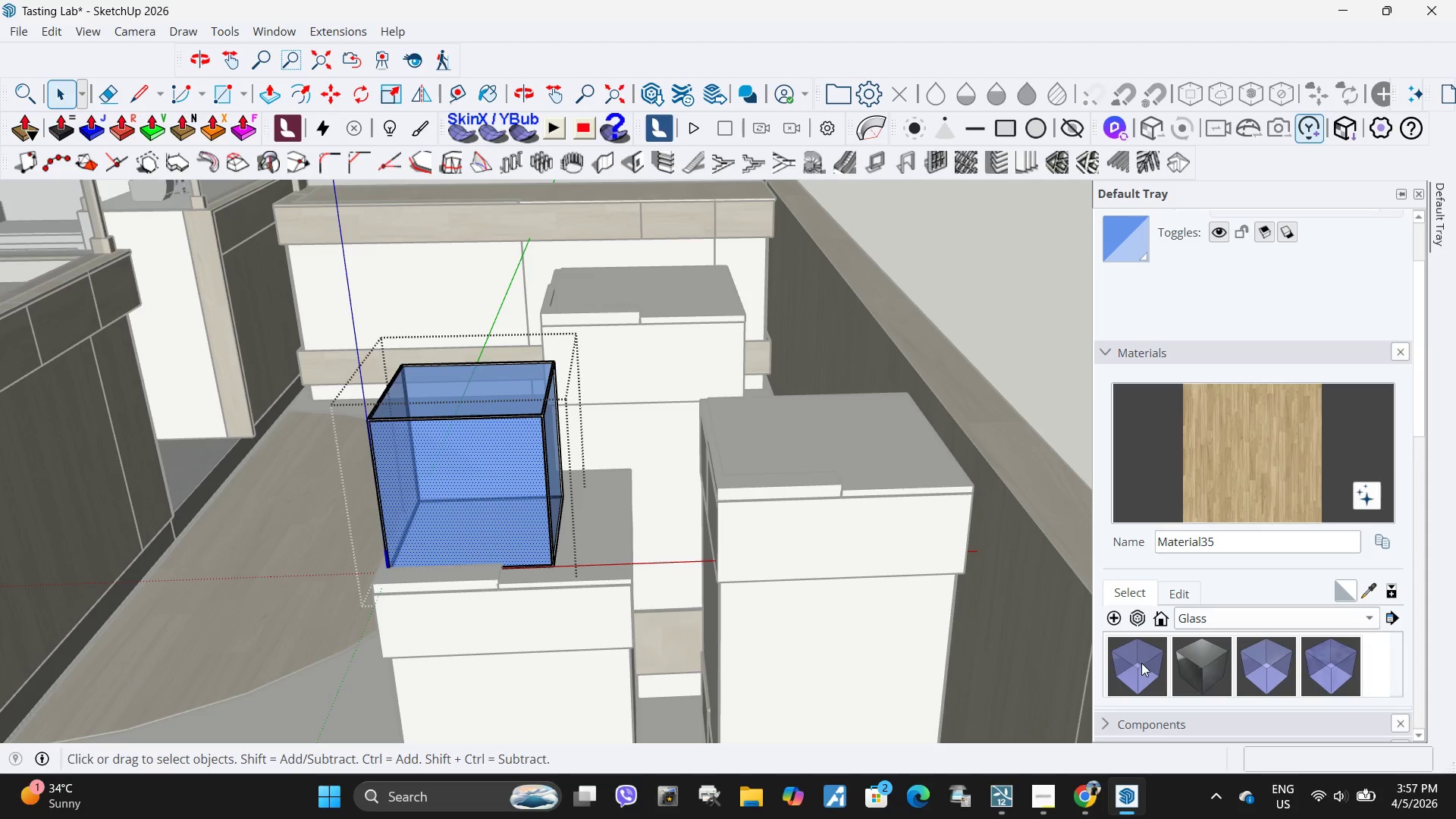 
left_click([1141, 663])
 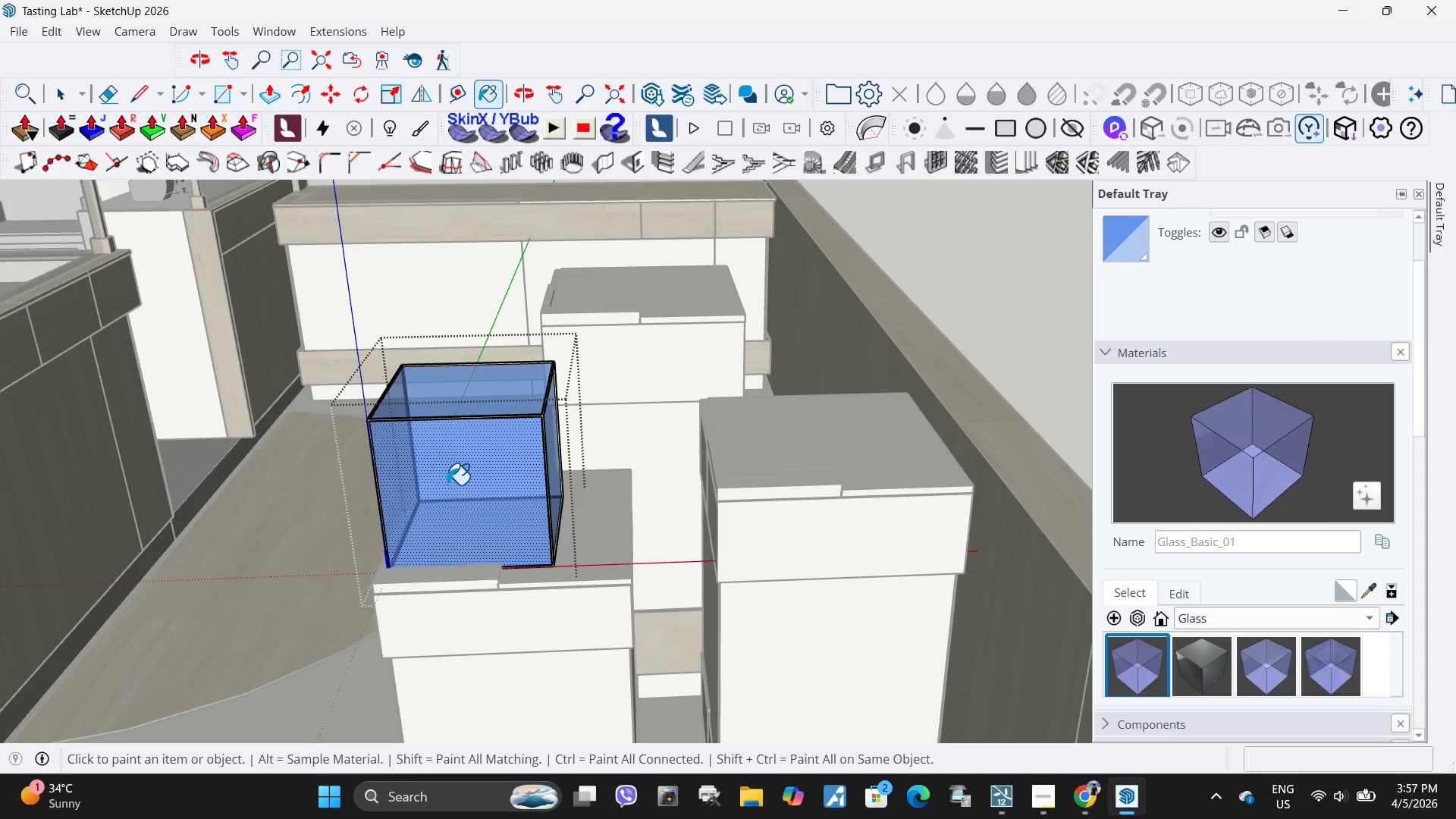 
left_click_drag(start_coordinate=[441, 483], to_coordinate=[464, 486])
 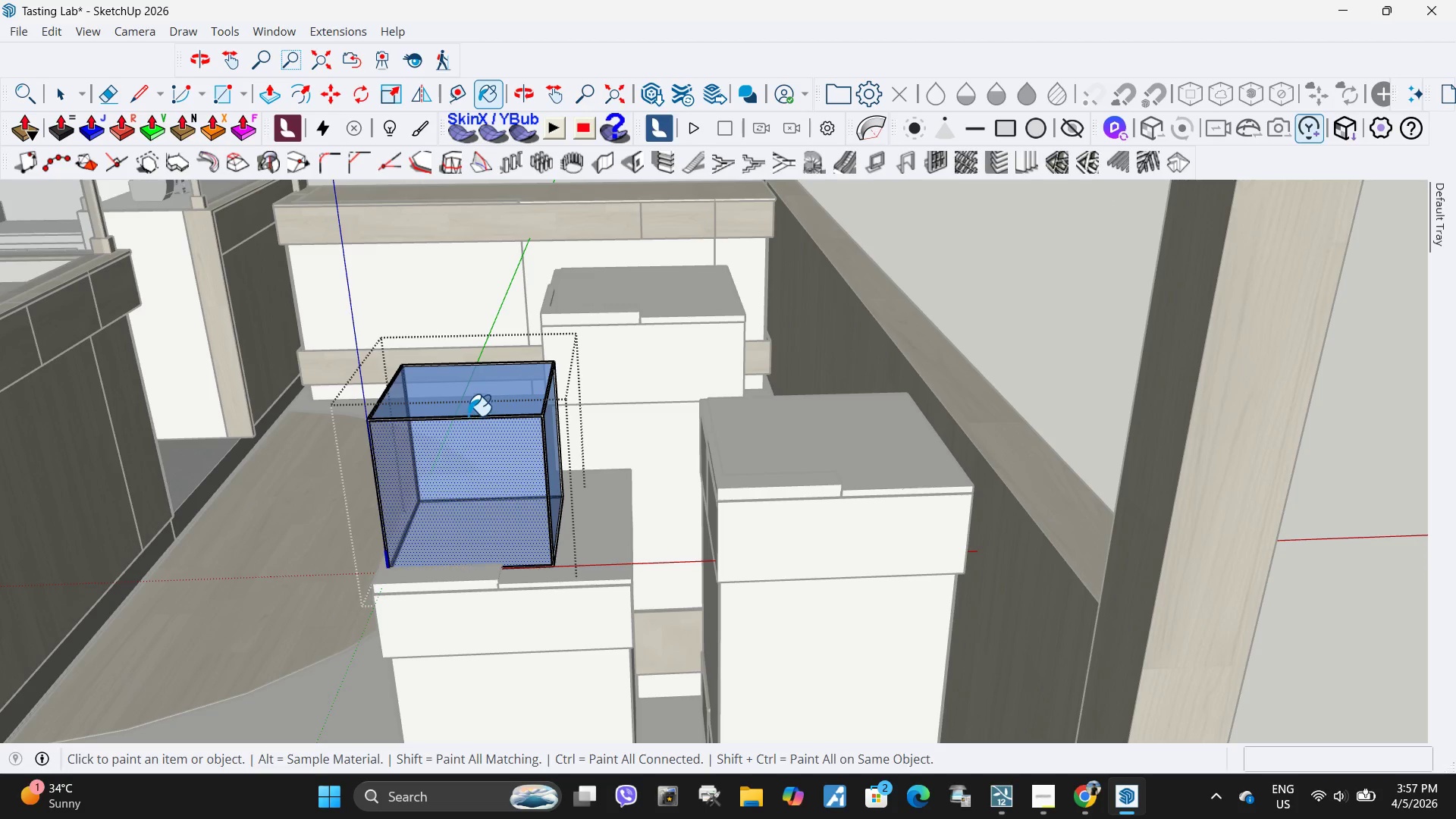 
left_click([459, 400])
 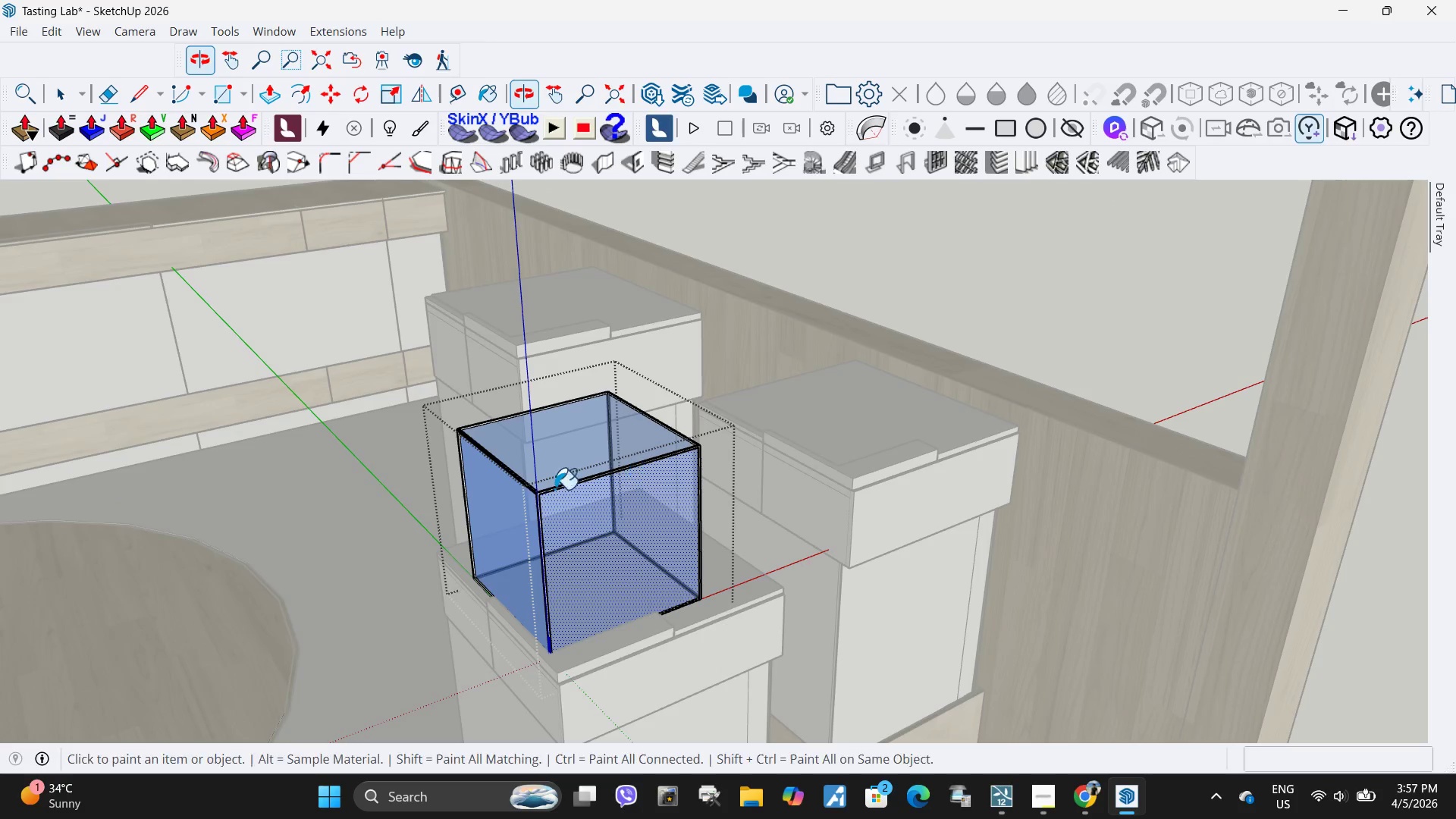 
left_click([507, 521])
 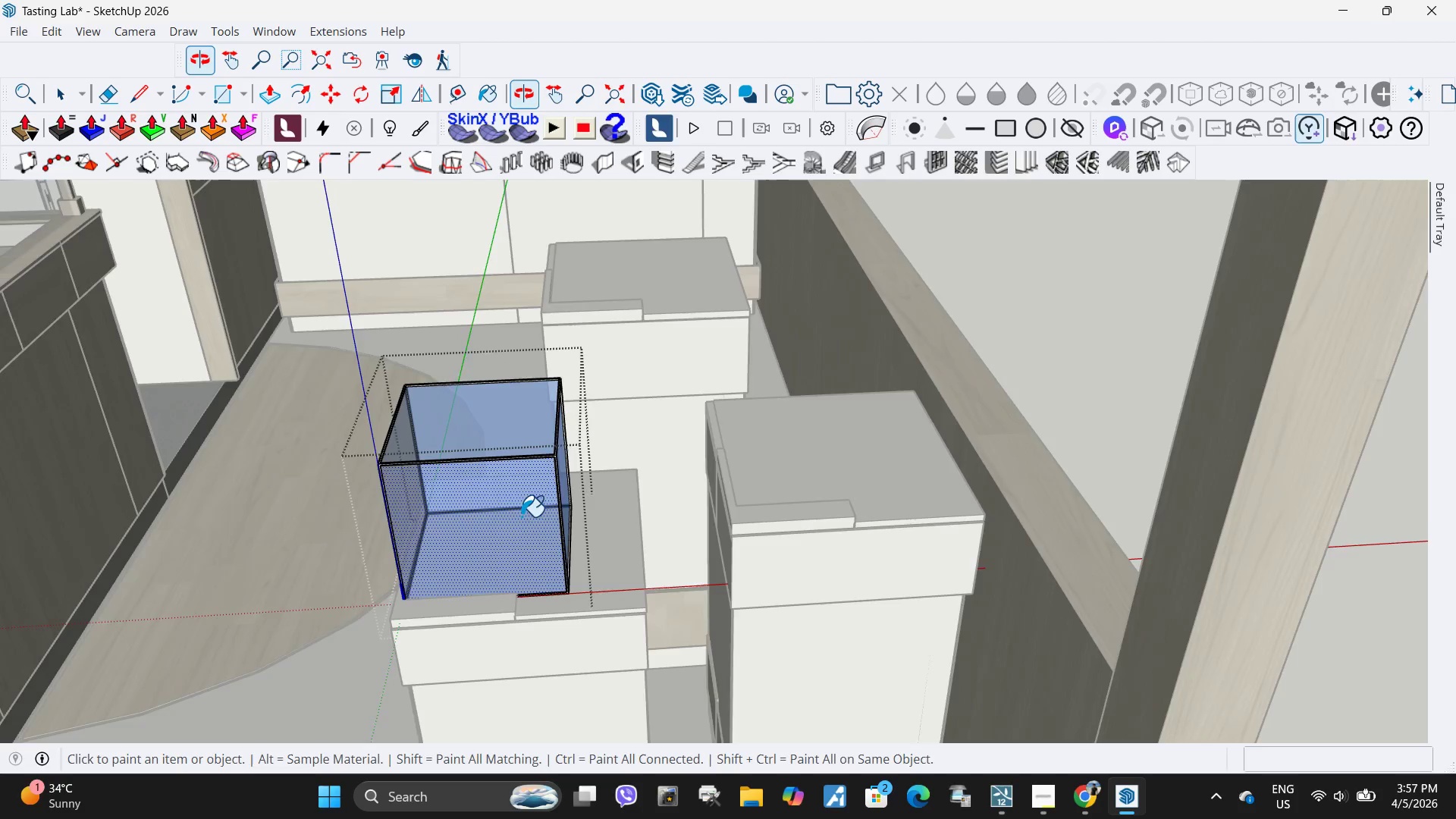 
left_click([564, 500])
 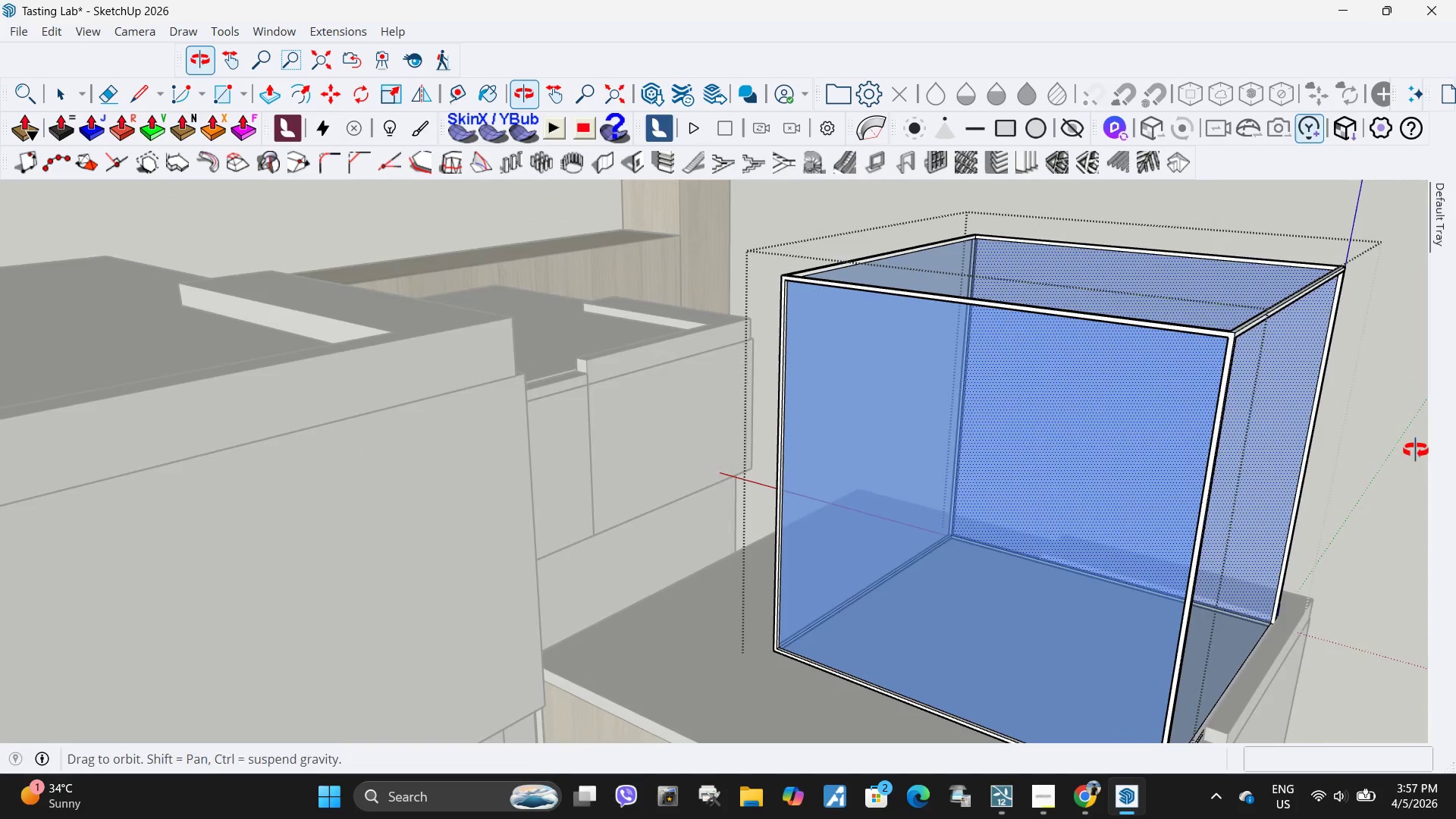 
scroll: coordinate [577, 483], scroll_direction: up, amount: 8.0
 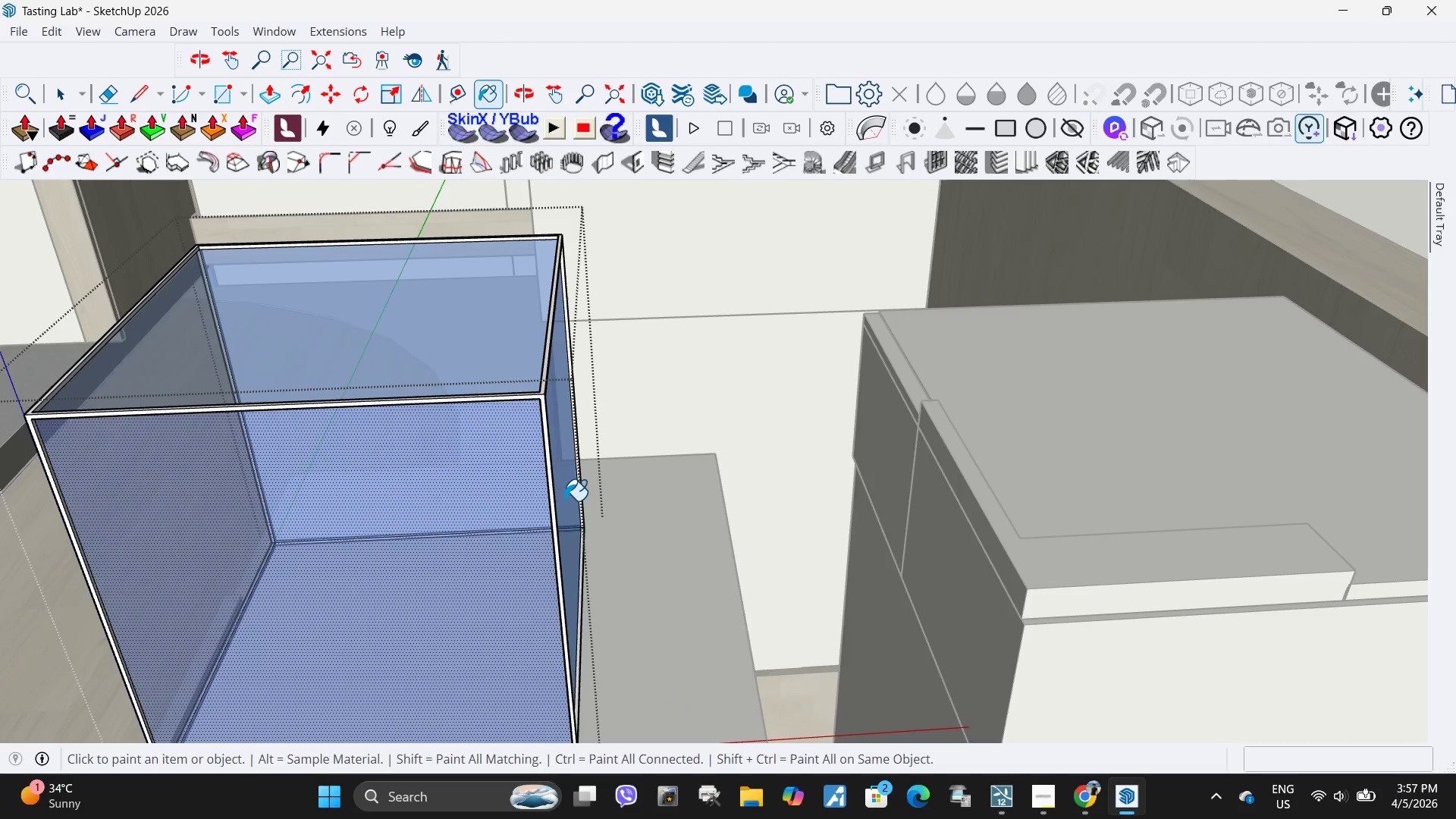 
left_click_drag(start_coordinate=[1021, 505], to_coordinate=[1017, 507])
 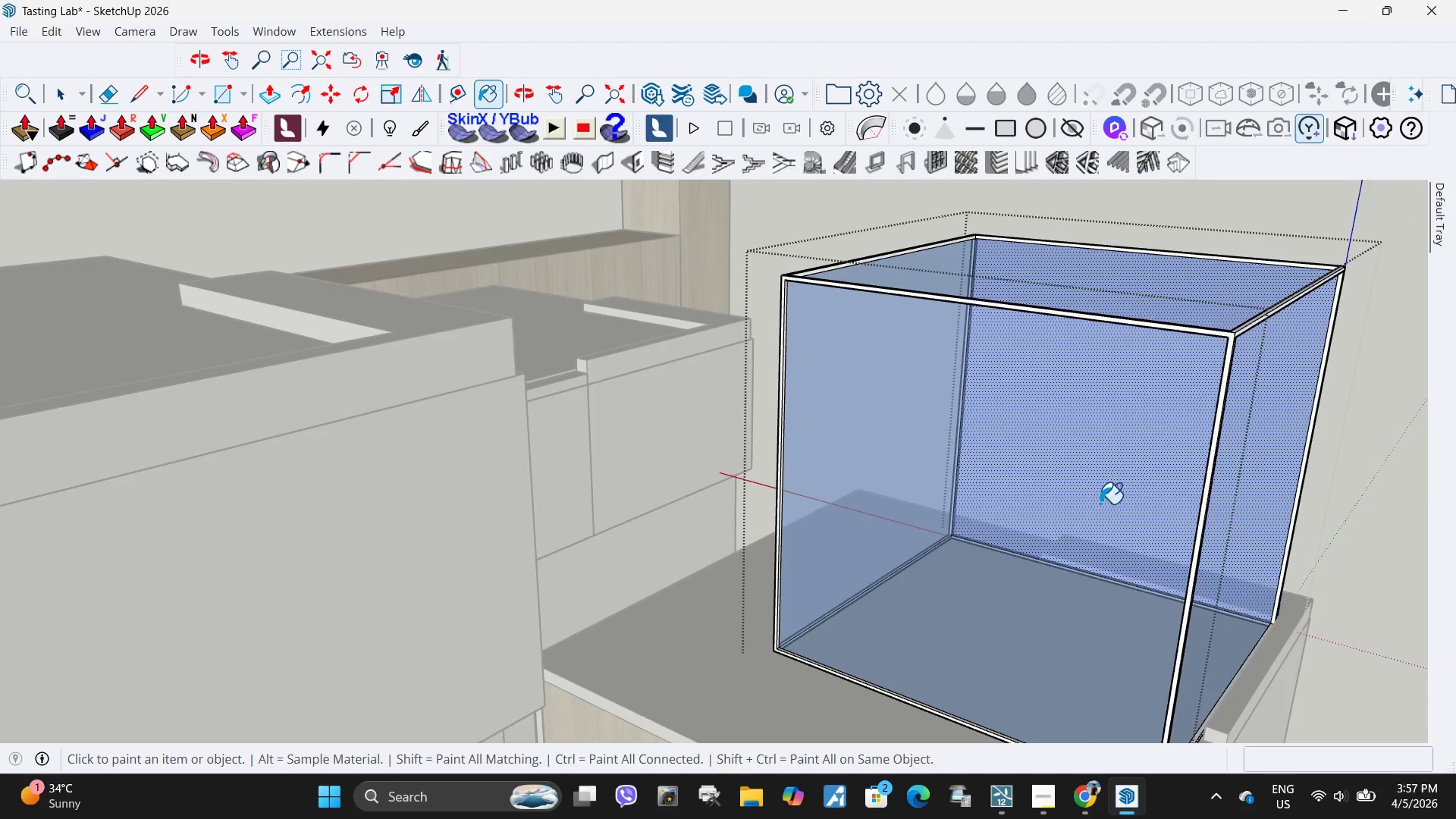 
left_click([620, 490])
 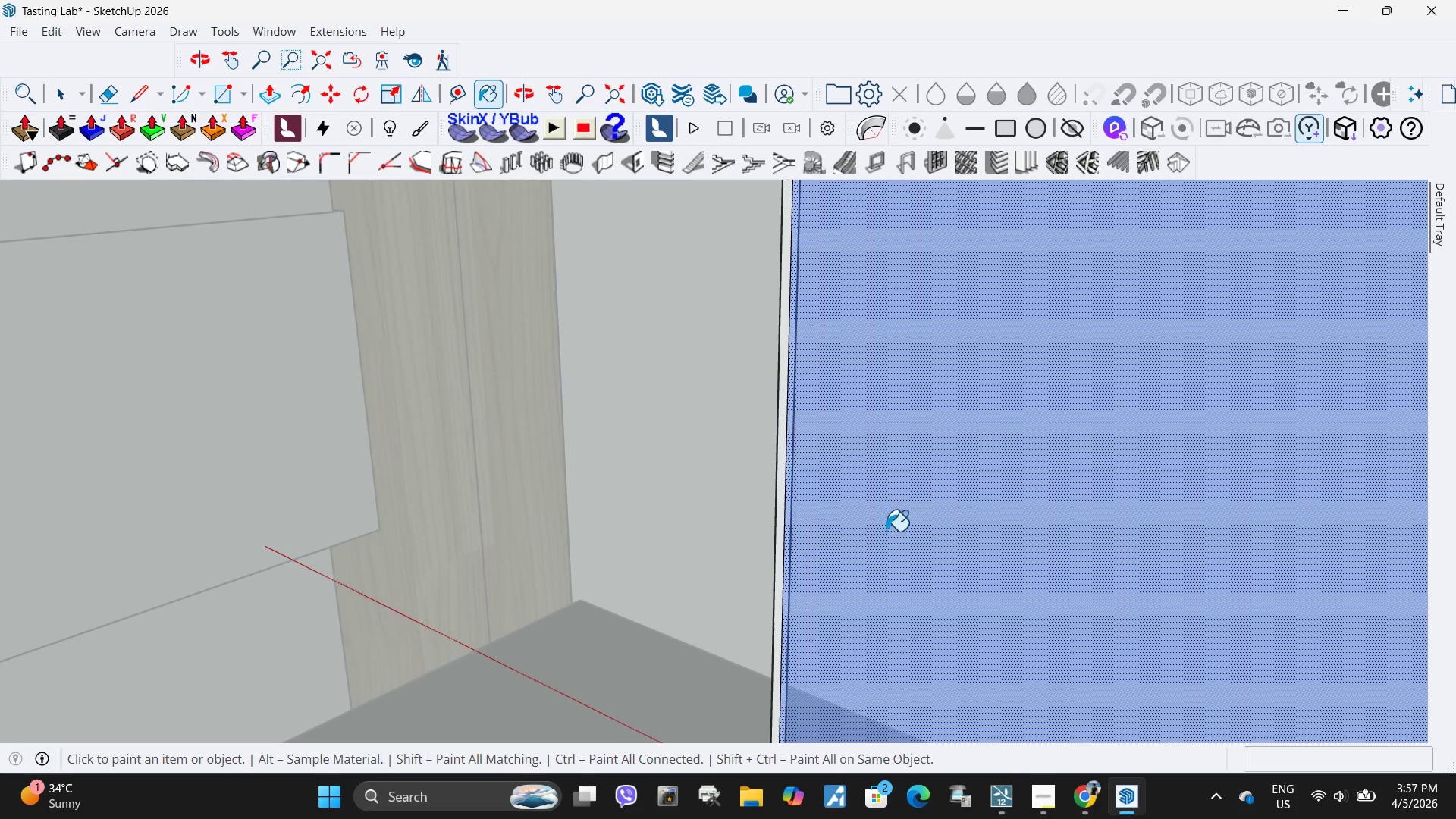 
scroll: coordinate [905, 490], scroll_direction: up, amount: 75.0
 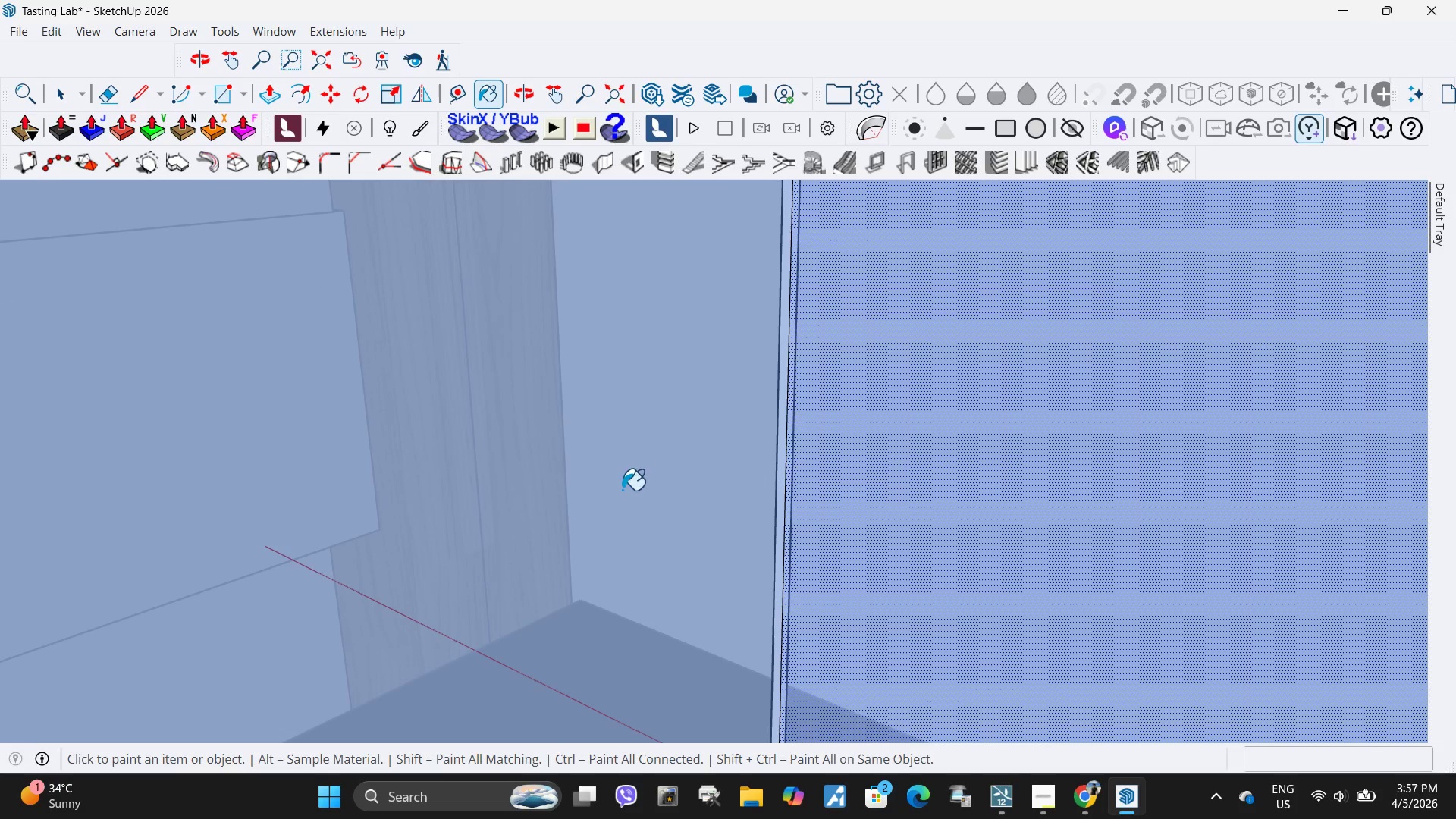 
double_click([897, 531])
 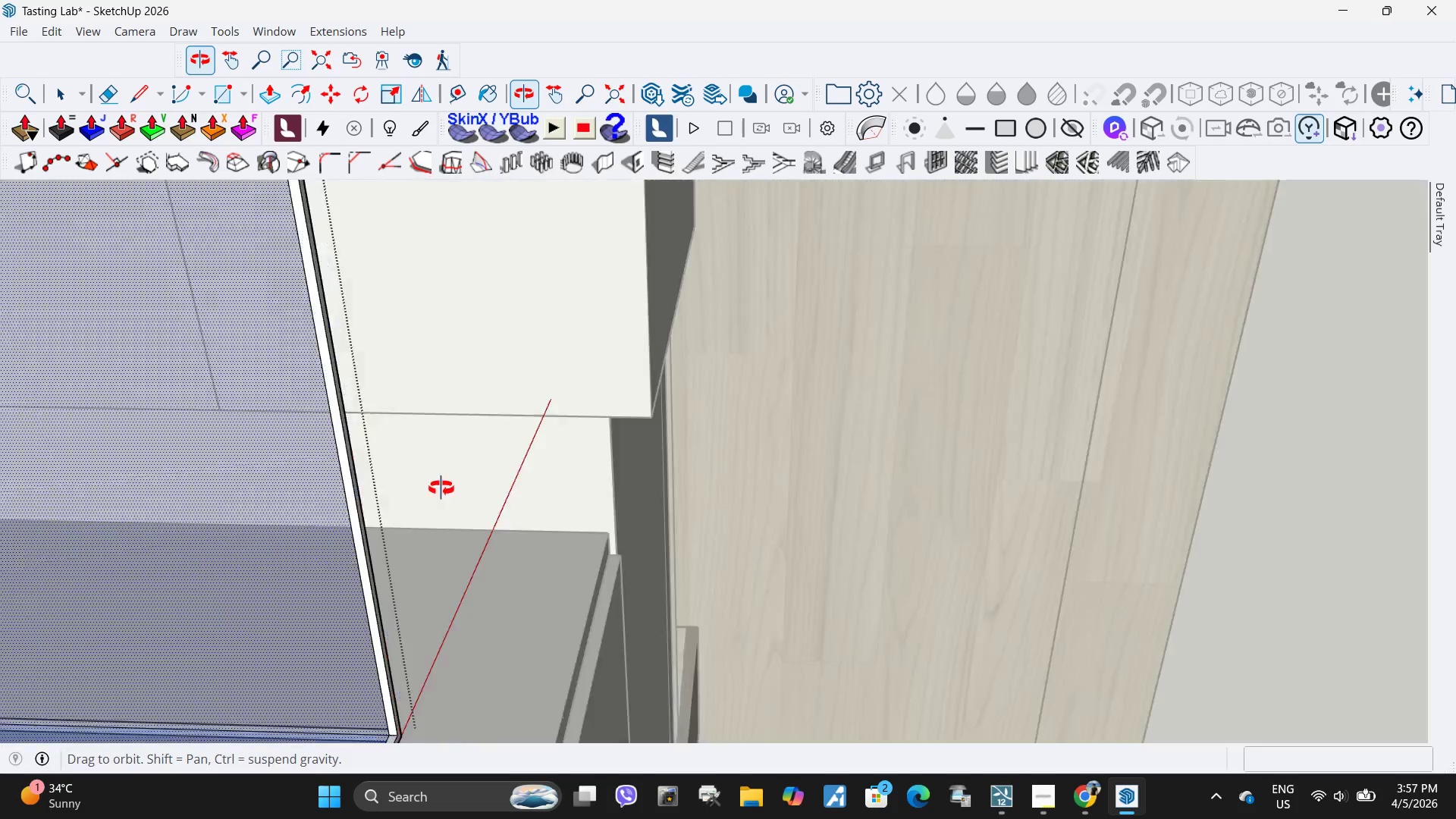 
scroll: coordinate [1227, 447], scroll_direction: down, amount: 12.0
 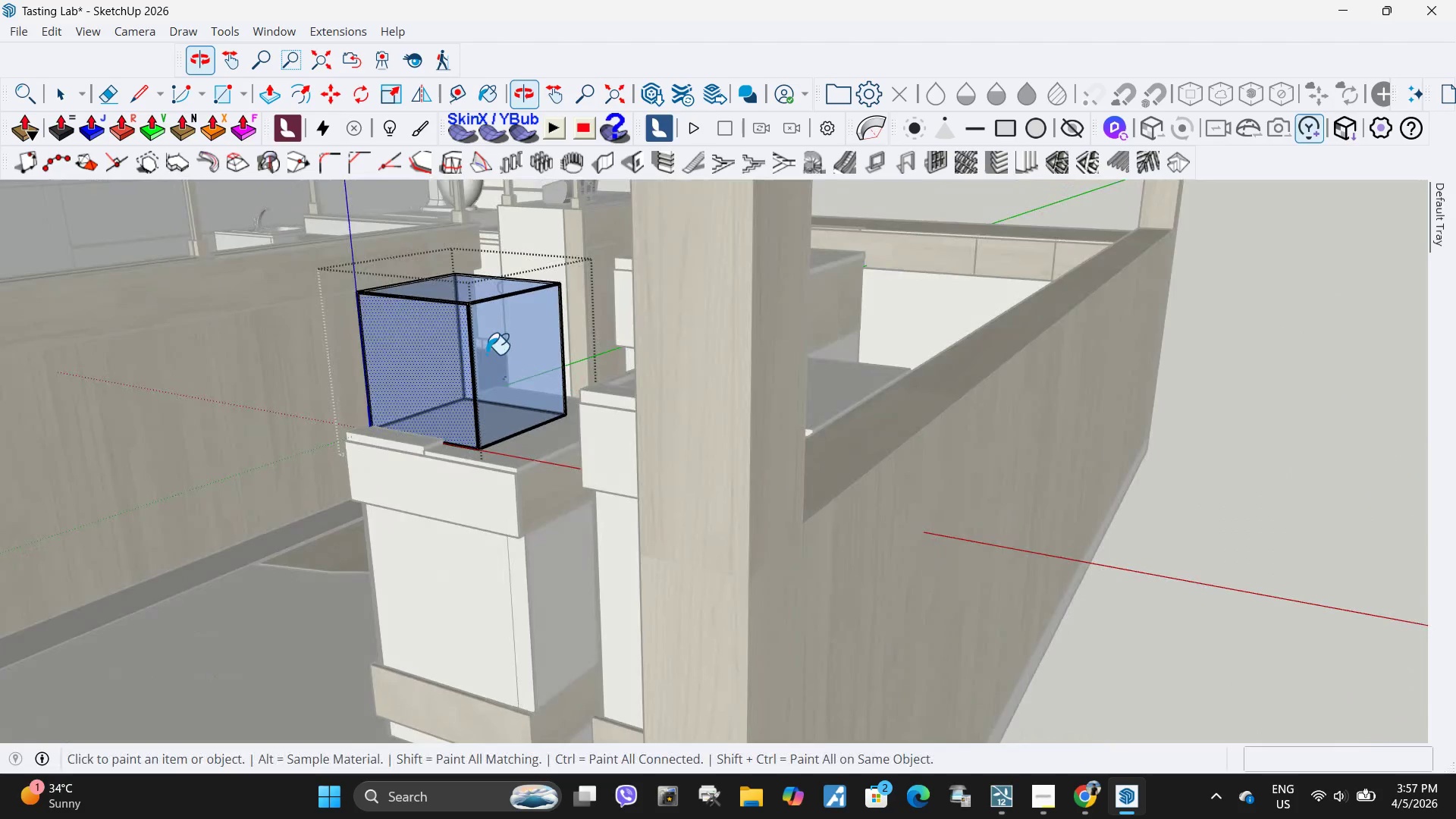 
scroll: coordinate [672, 388], scroll_direction: up, amount: 98.0
 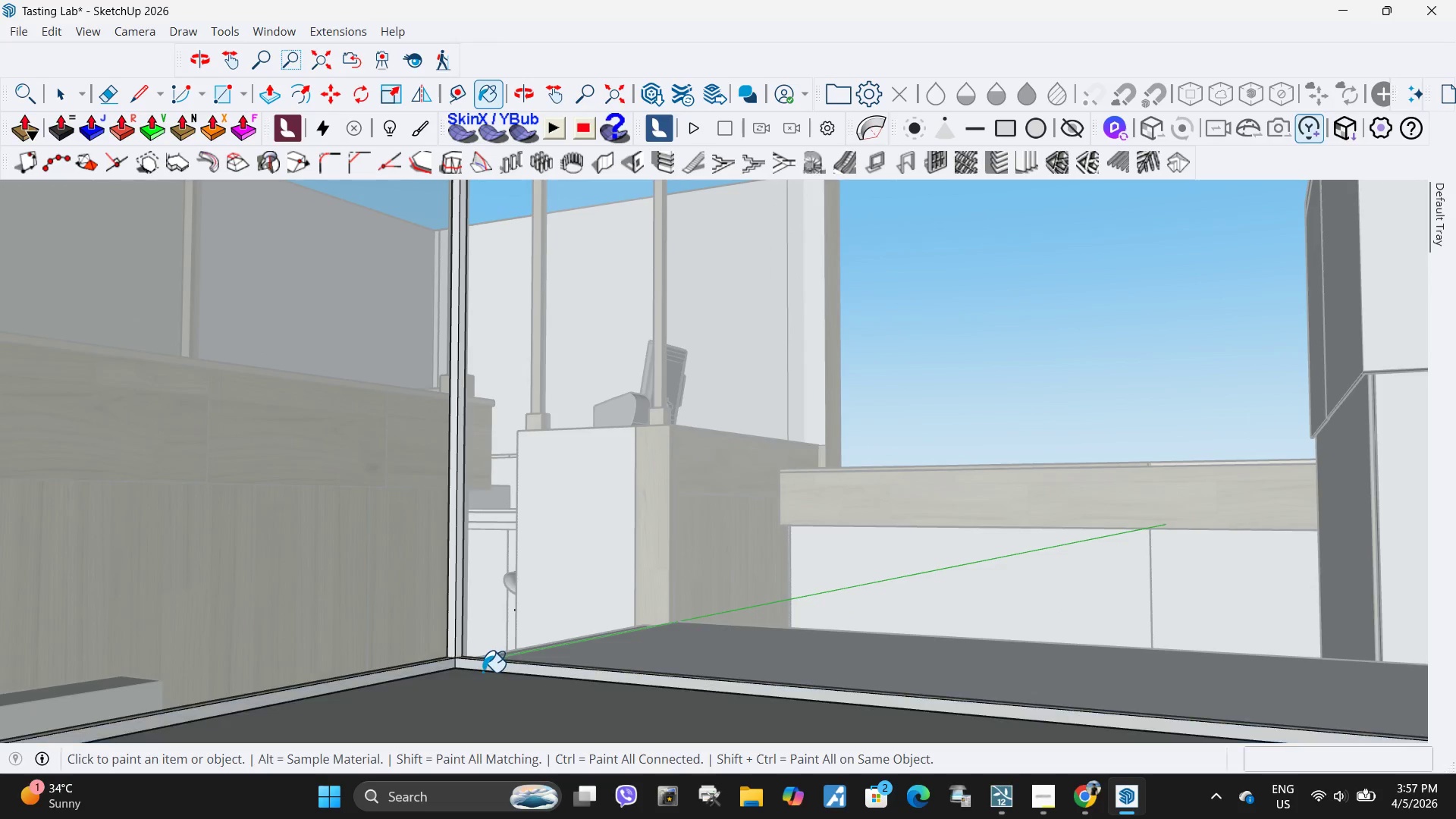 
scroll: coordinate [629, 520], scroll_direction: down, amount: 47.0
 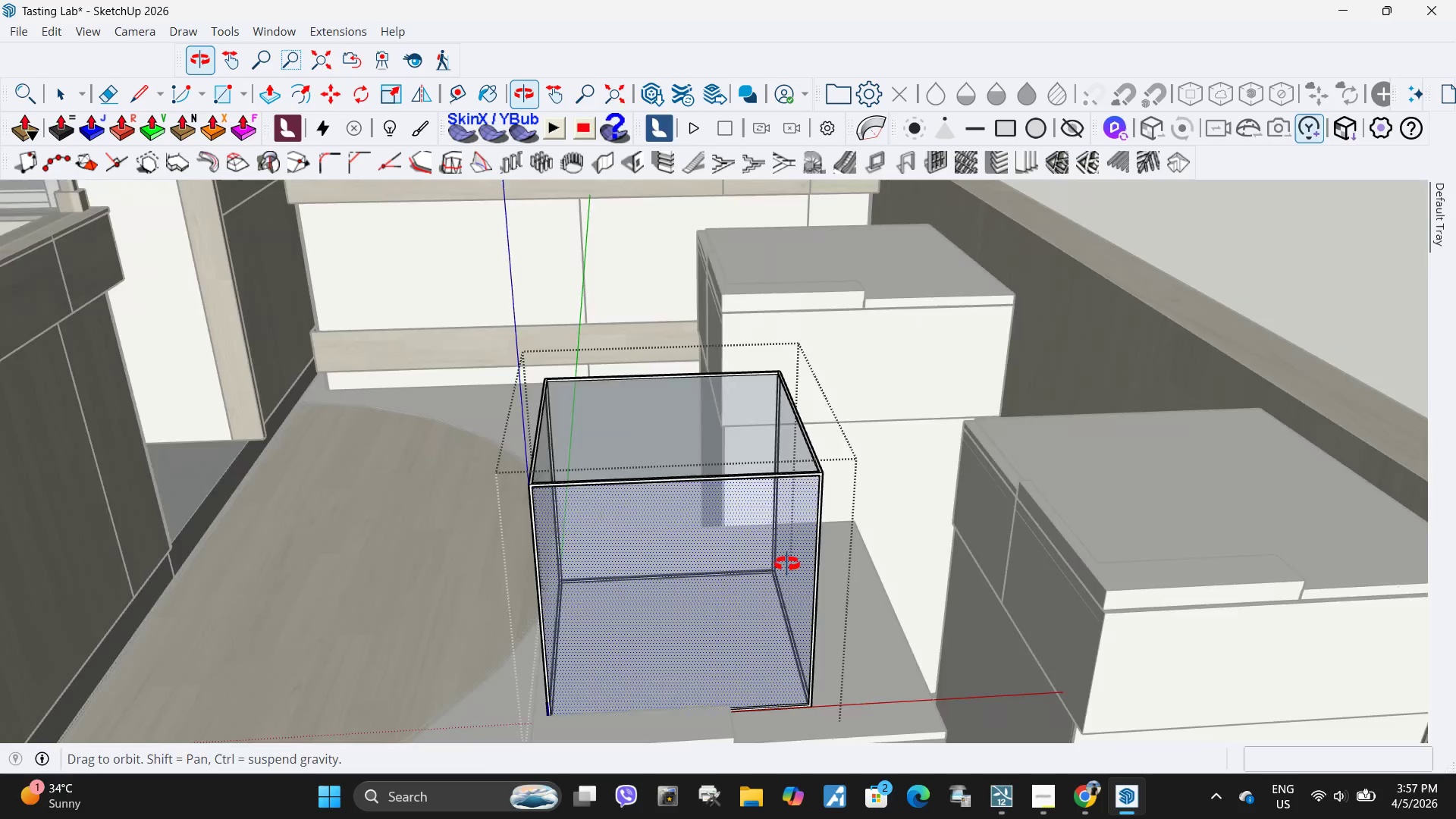 
key(Space)
 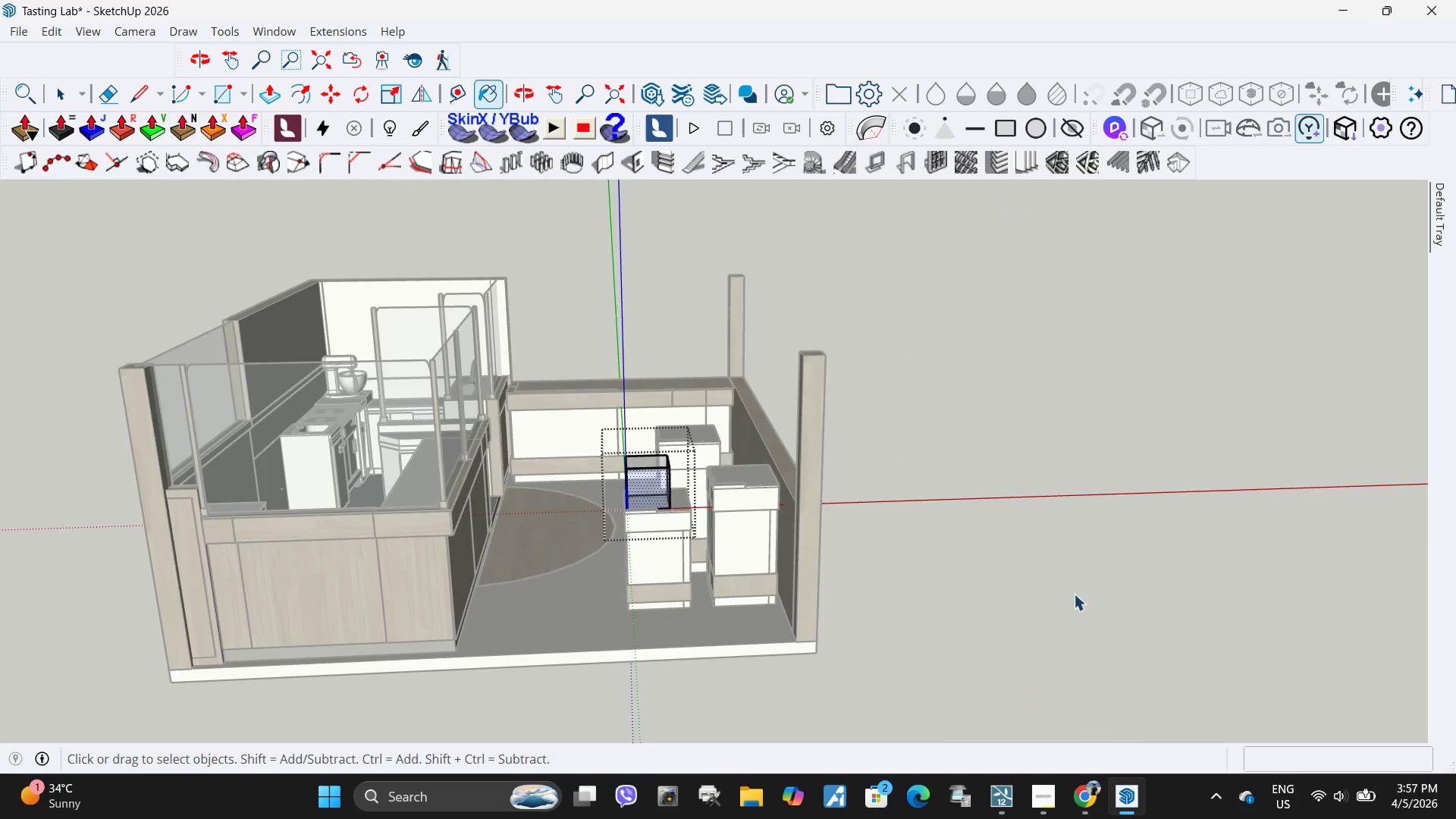 
left_click([1075, 594])
 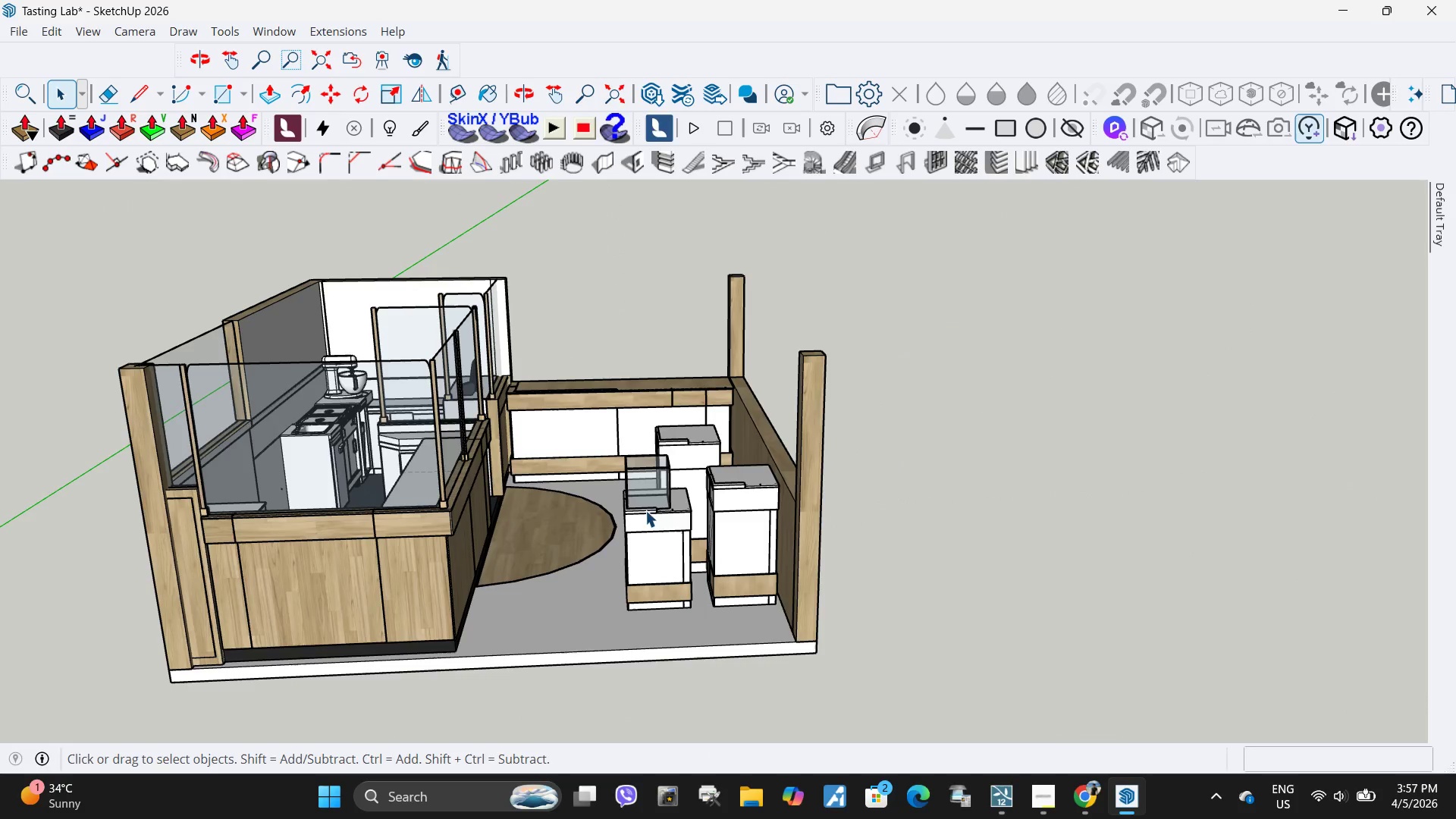 
scroll: coordinate [646, 485], scroll_direction: down, amount: 20.0
 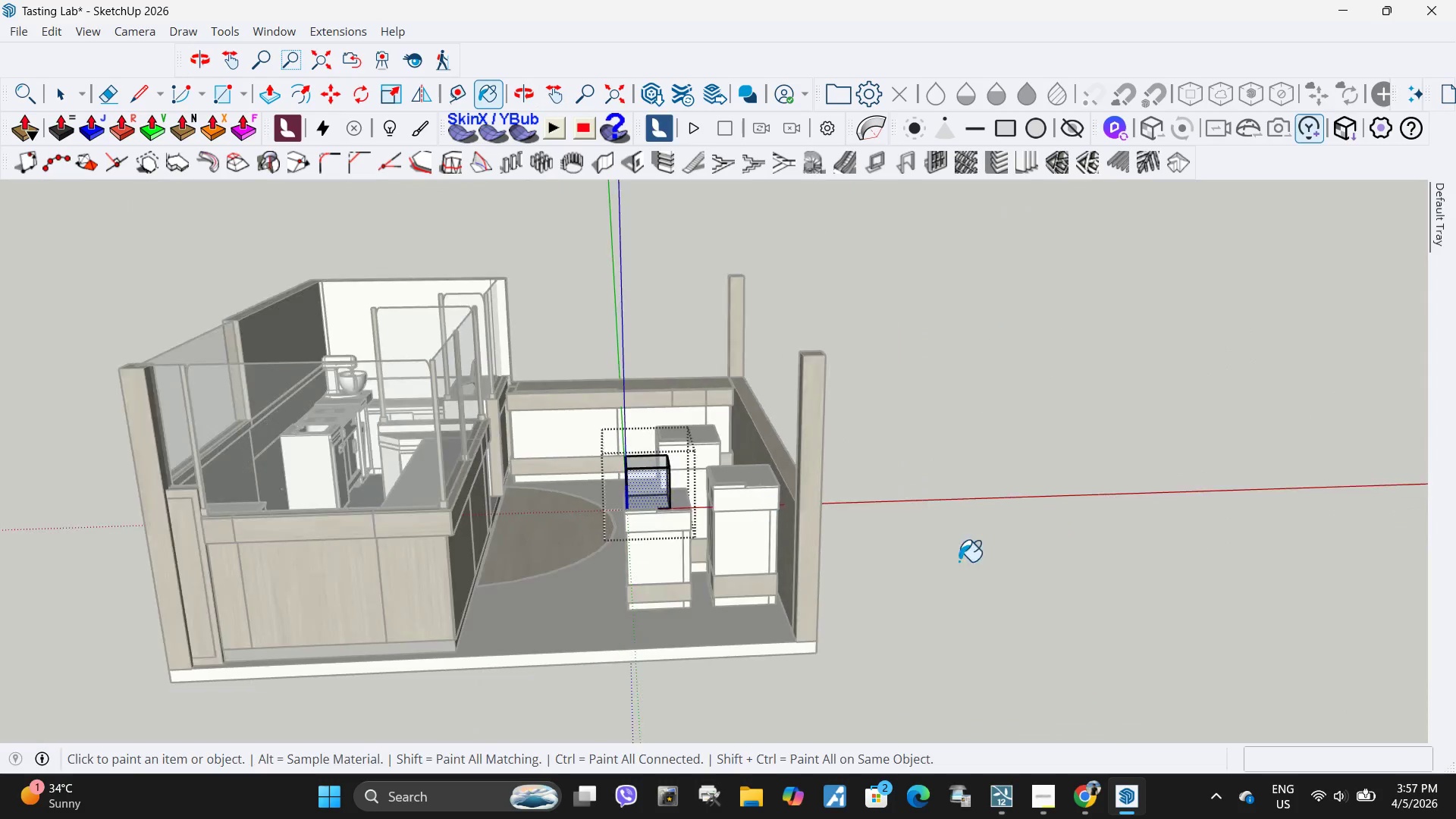 
scroll: coordinate [654, 496], scroll_direction: up, amount: 9.0
 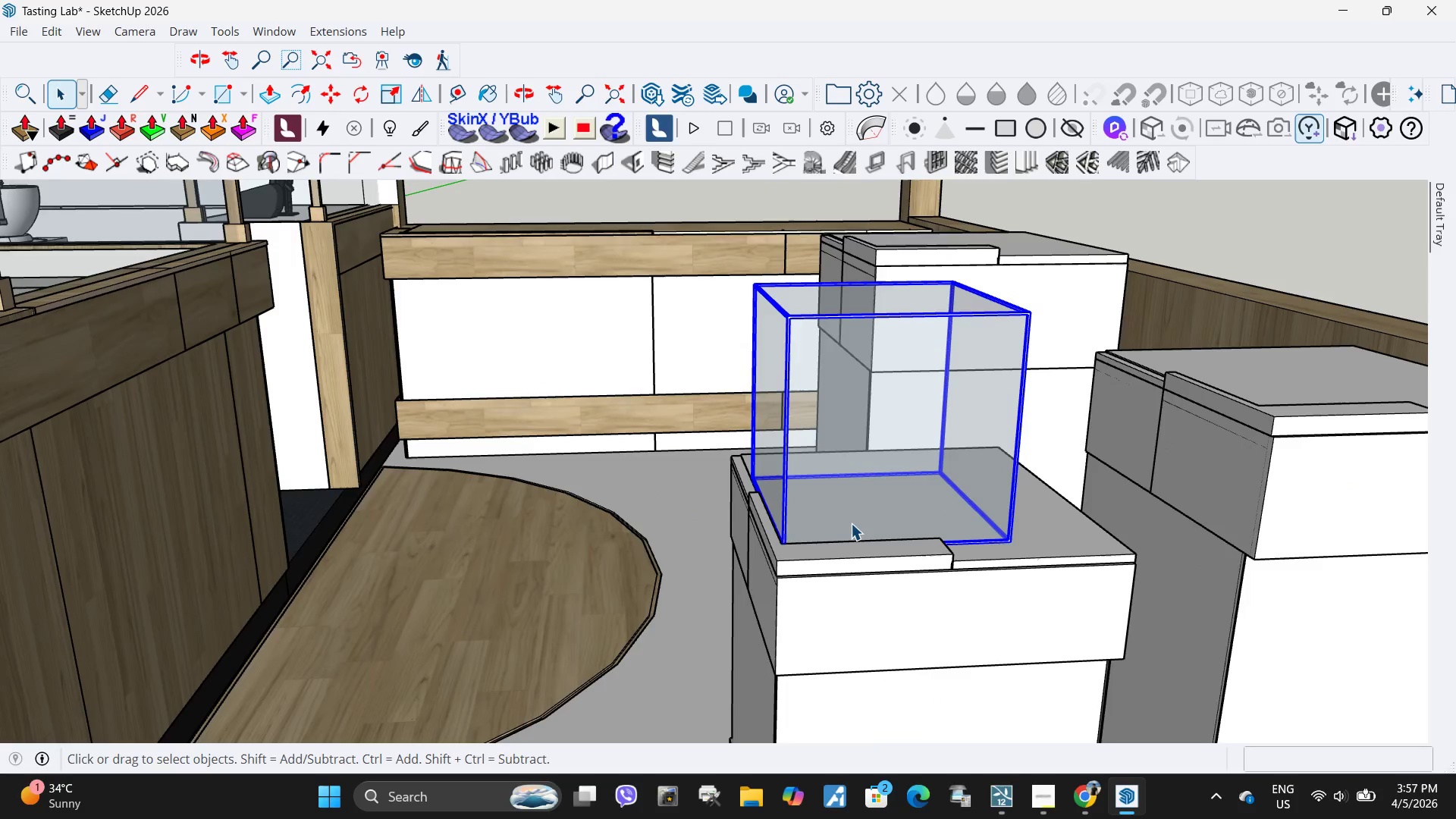 
key(M)
 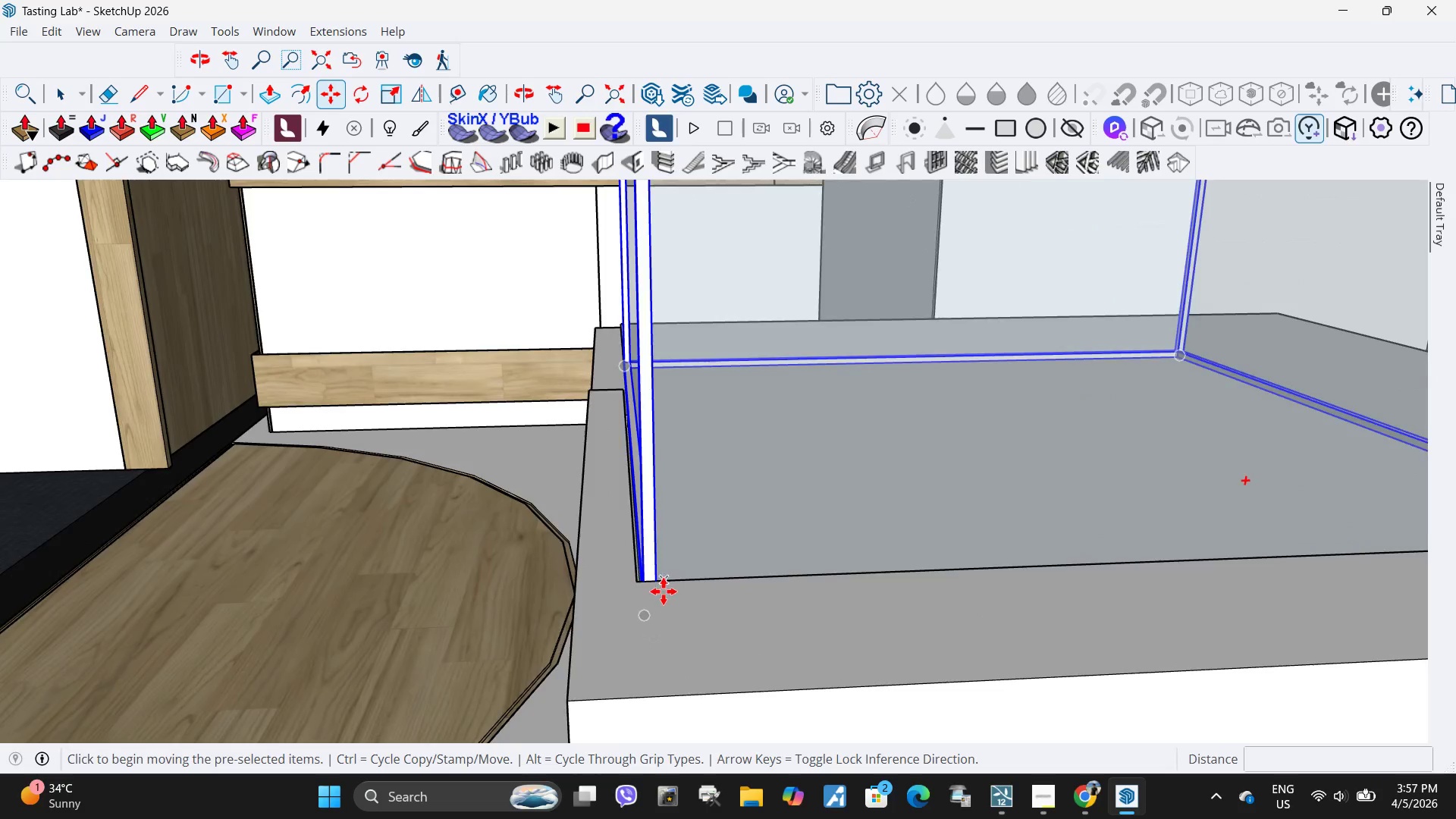 
key(Control+ControlLeft)
 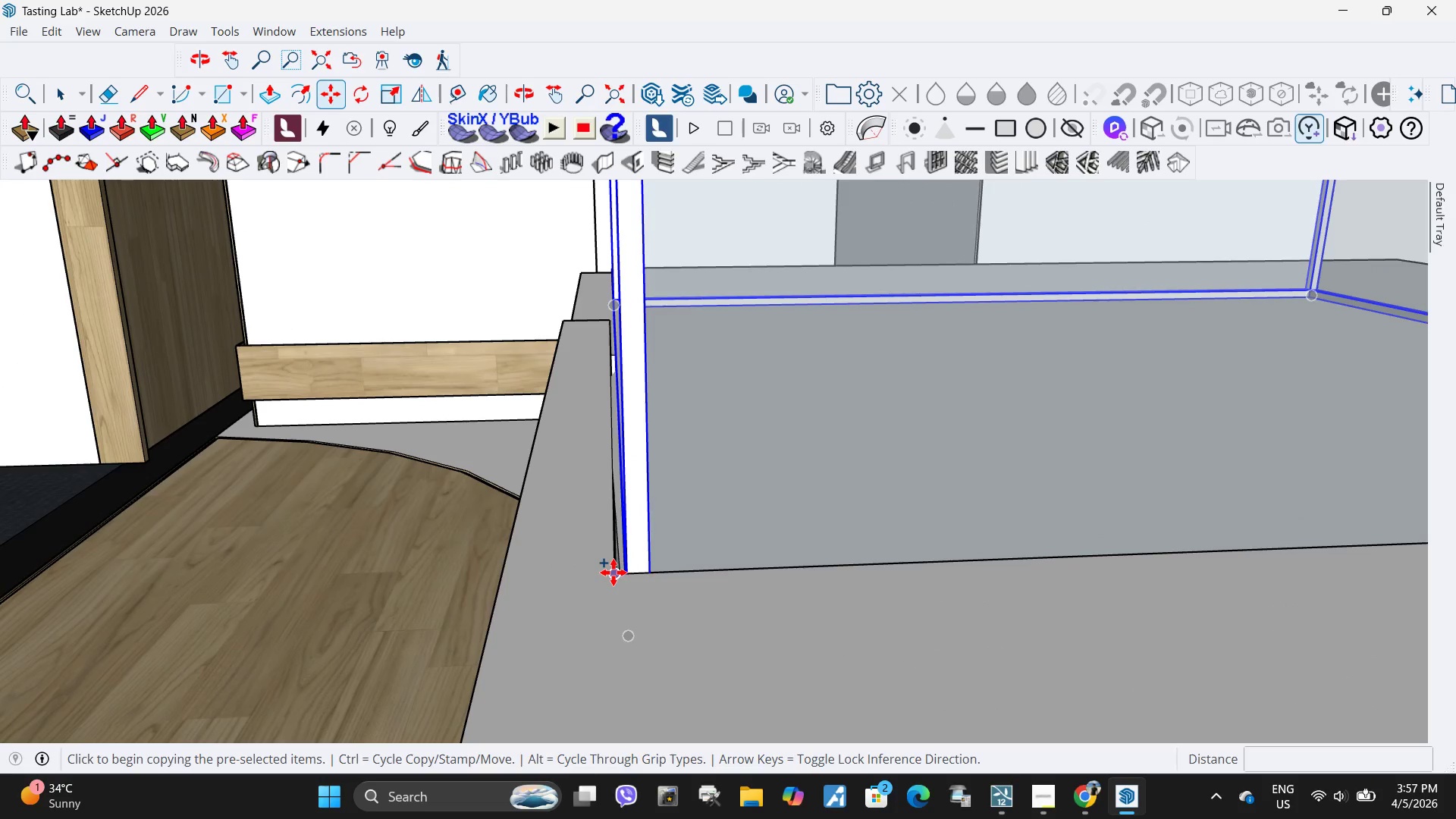 
scroll: coordinate [493, 626], scroll_direction: up, amount: 27.0
 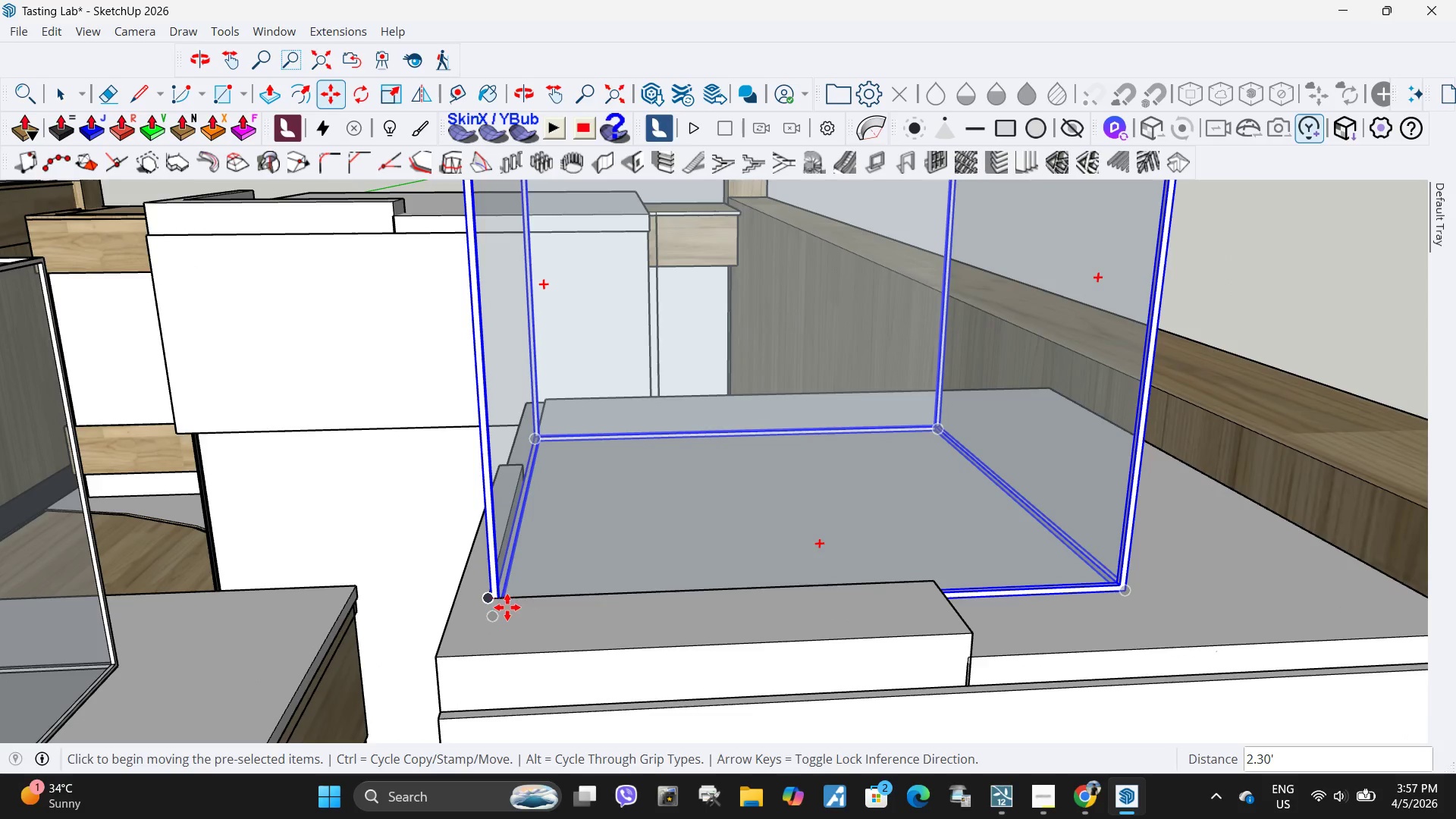 
key(M)
 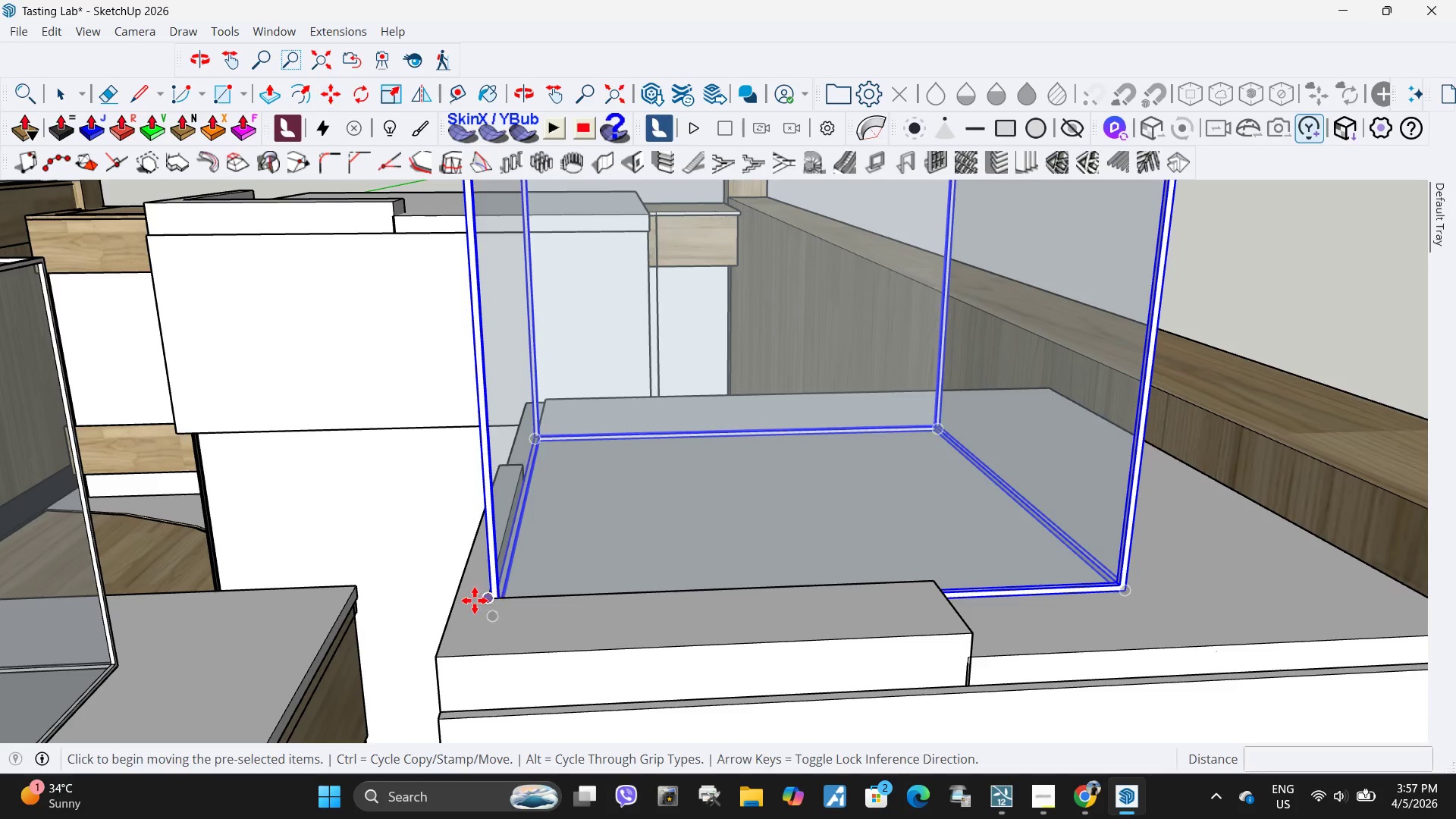 
key(Control+ControlLeft)
 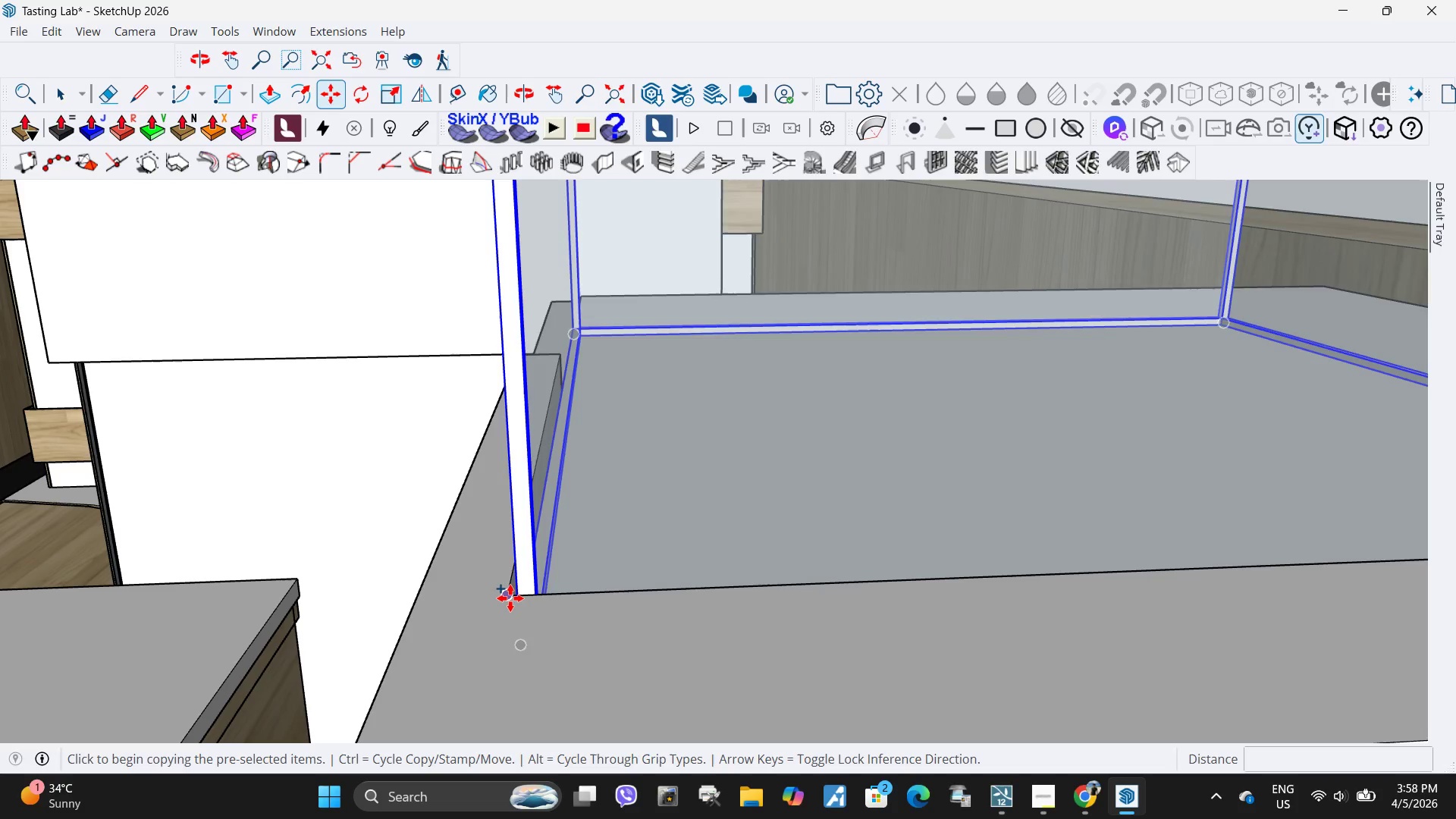 
scroll: coordinate [482, 599], scroll_direction: up, amount: 10.0
 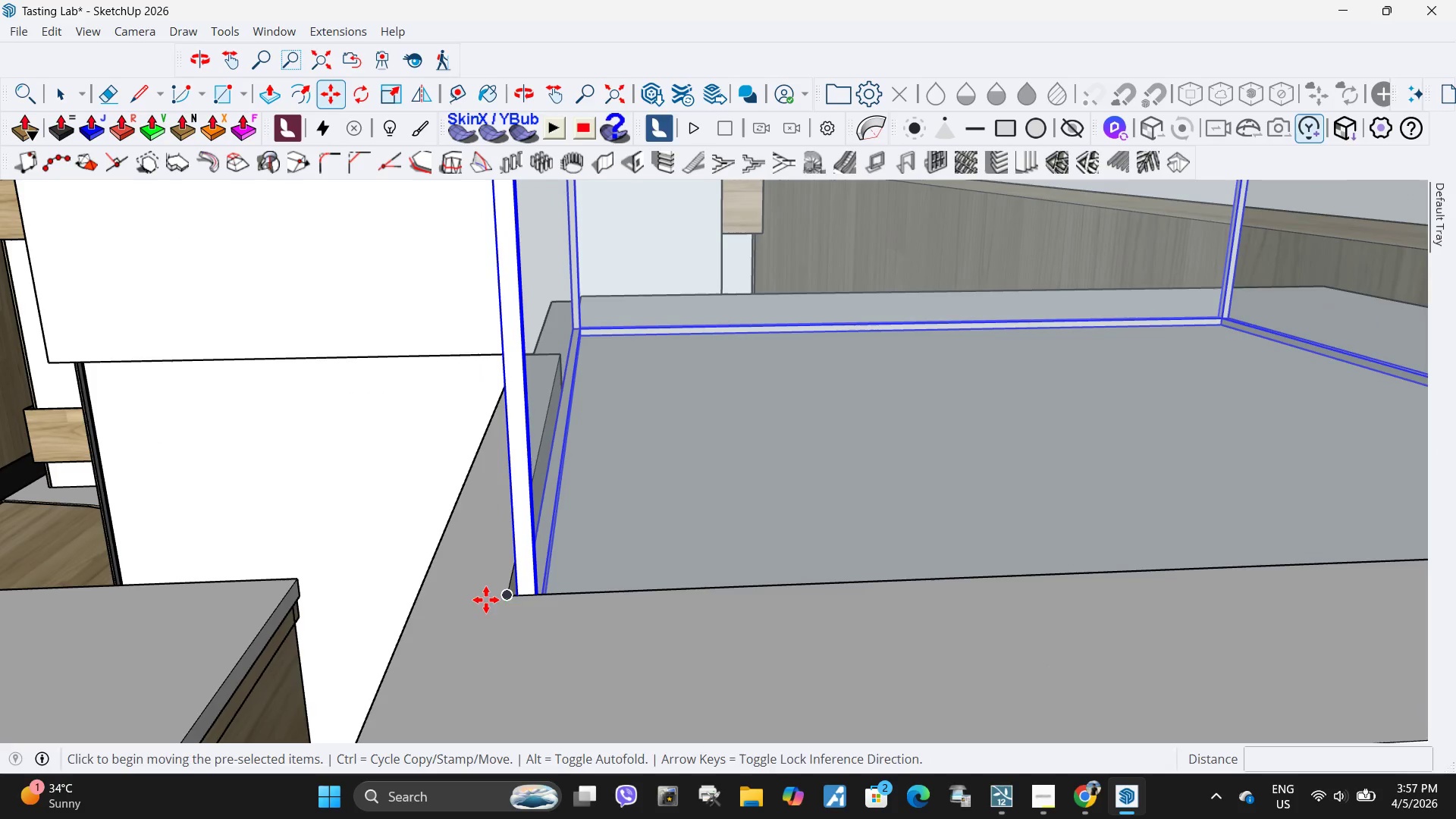 
left_click([510, 598])
 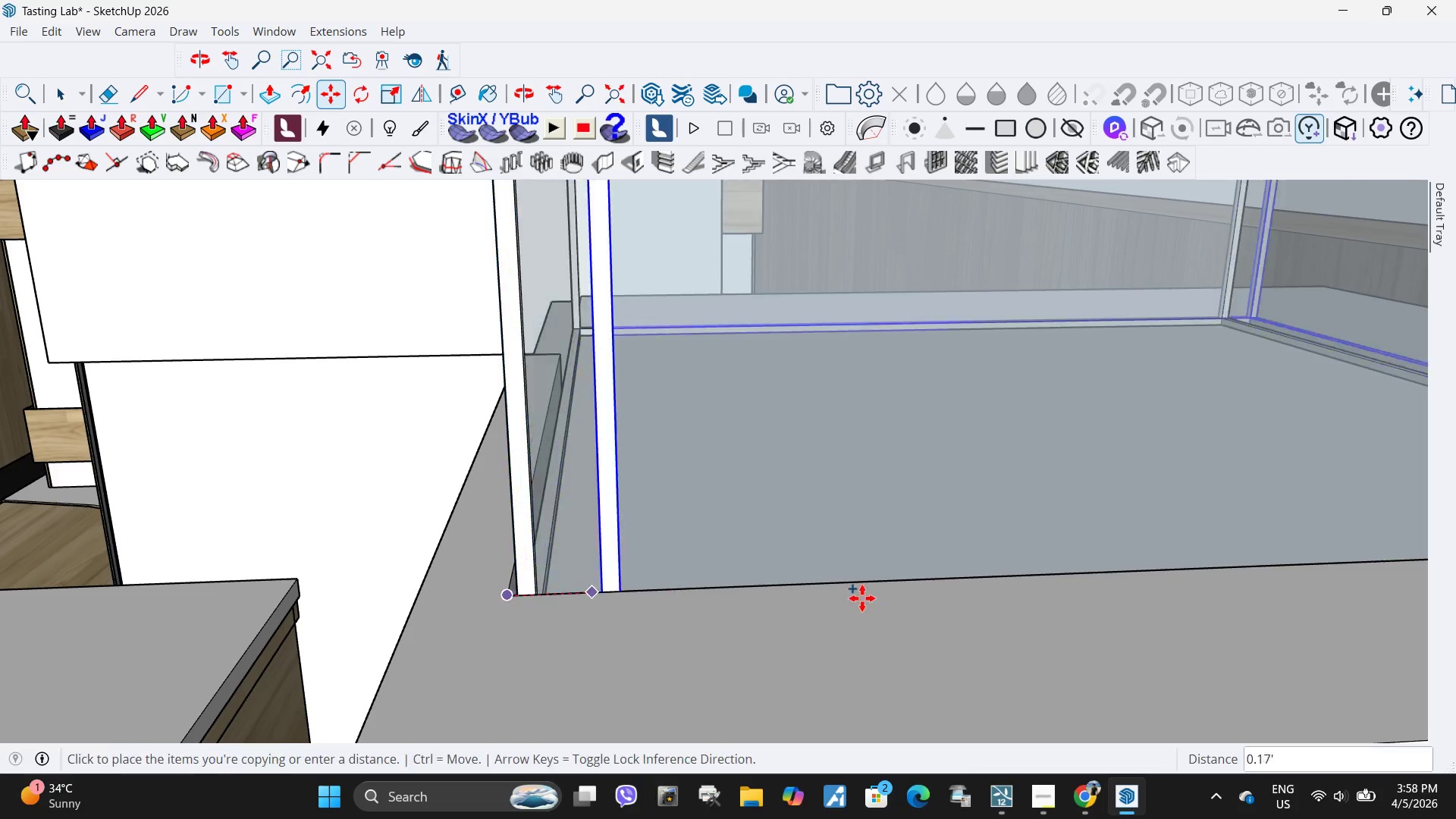 
scroll: coordinate [611, 416], scroll_direction: down, amount: 16.0
 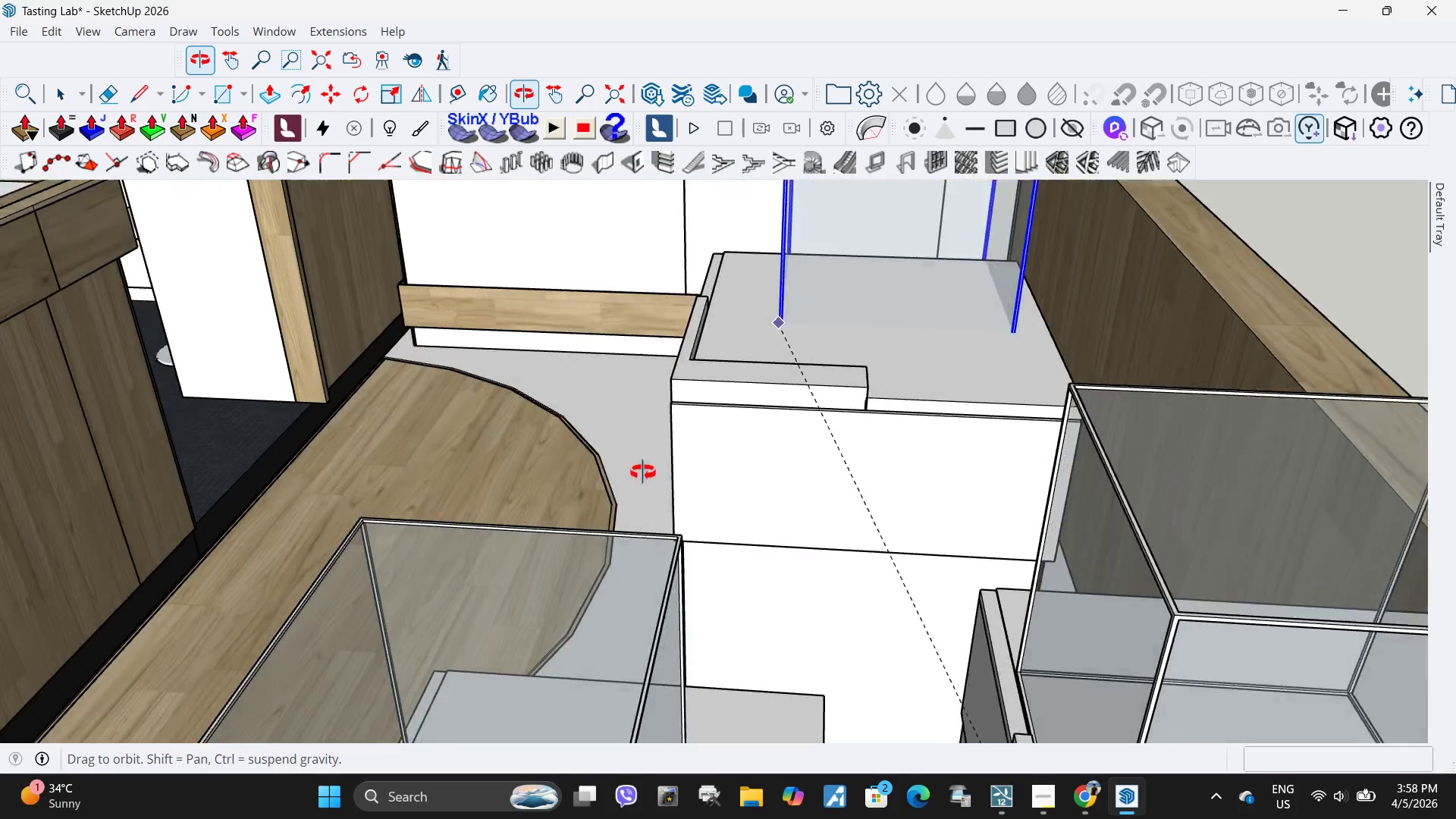 
scroll: coordinate [622, 374], scroll_direction: up, amount: 12.0
 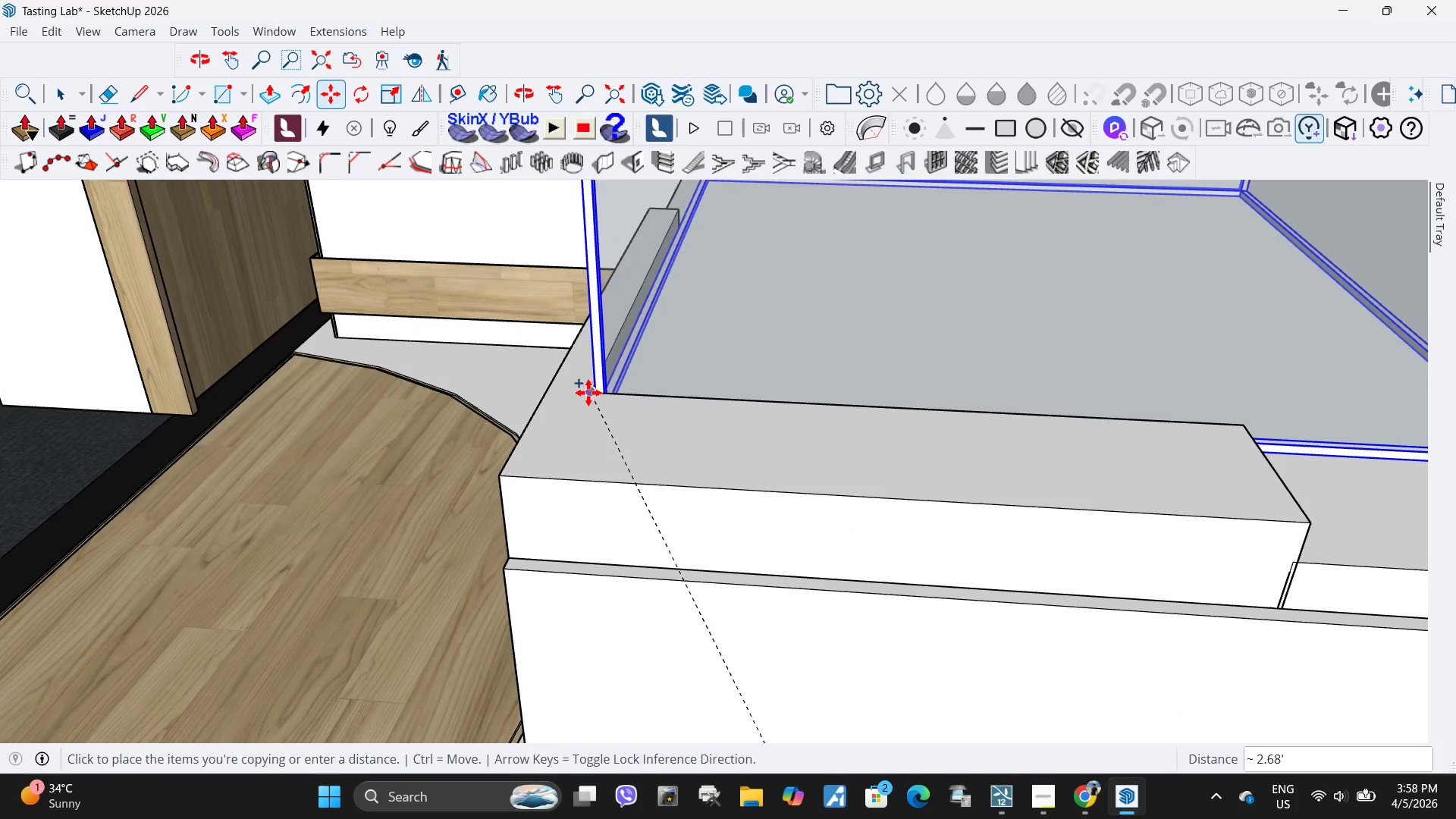 
left_click([588, 393])
 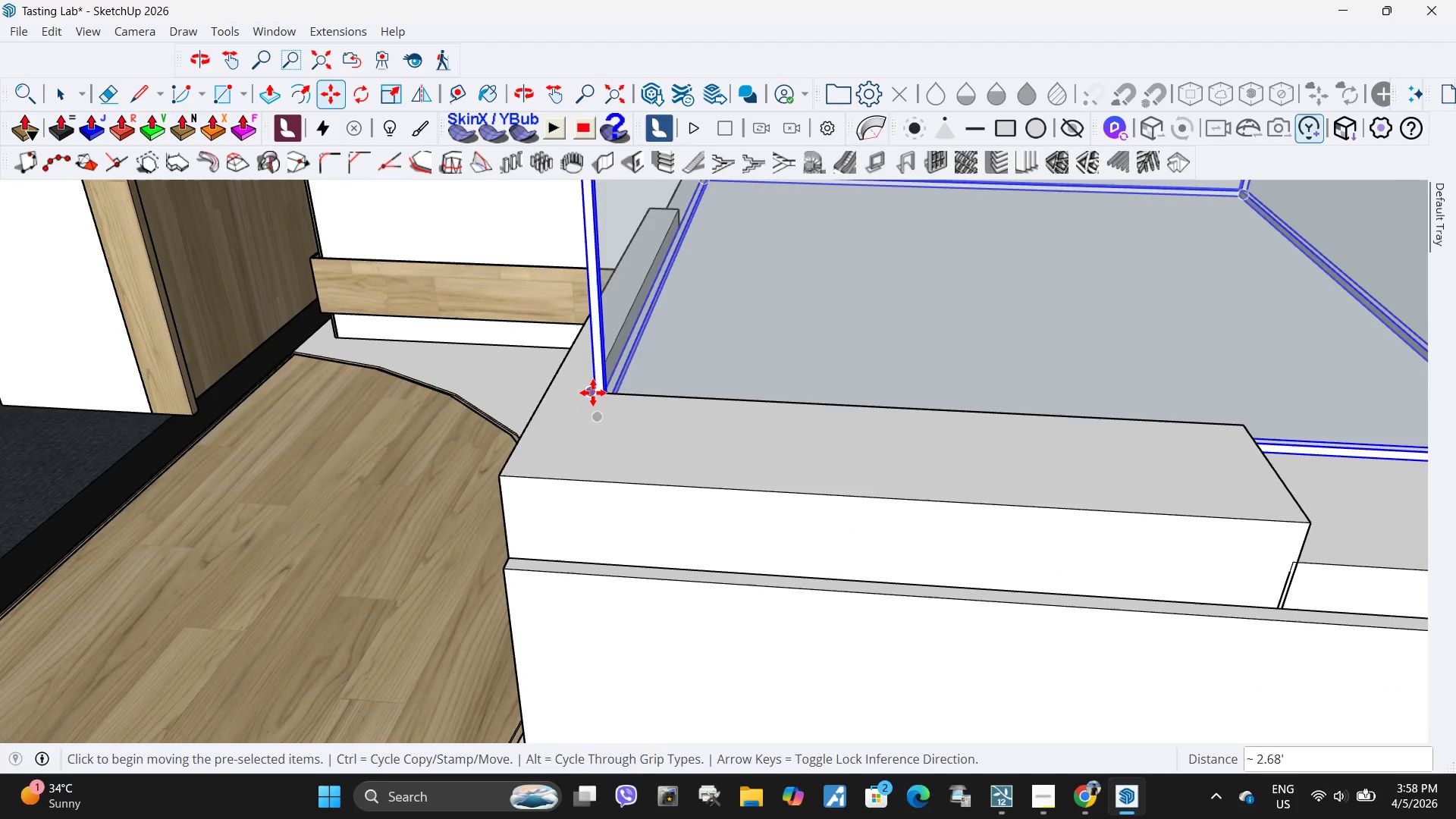 
scroll: coordinate [877, 422], scroll_direction: down, amount: 37.0
 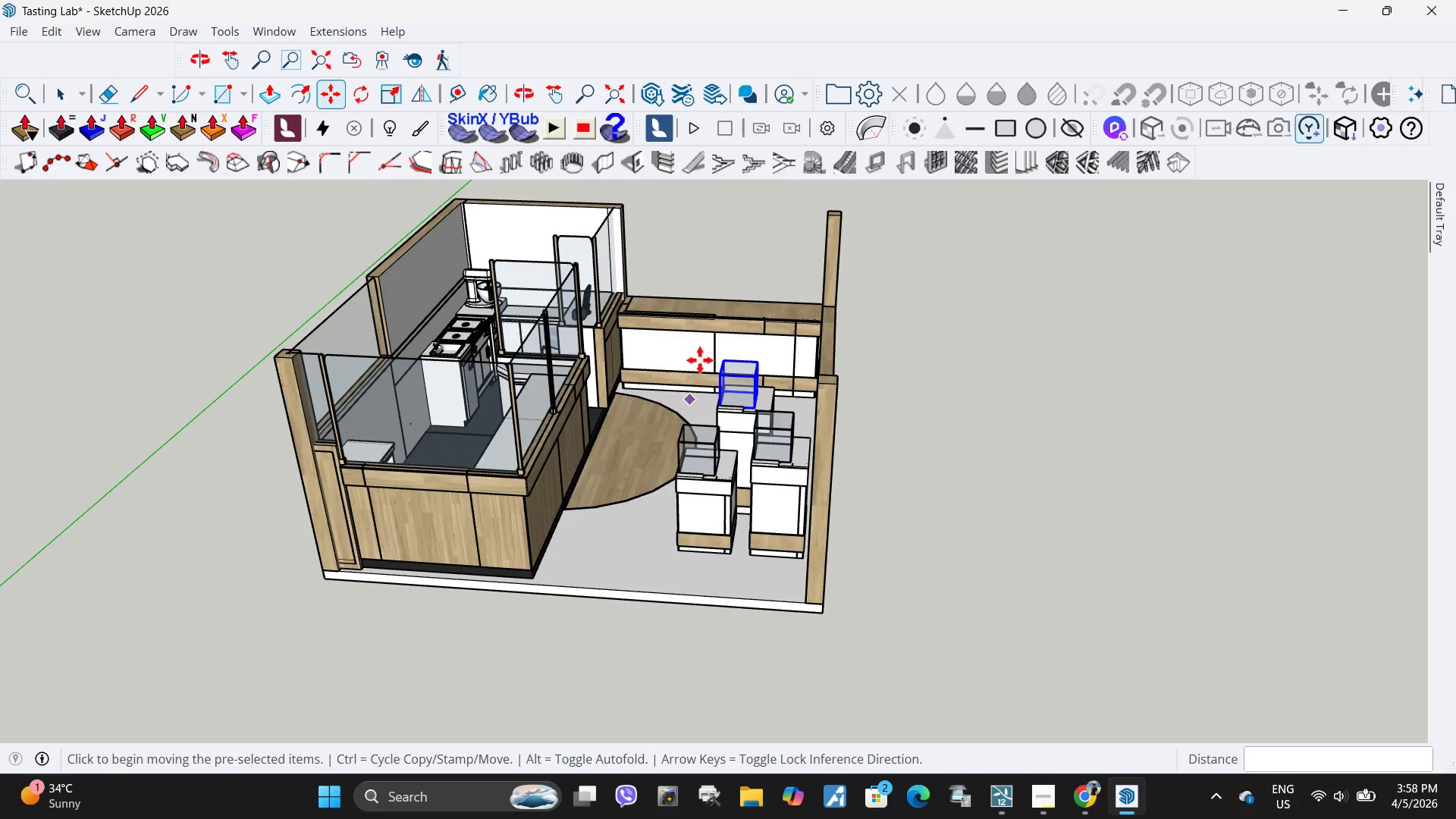 
scroll: coordinate [722, 349], scroll_direction: up, amount: 9.0
 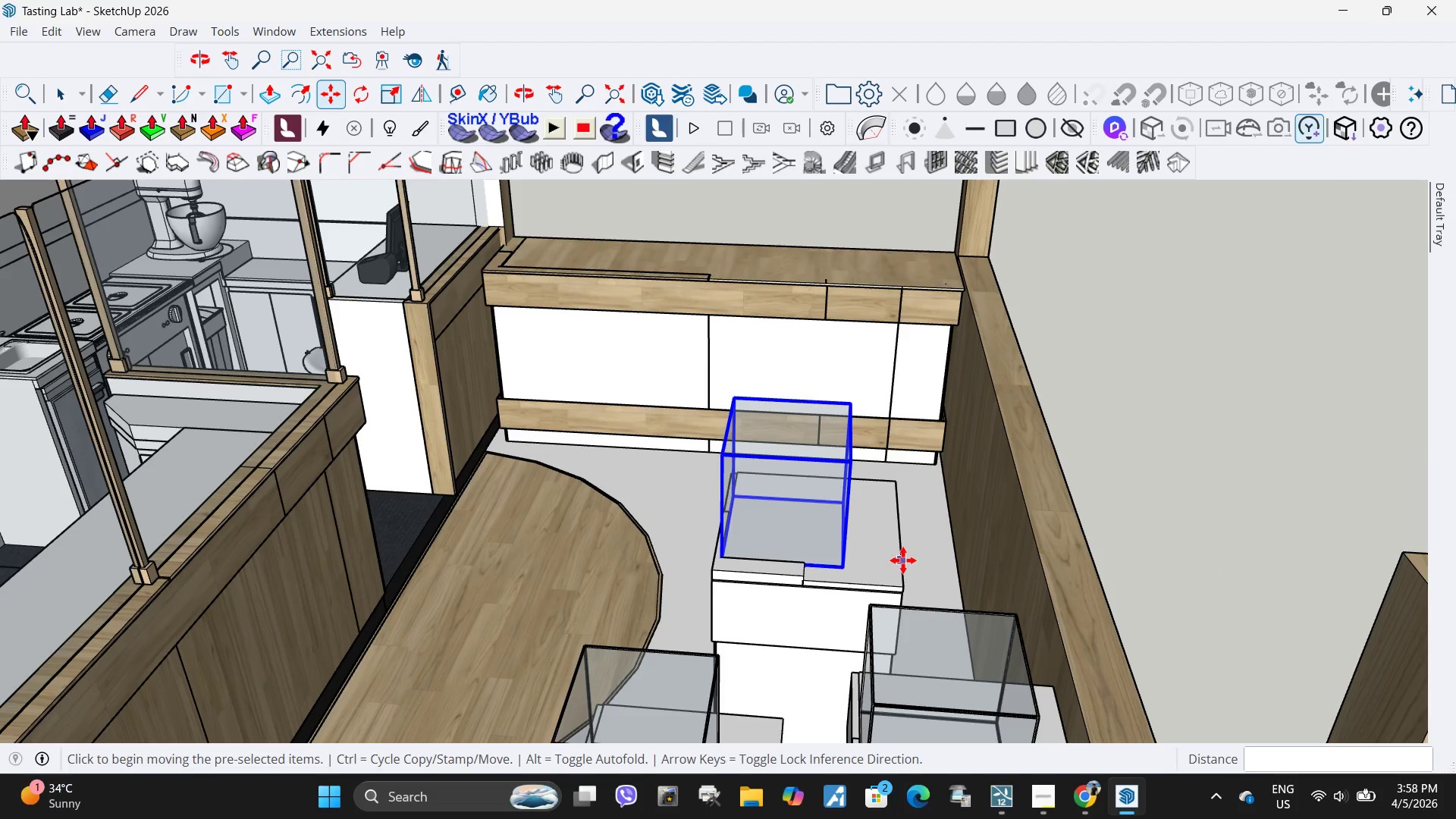 
key(M)
 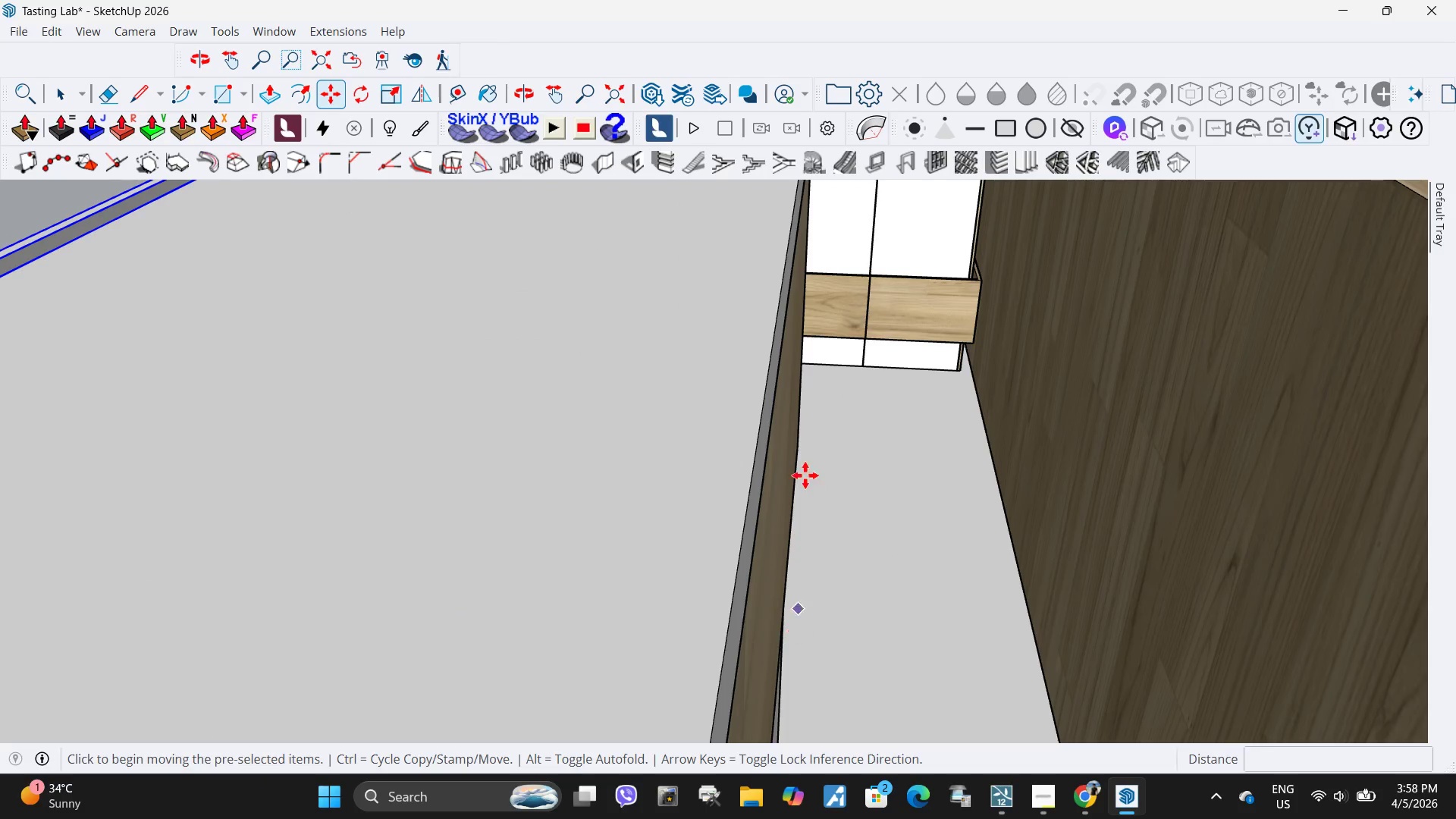 
scroll: coordinate [910, 566], scroll_direction: up, amount: 8.0
 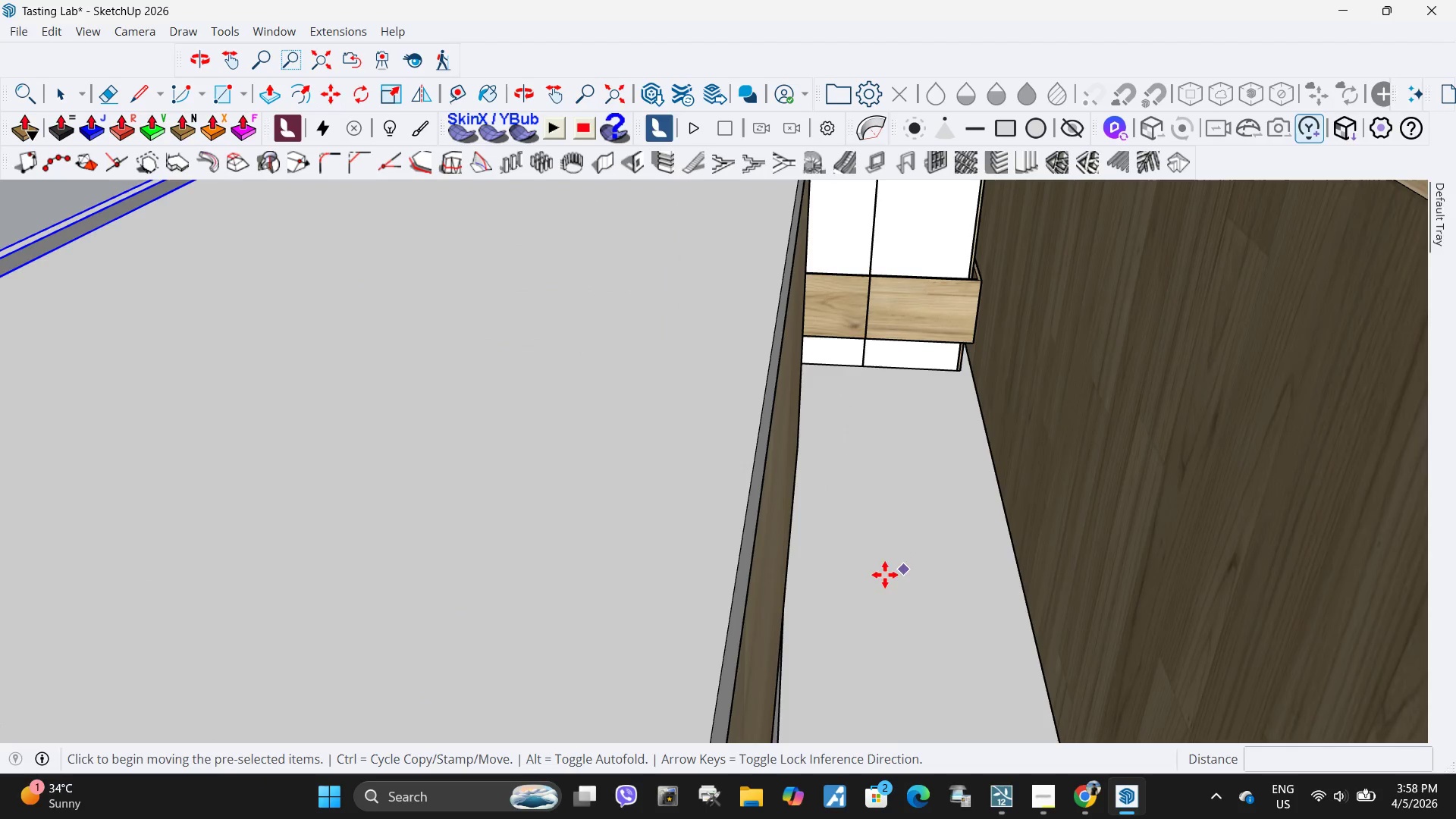 
key(Control+ControlLeft)
 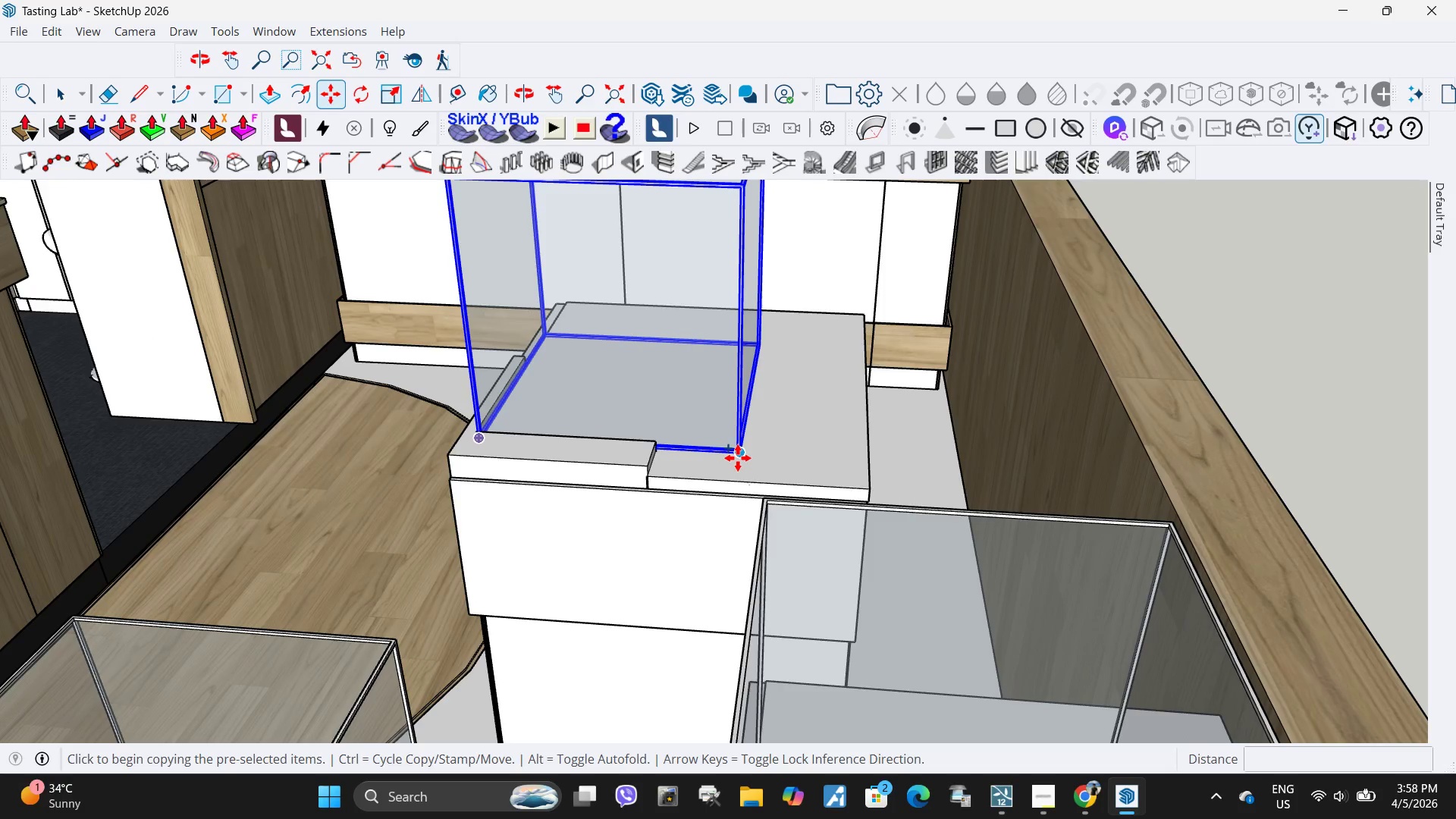 
scroll: coordinate [777, 437], scroll_direction: none, amount: 0.0
 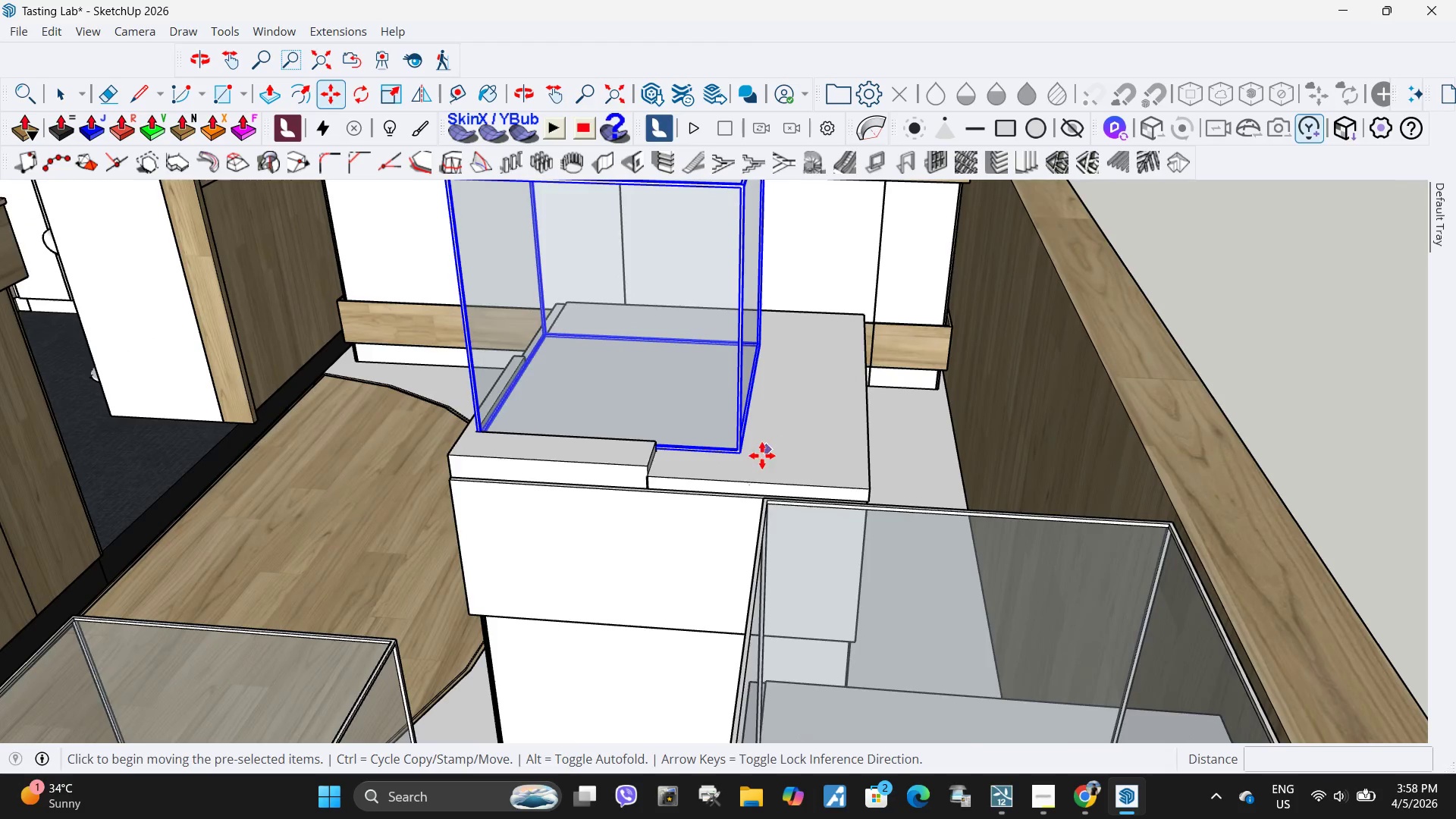 
left_click([738, 458])
 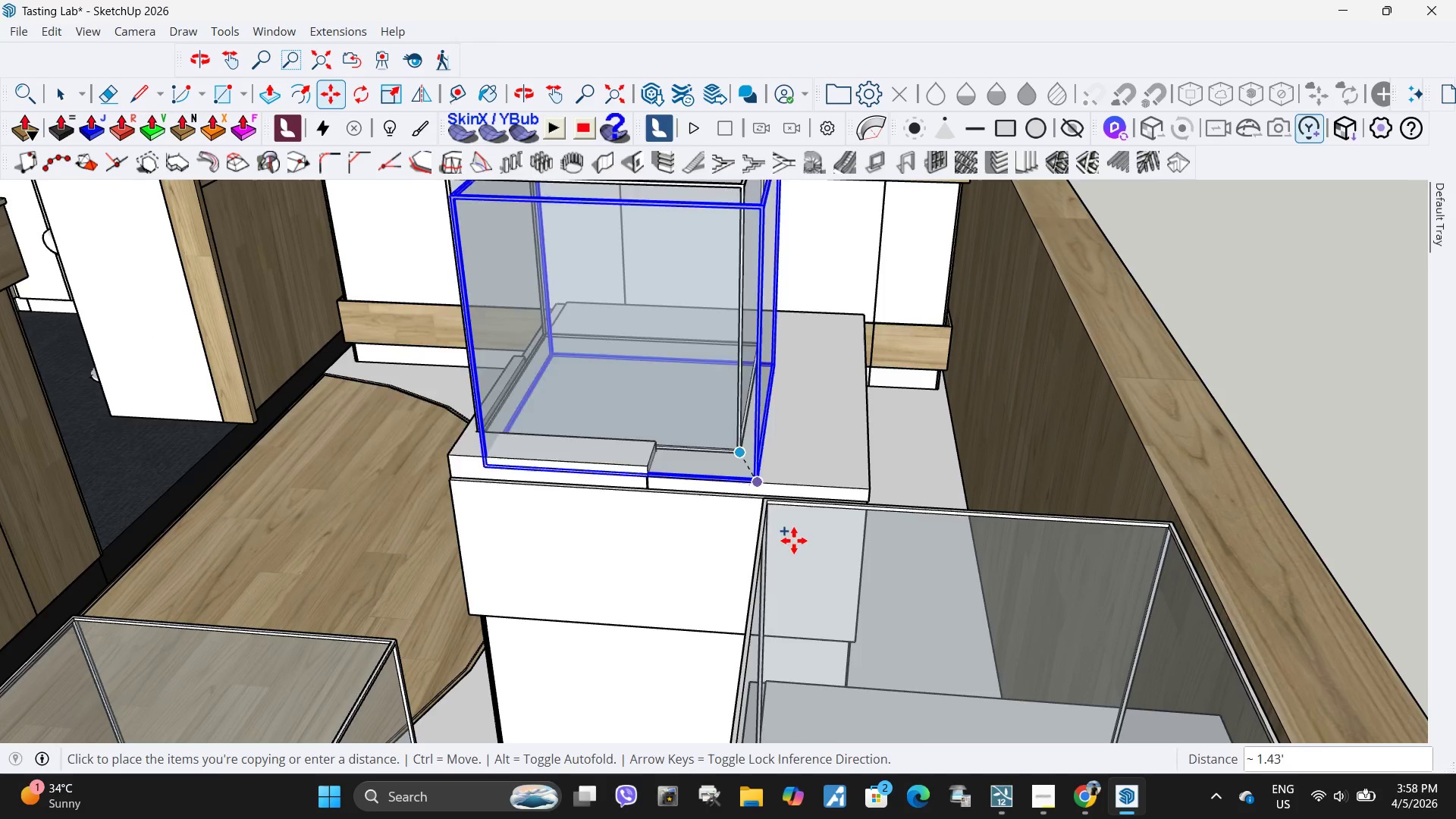 
scroll: coordinate [812, 609], scroll_direction: down, amount: 17.0
 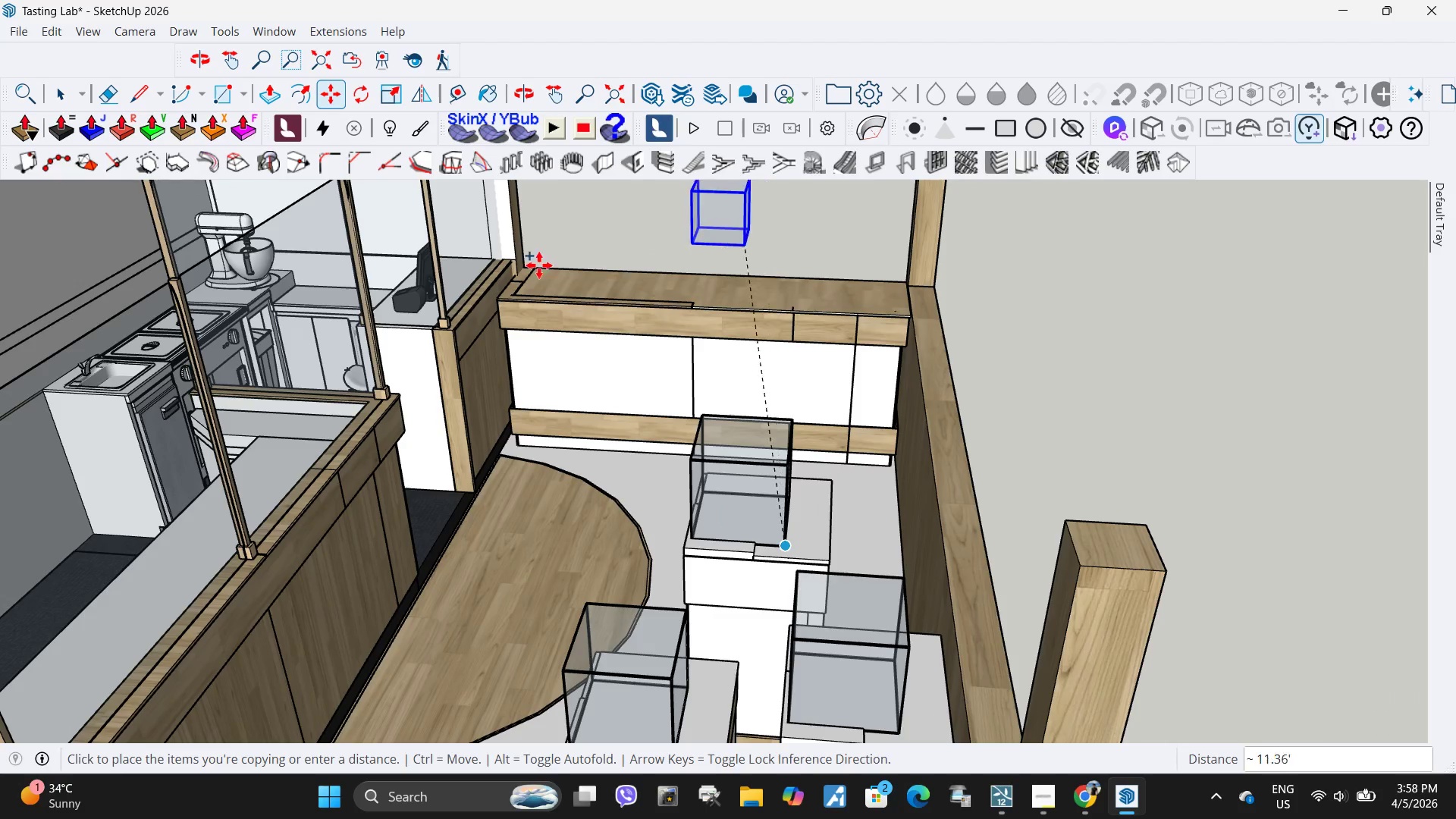 
scroll: coordinate [592, 323], scroll_direction: up, amount: 7.0
 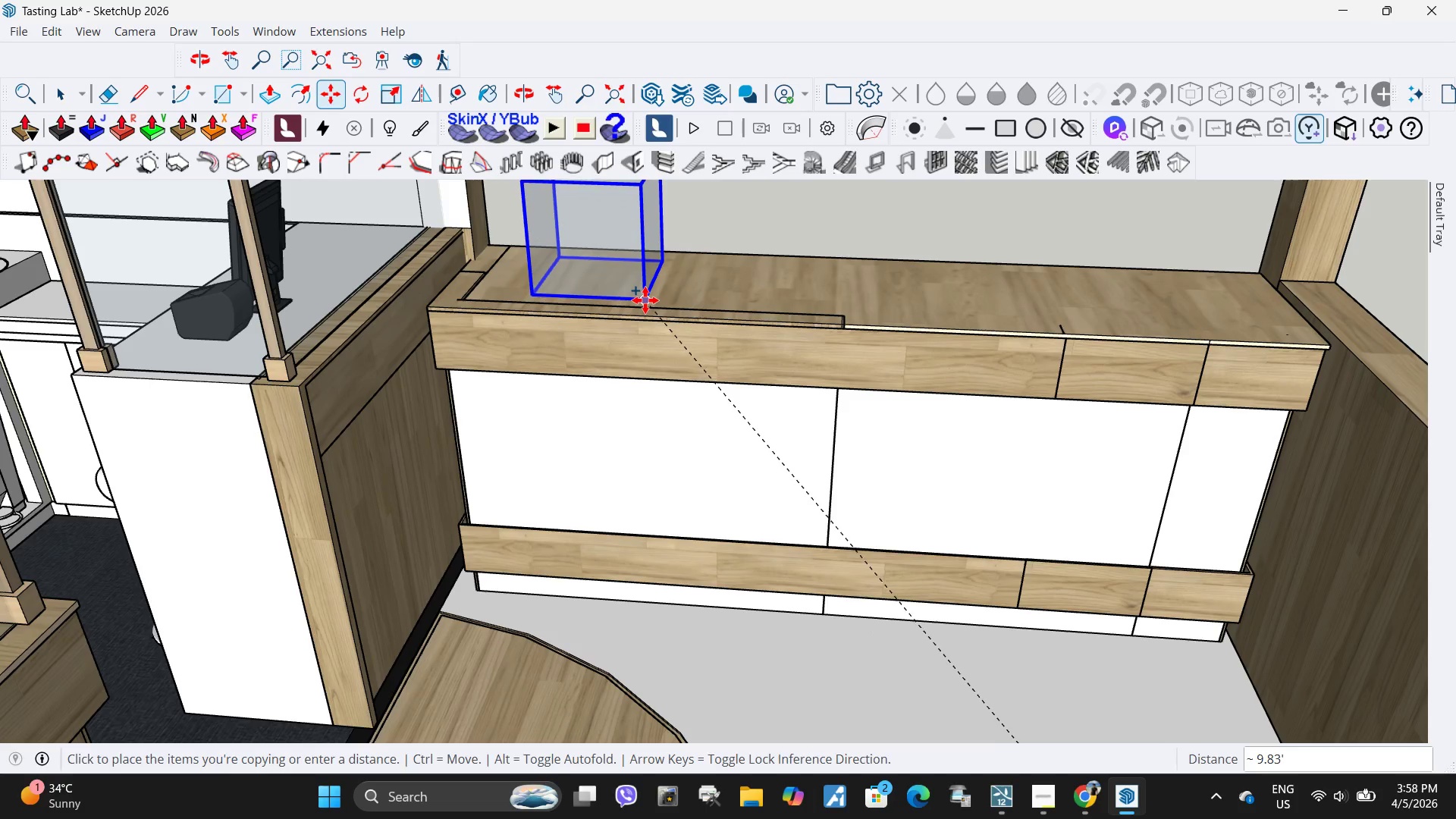 
left_click([645, 300])
 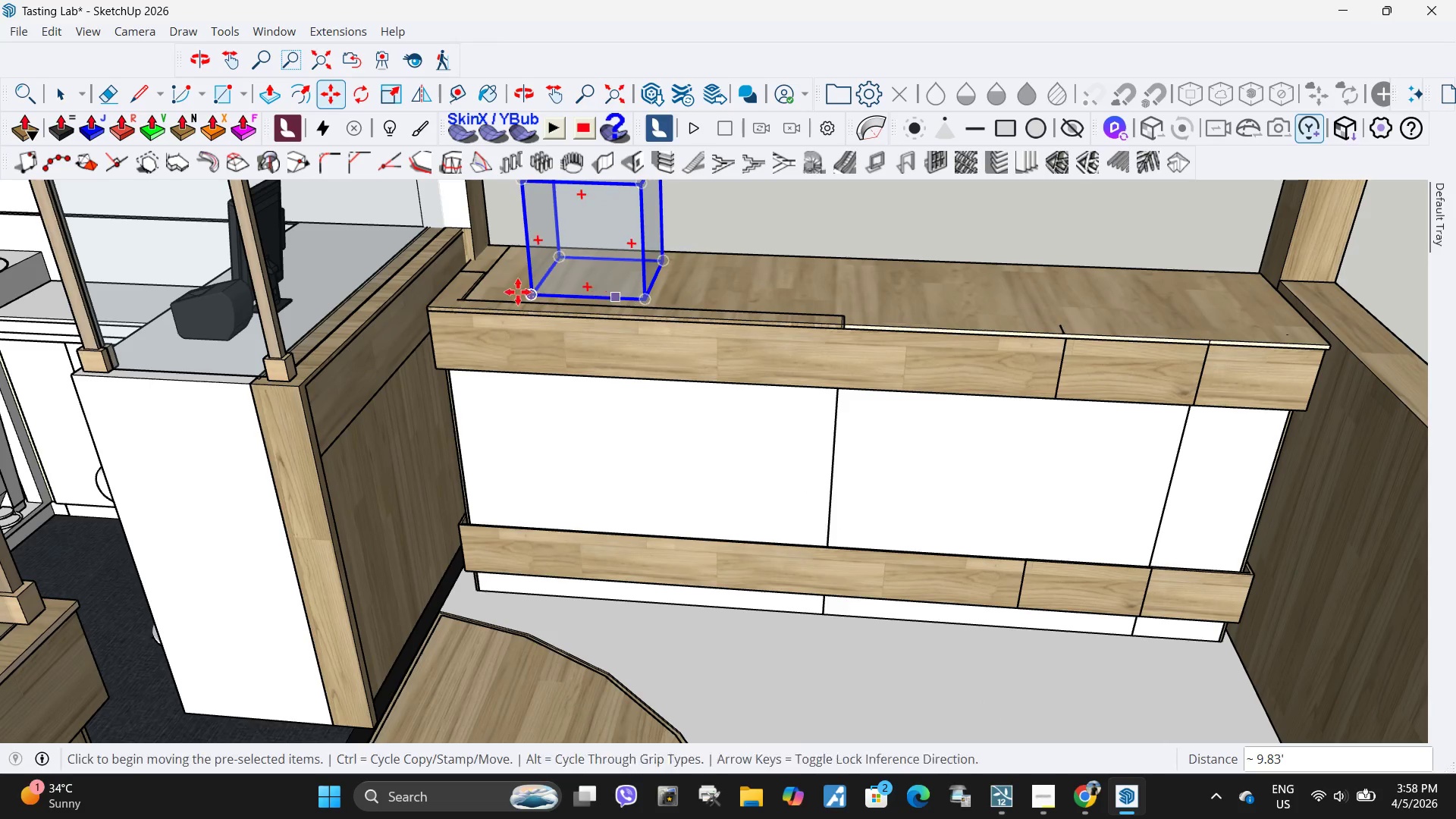 
scroll: coordinate [654, 399], scroll_direction: up, amount: 23.0
 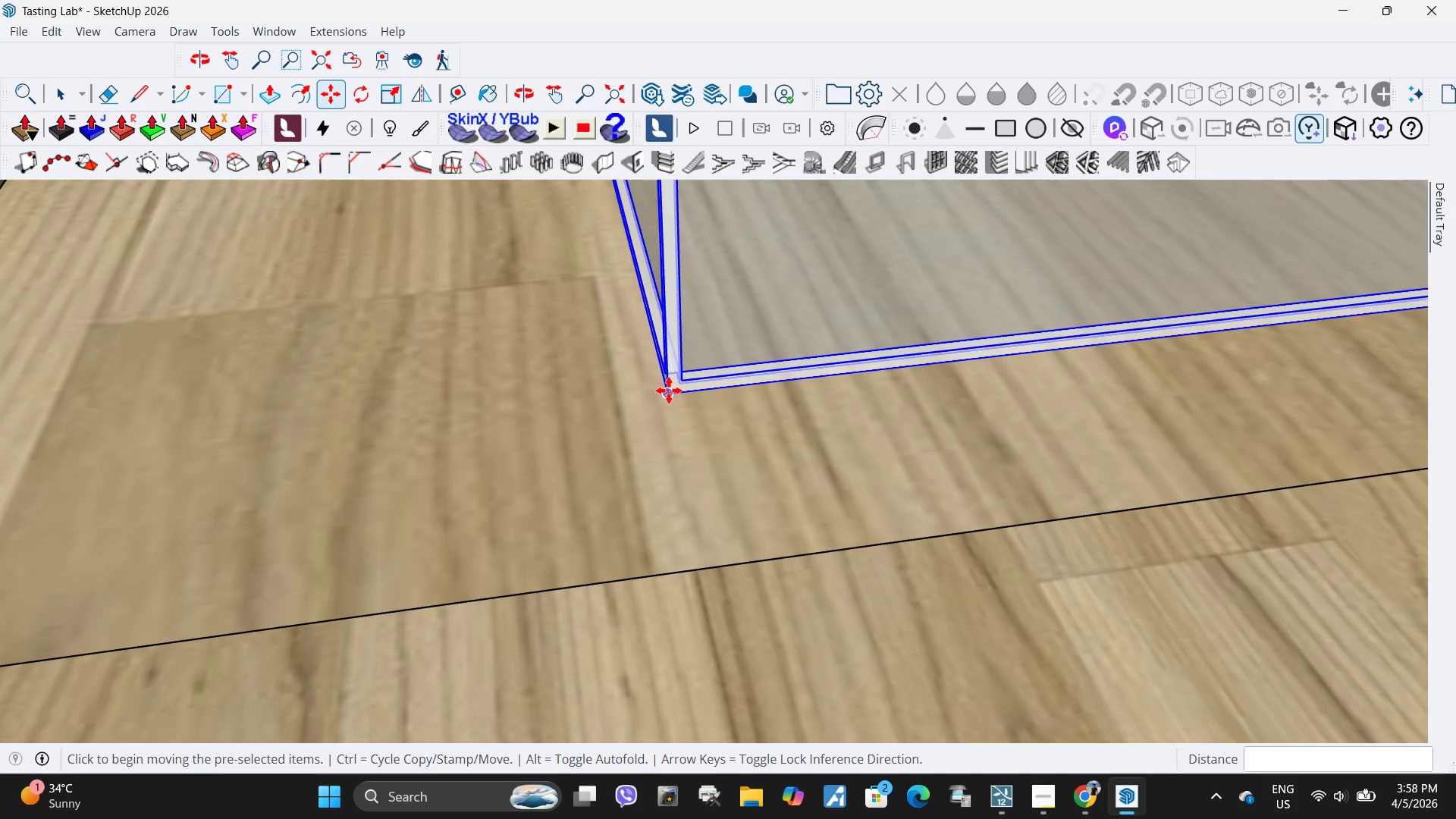 
left_click([664, 391])
 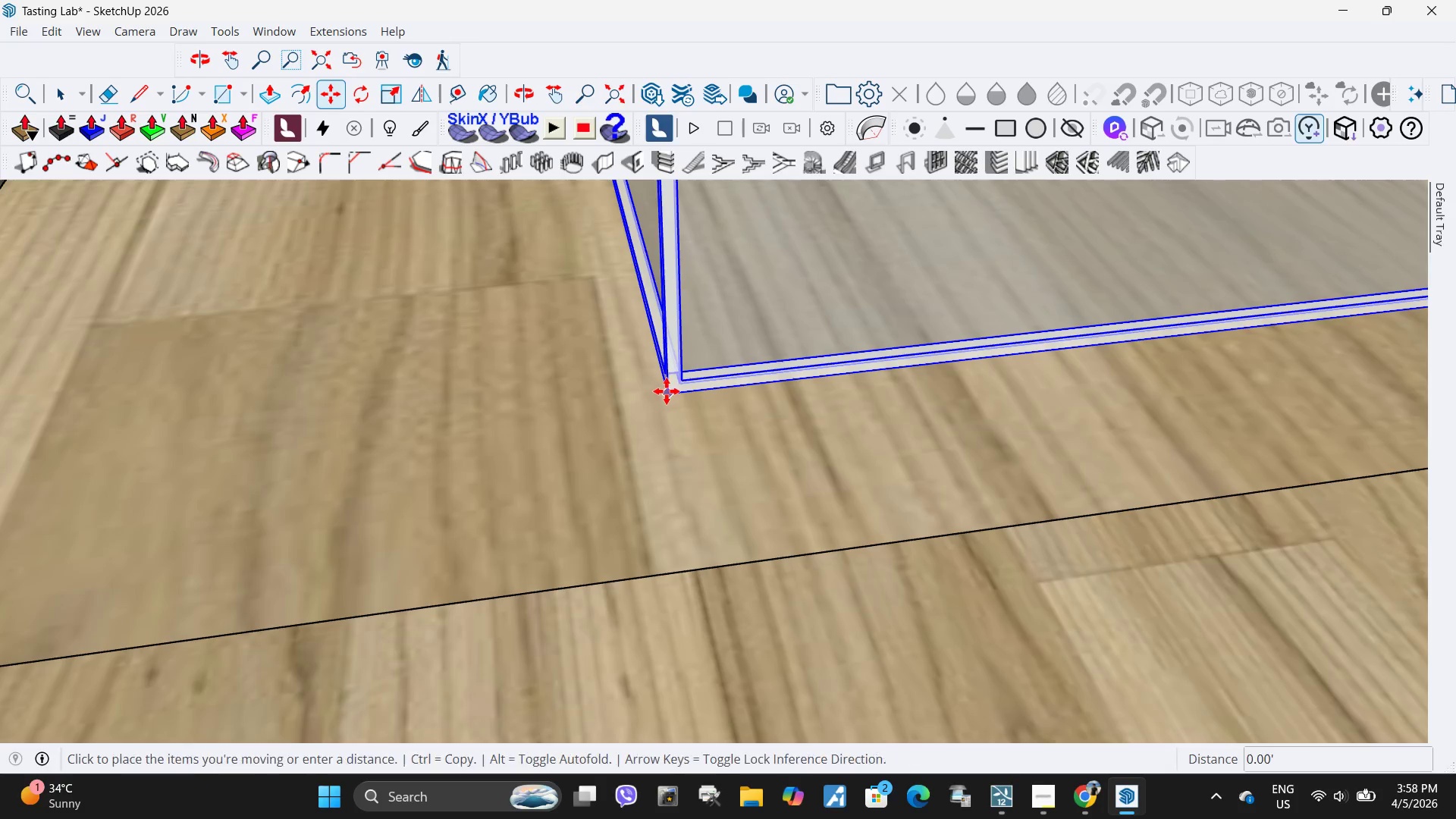 
scroll: coordinate [836, 457], scroll_direction: down, amount: 17.0
 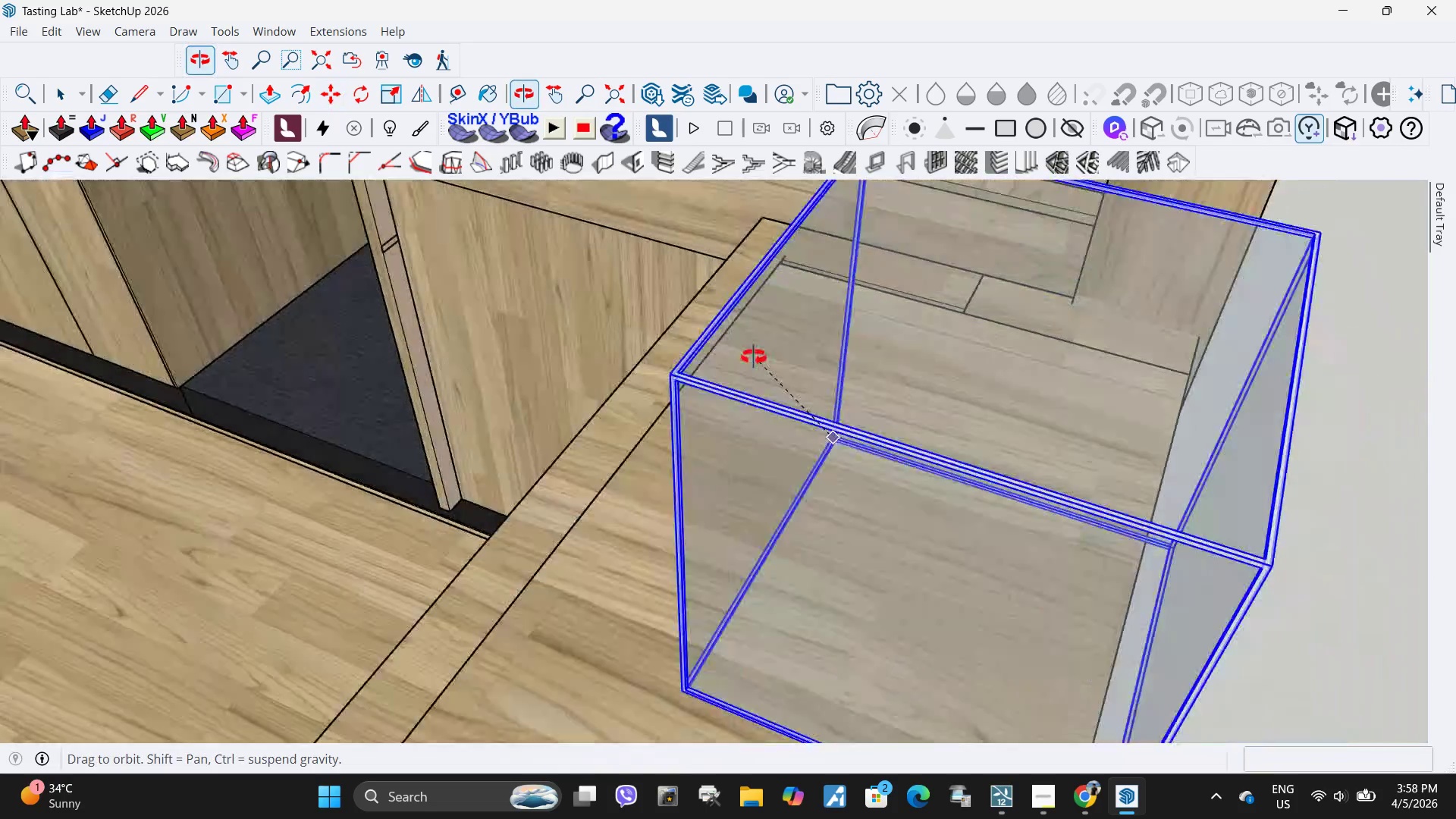 
scroll: coordinate [774, 253], scroll_direction: up, amount: 35.0
 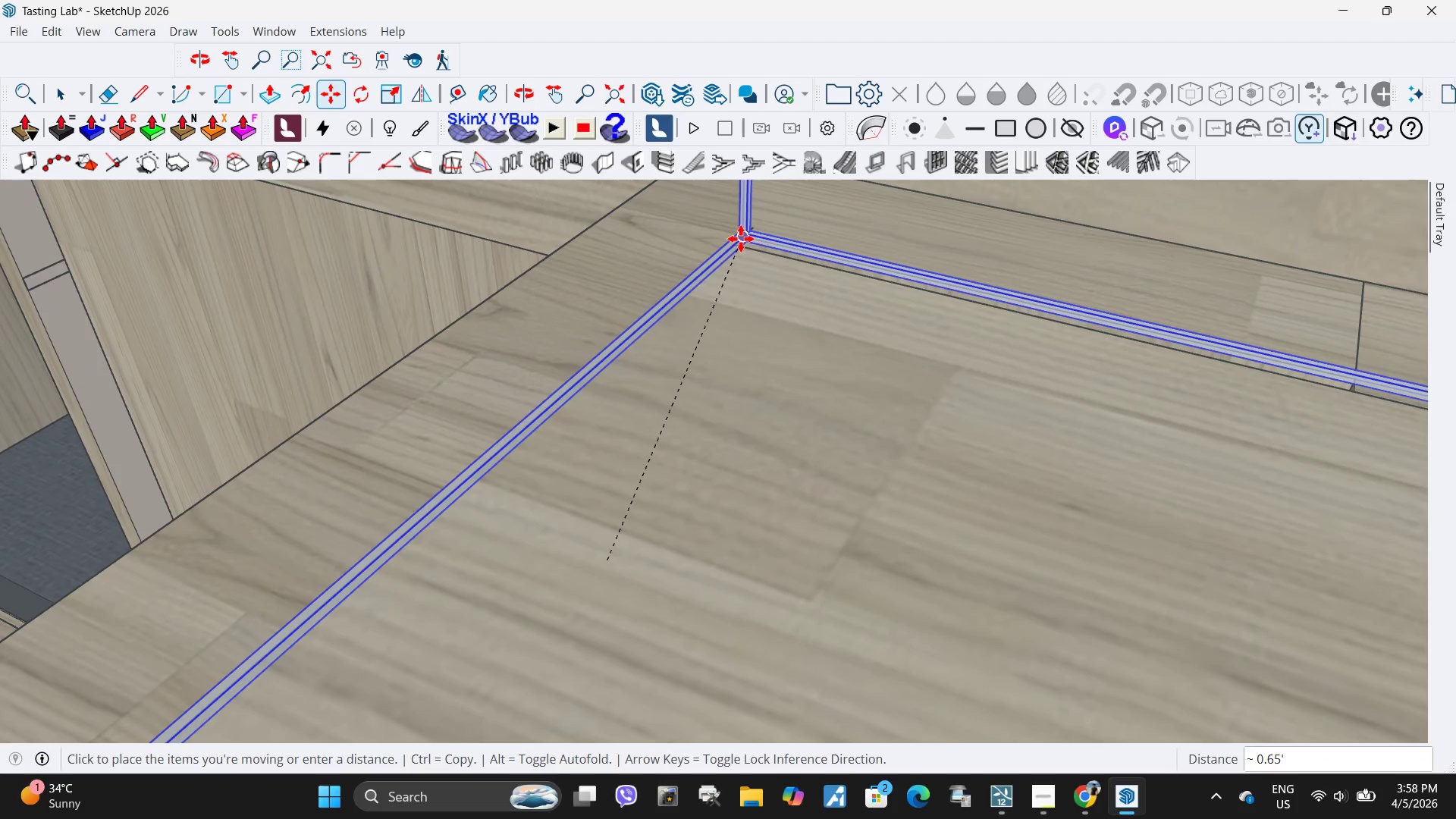 
left_click([742, 239])
 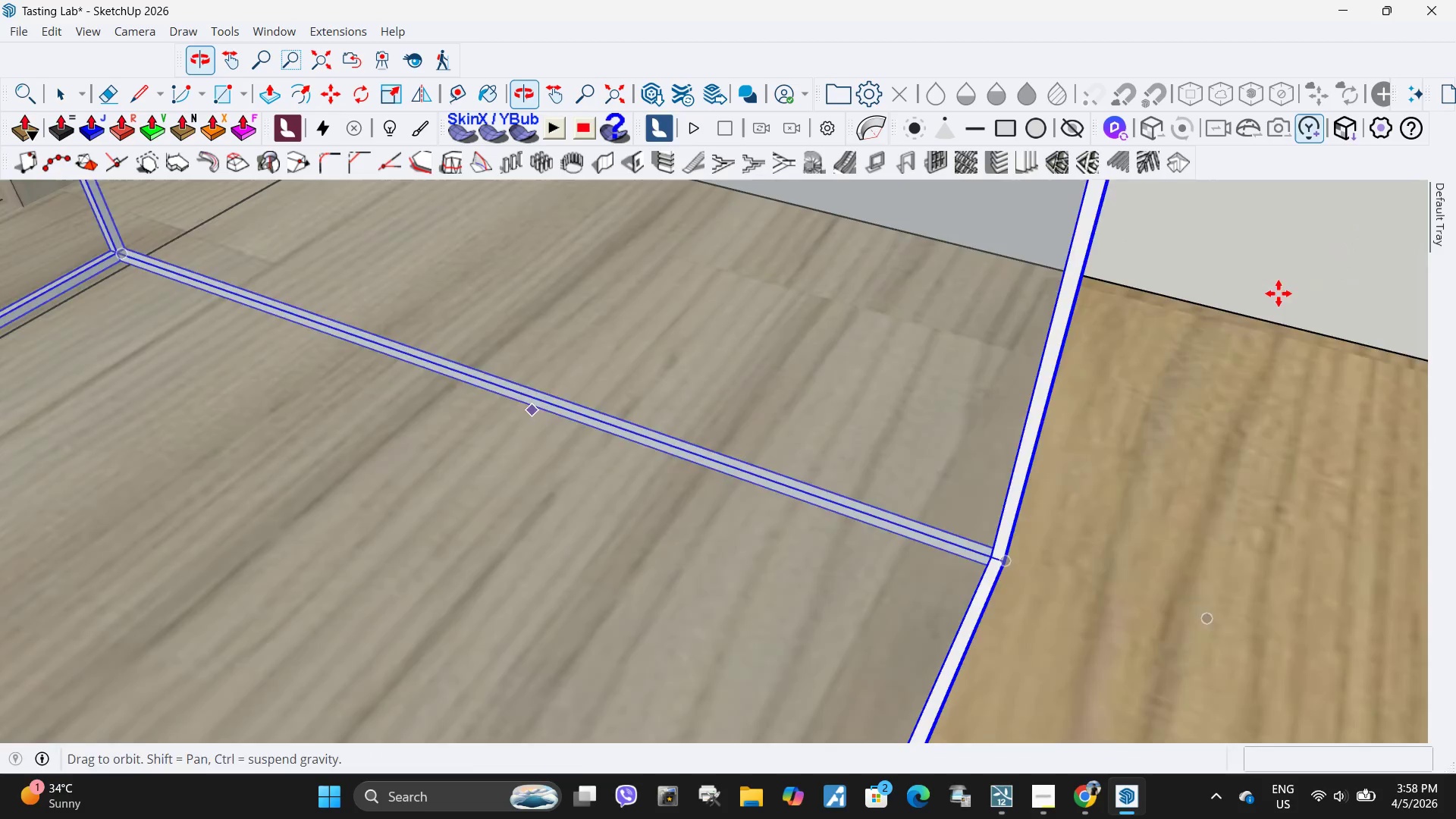 
key(Space)
 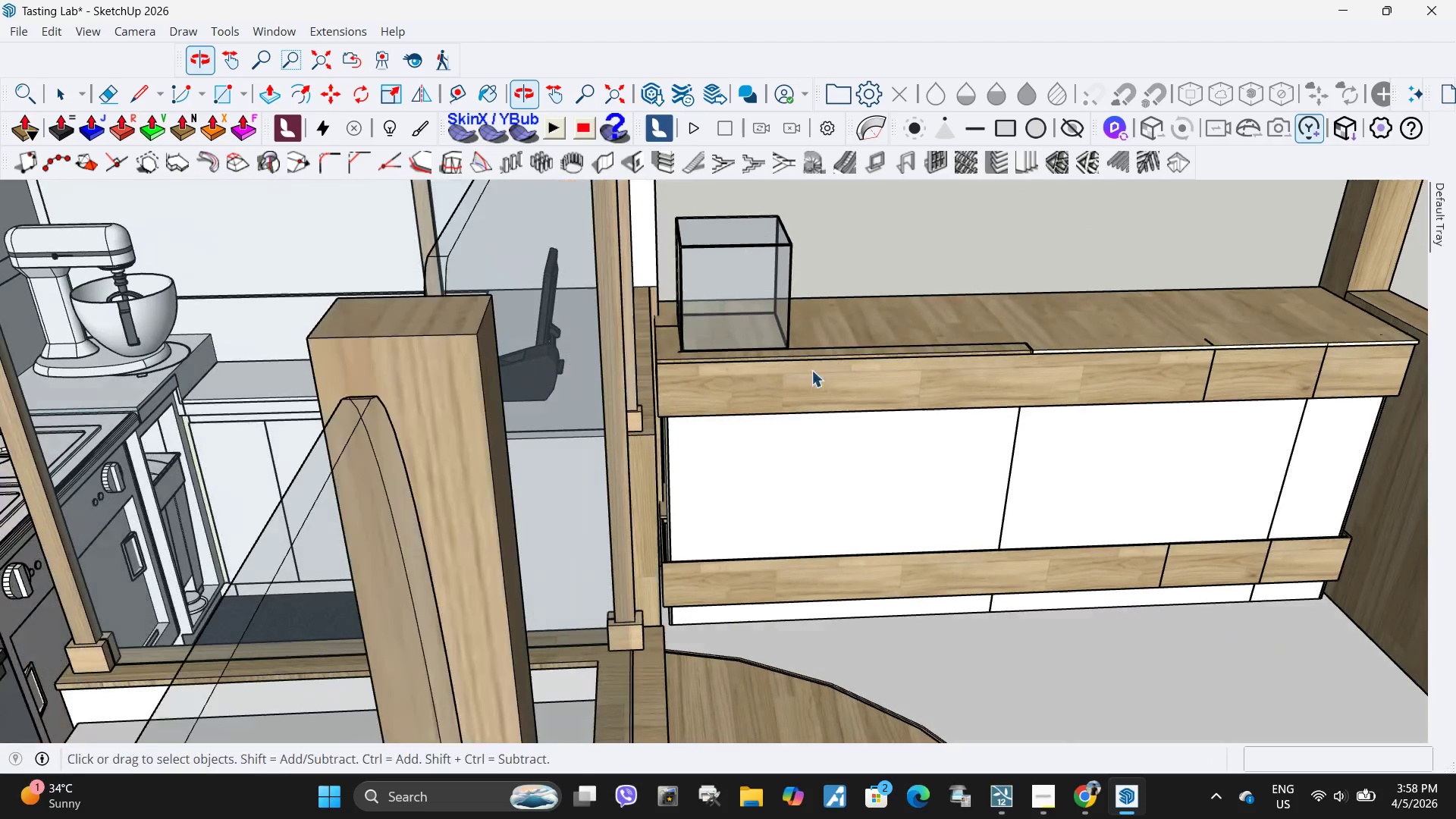 
scroll: coordinate [648, 306], scroll_direction: down, amount: 29.0
 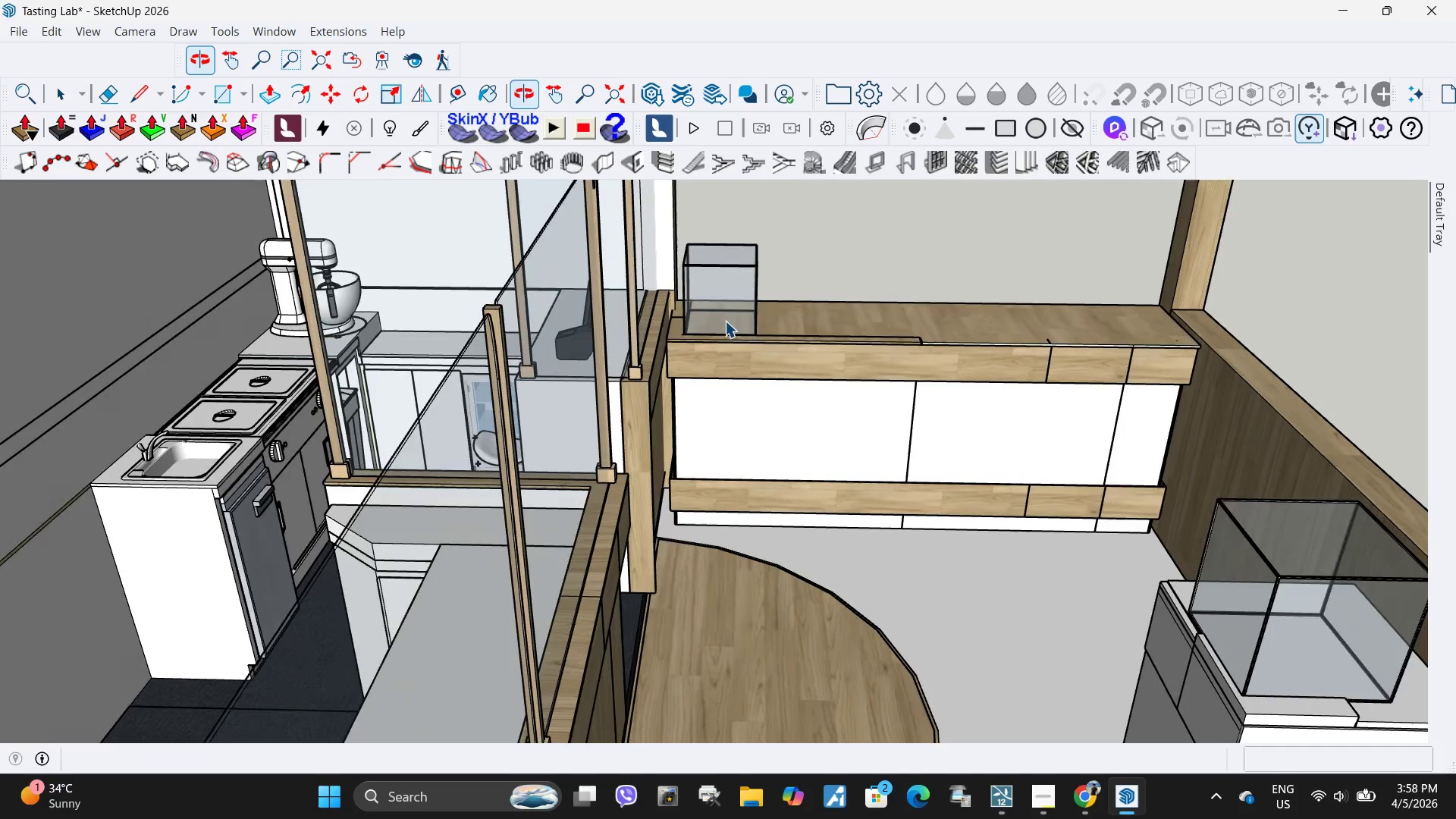 
left_click([725, 321])
 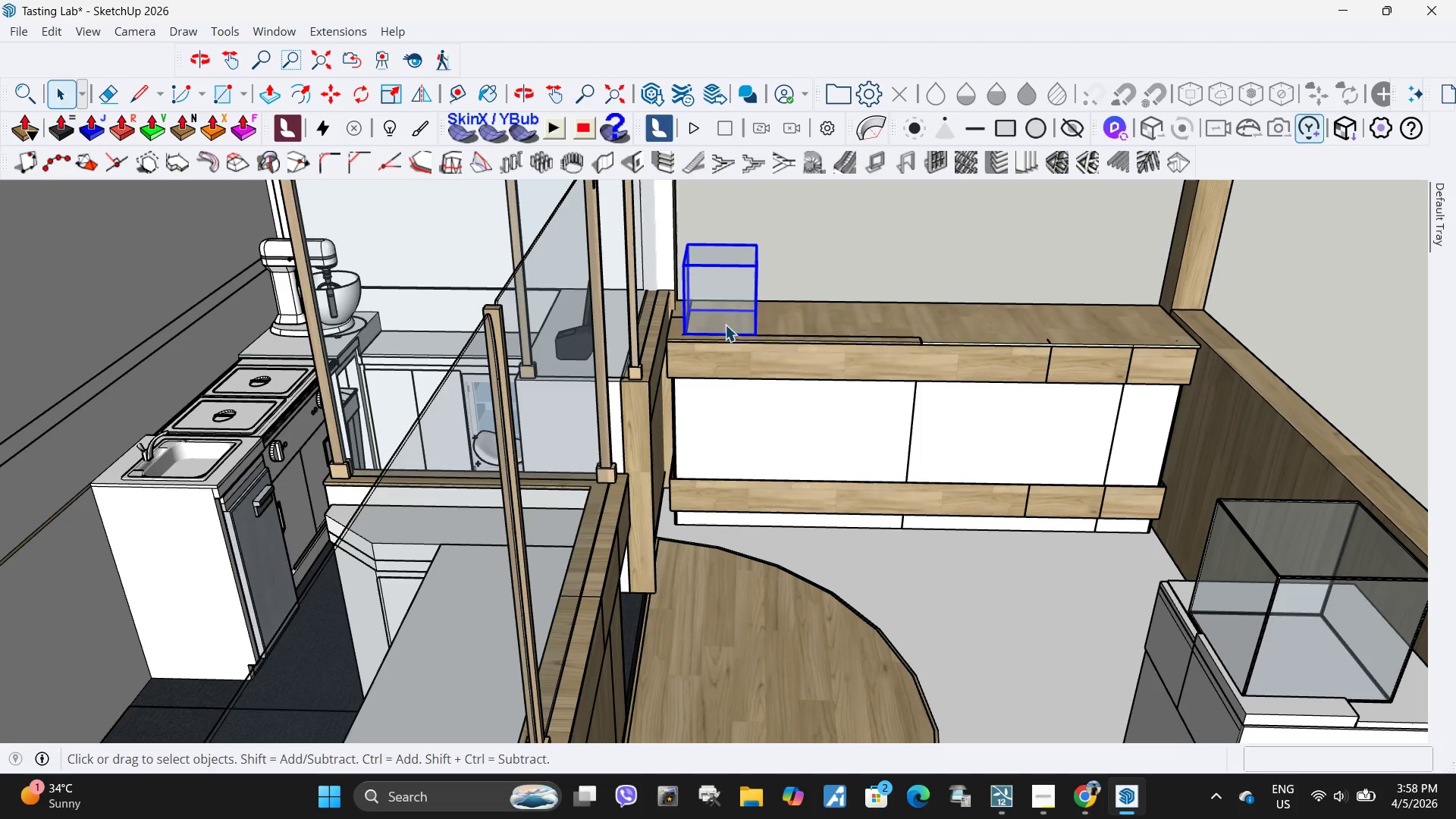 
key(M)
 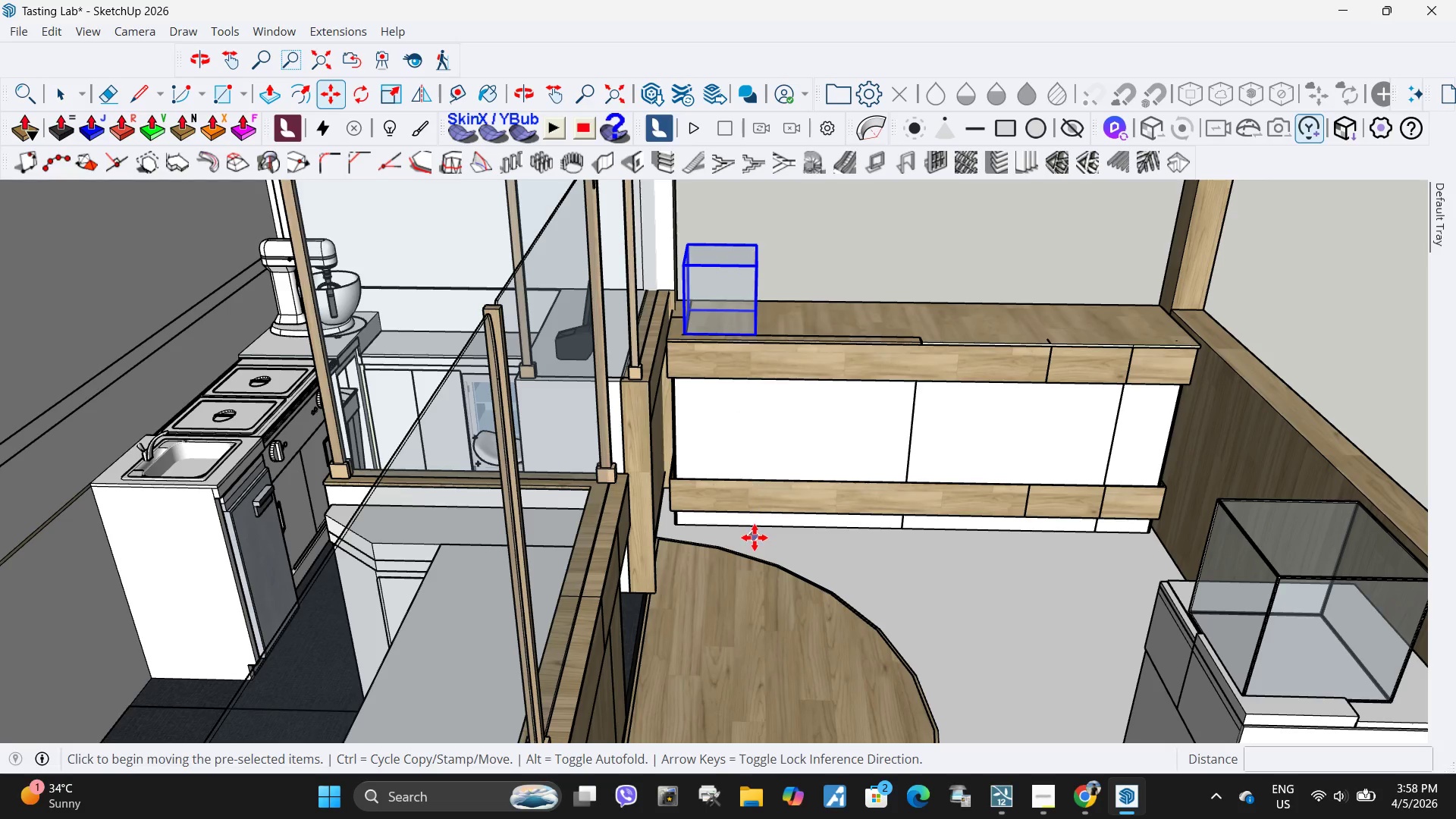 
key(Control+ControlLeft)
 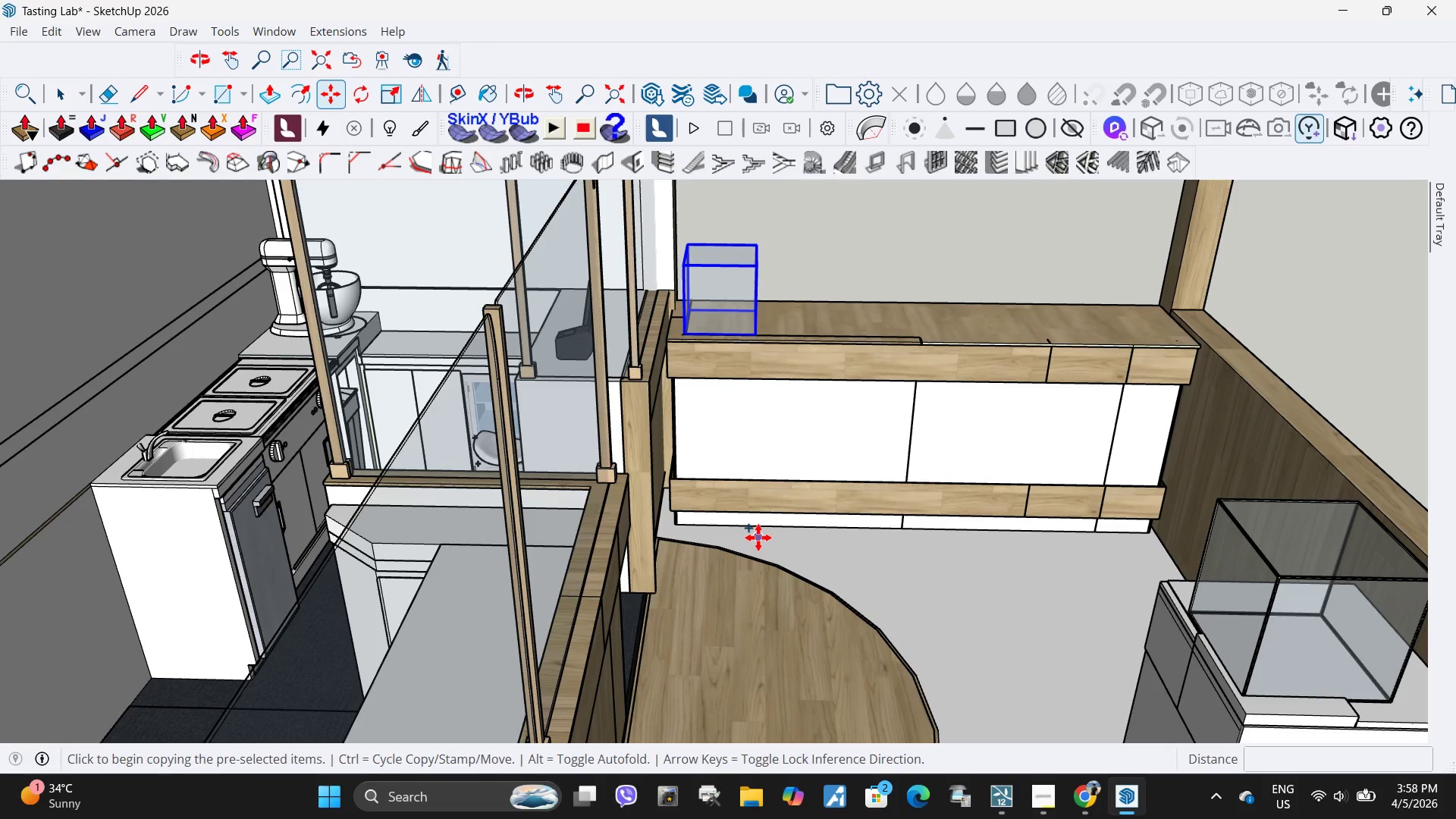 
left_click([758, 538])
 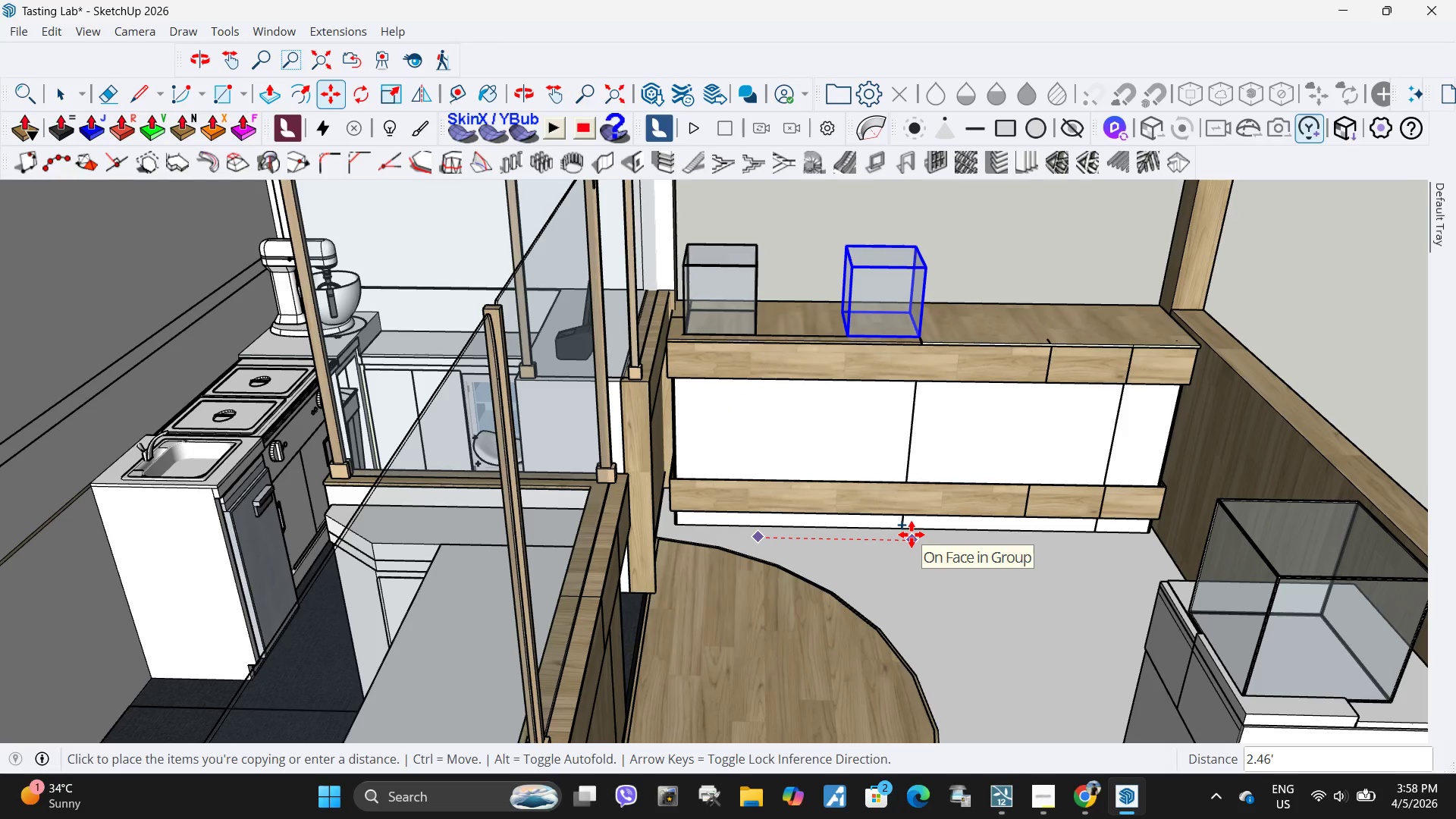 
left_click([912, 535])
 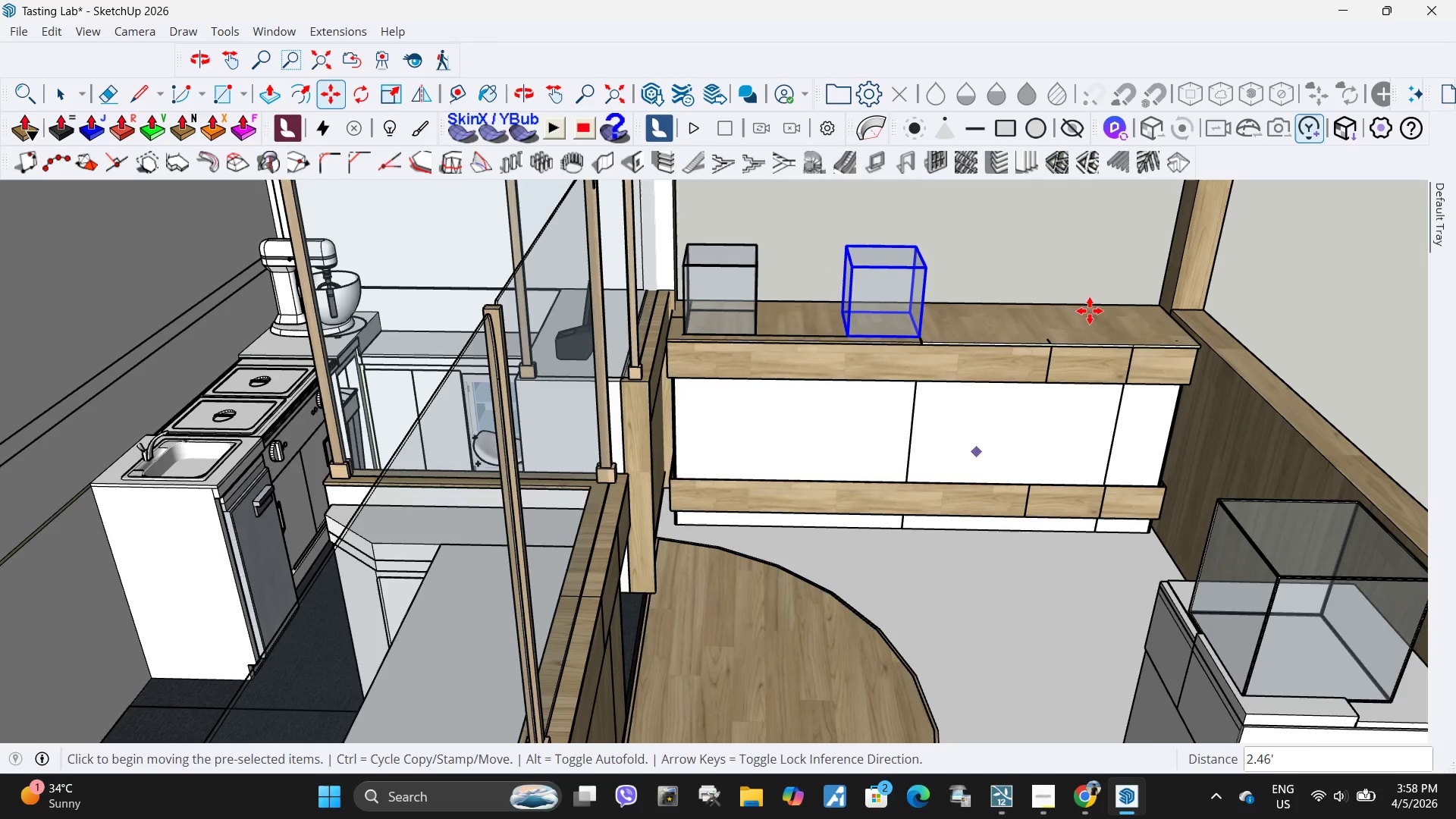 
scroll: coordinate [1093, 302], scroll_direction: up, amount: 2.0
 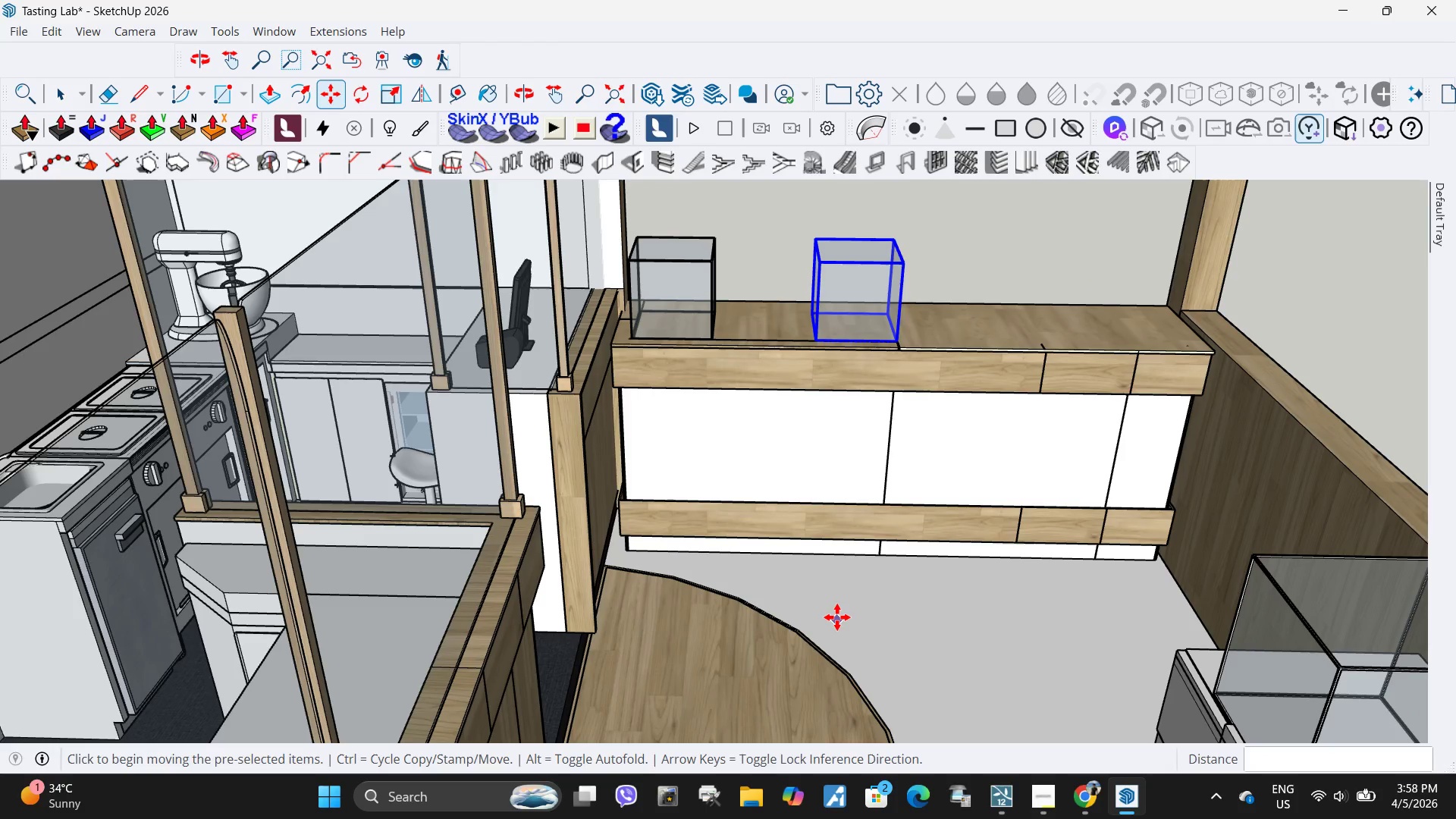 
key(M)
 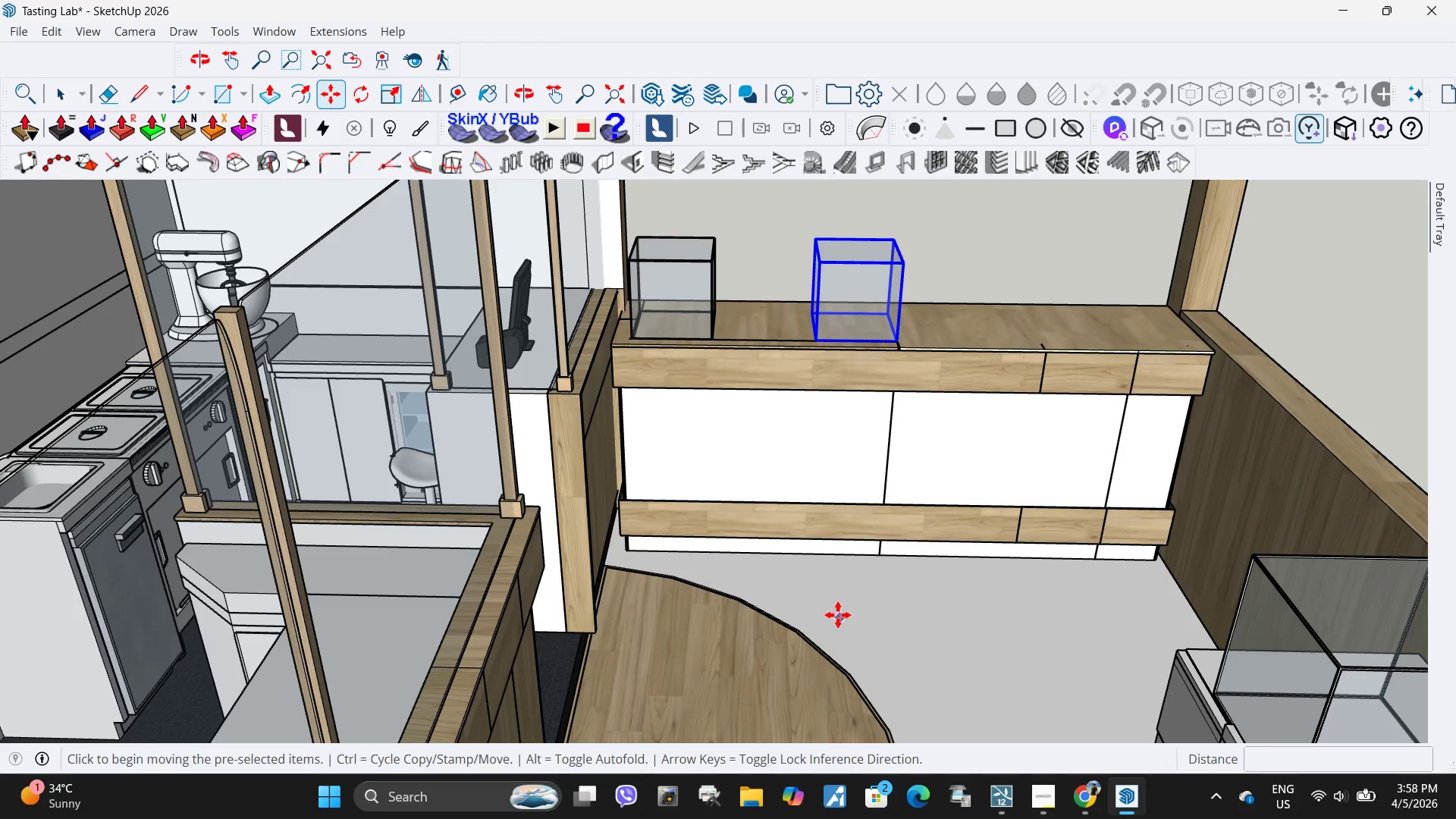 
key(Control+ControlLeft)
 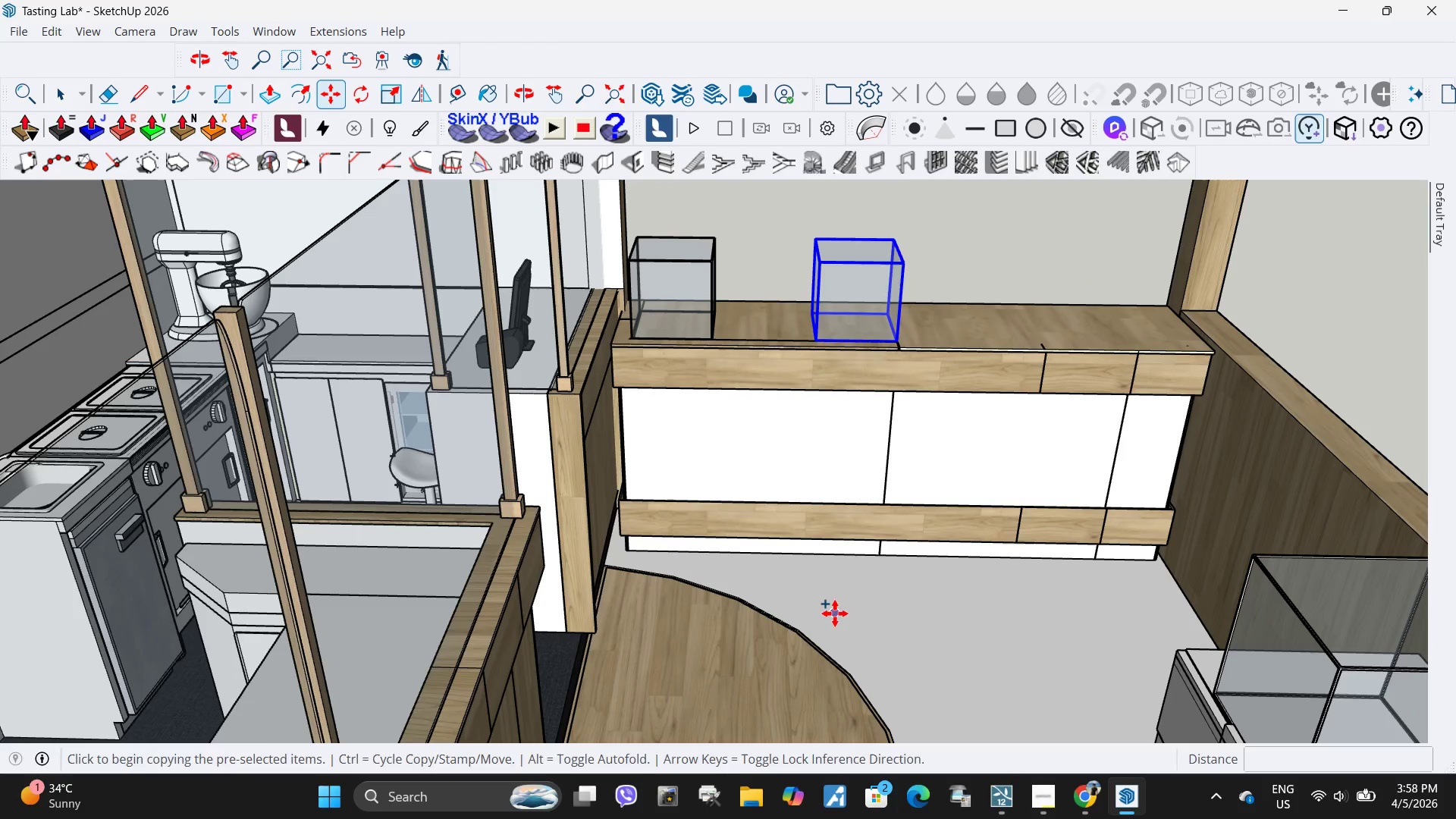 
left_click([835, 613])
 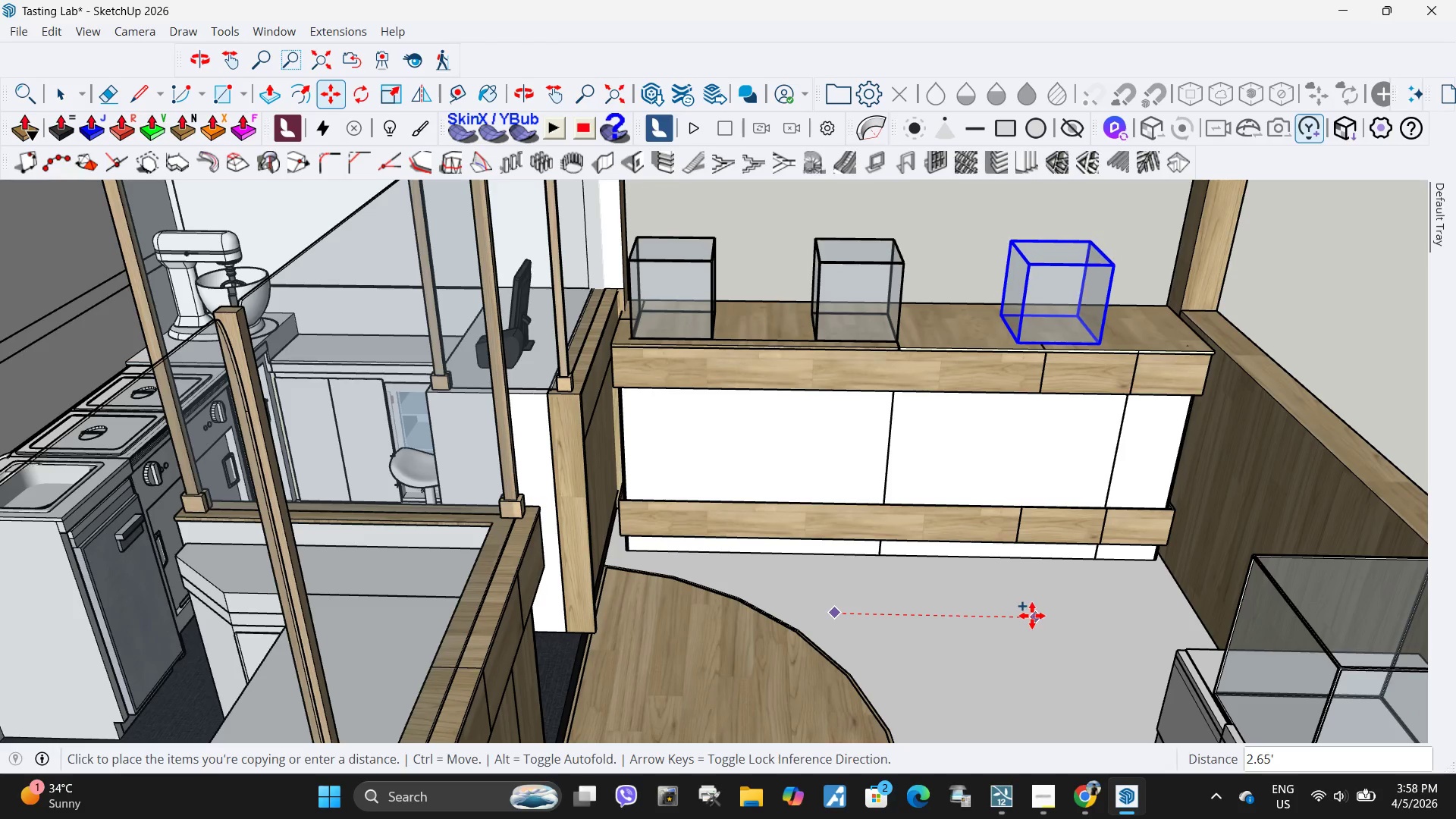 
left_click([1035, 615])
 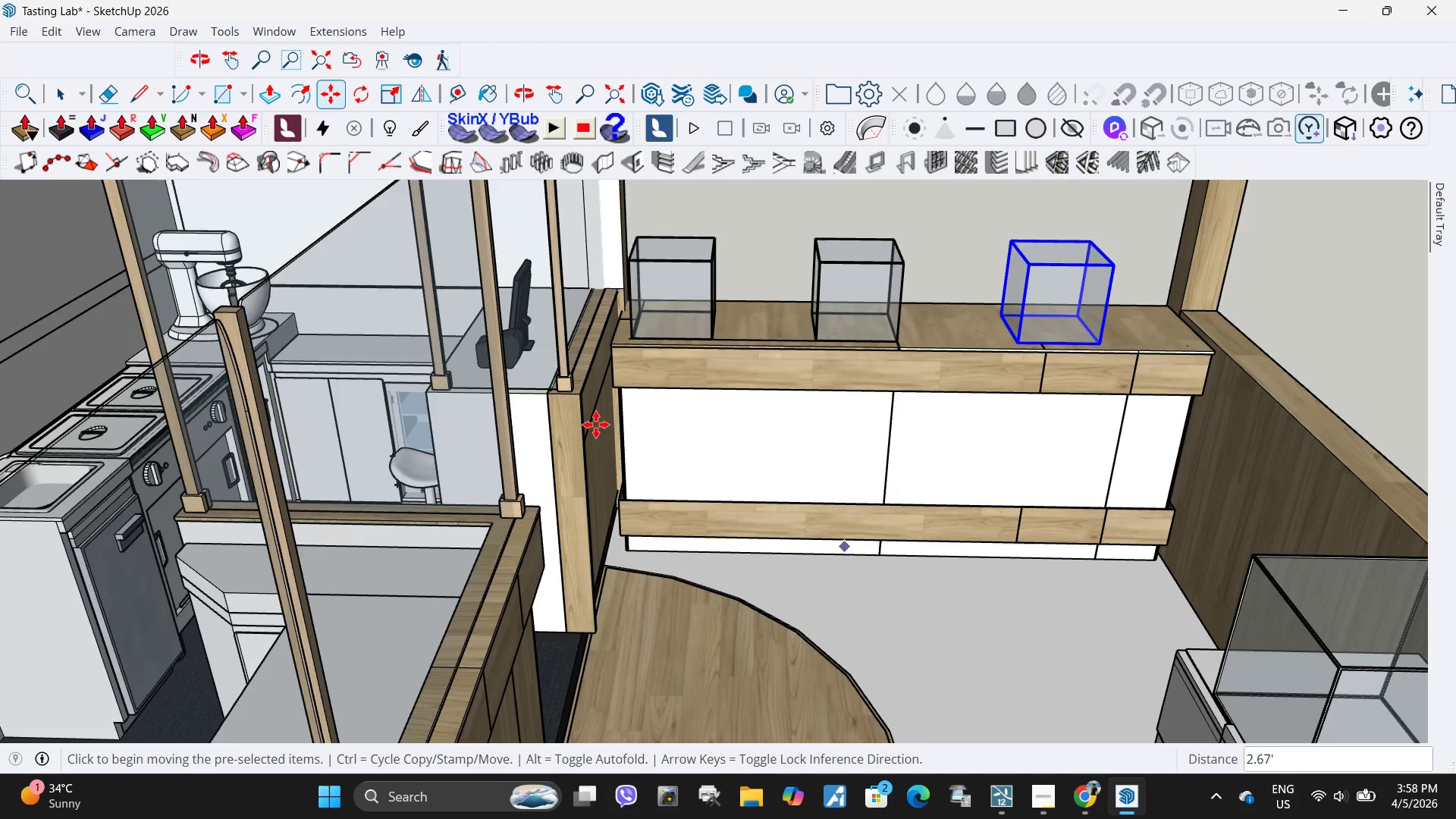 
scroll: coordinate [596, 422], scroll_direction: down, amount: 11.0
 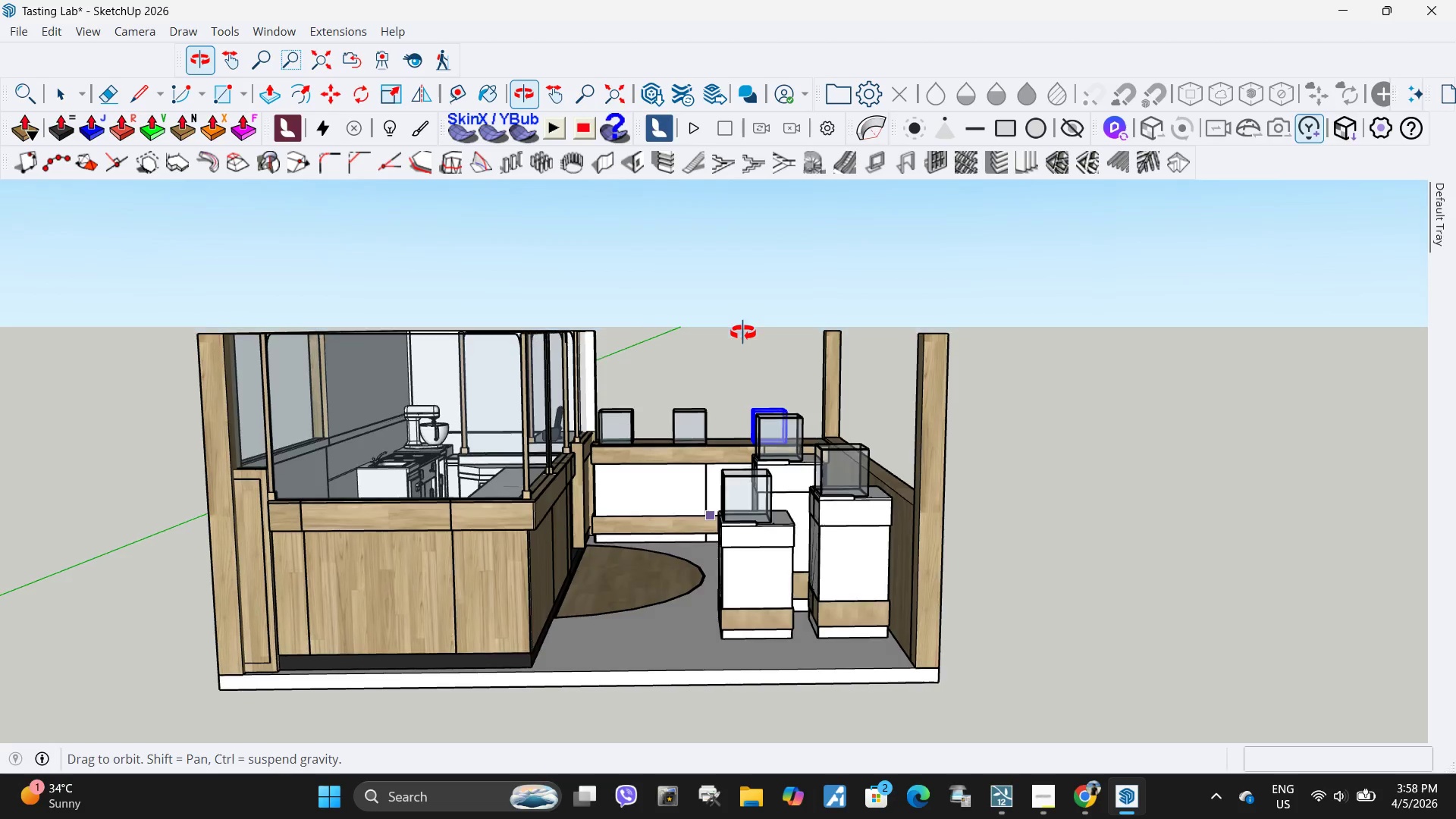 
key(Space)
 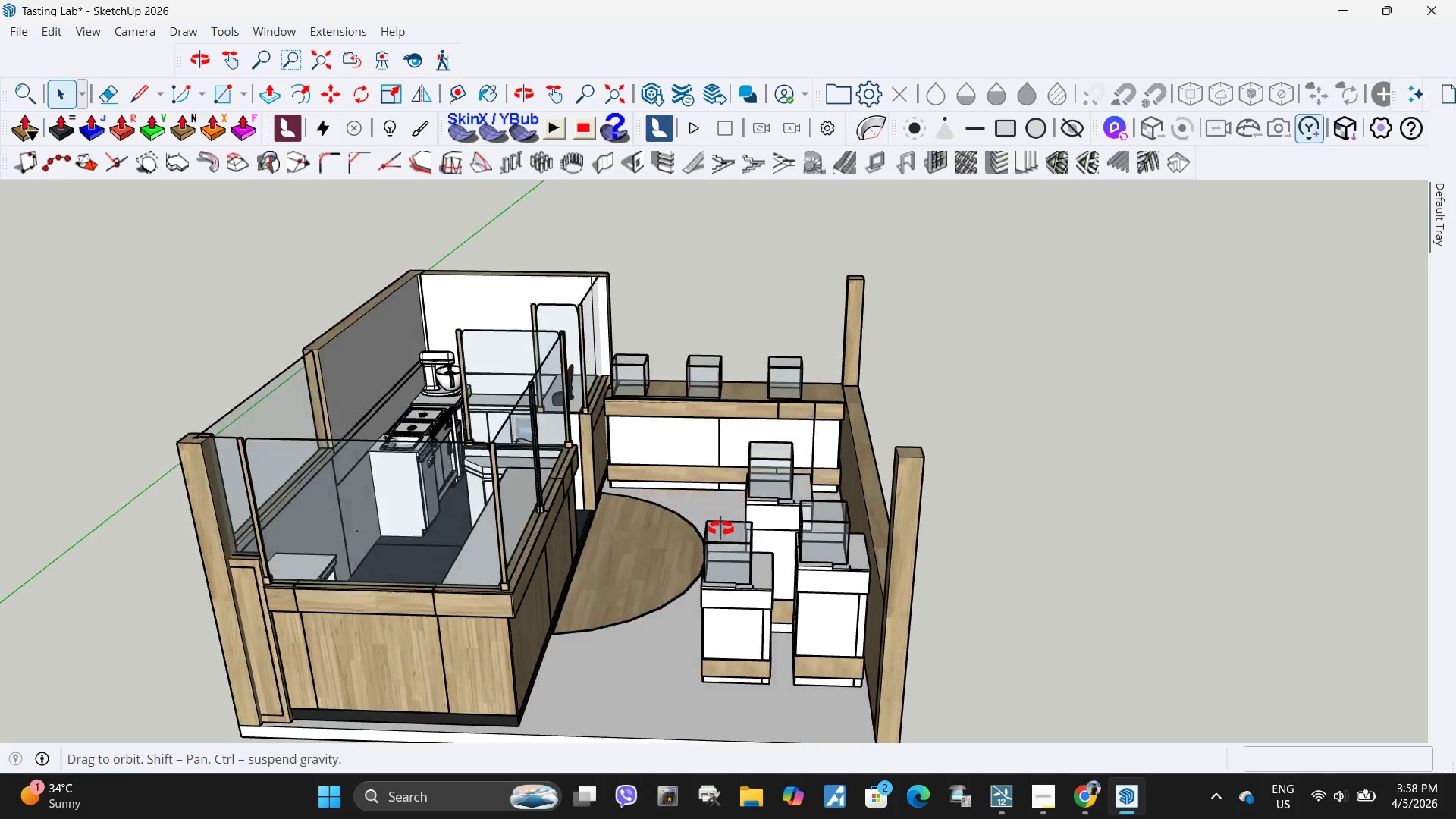 
hold_key(key=ControlLeft, duration=1.5)
left_click([637, 332])
 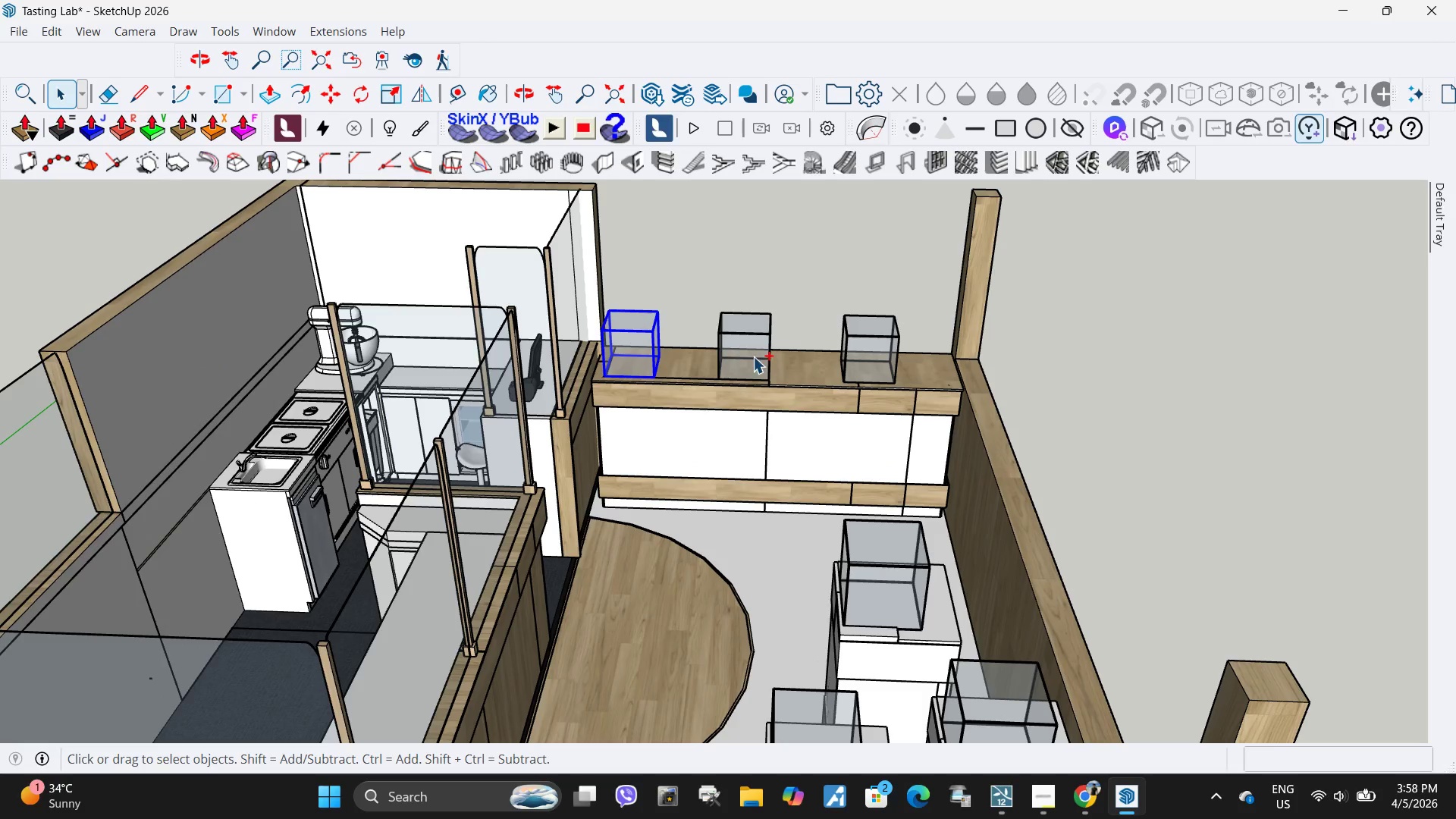 
scroll: coordinate [627, 366], scroll_direction: up, amount: 4.0
 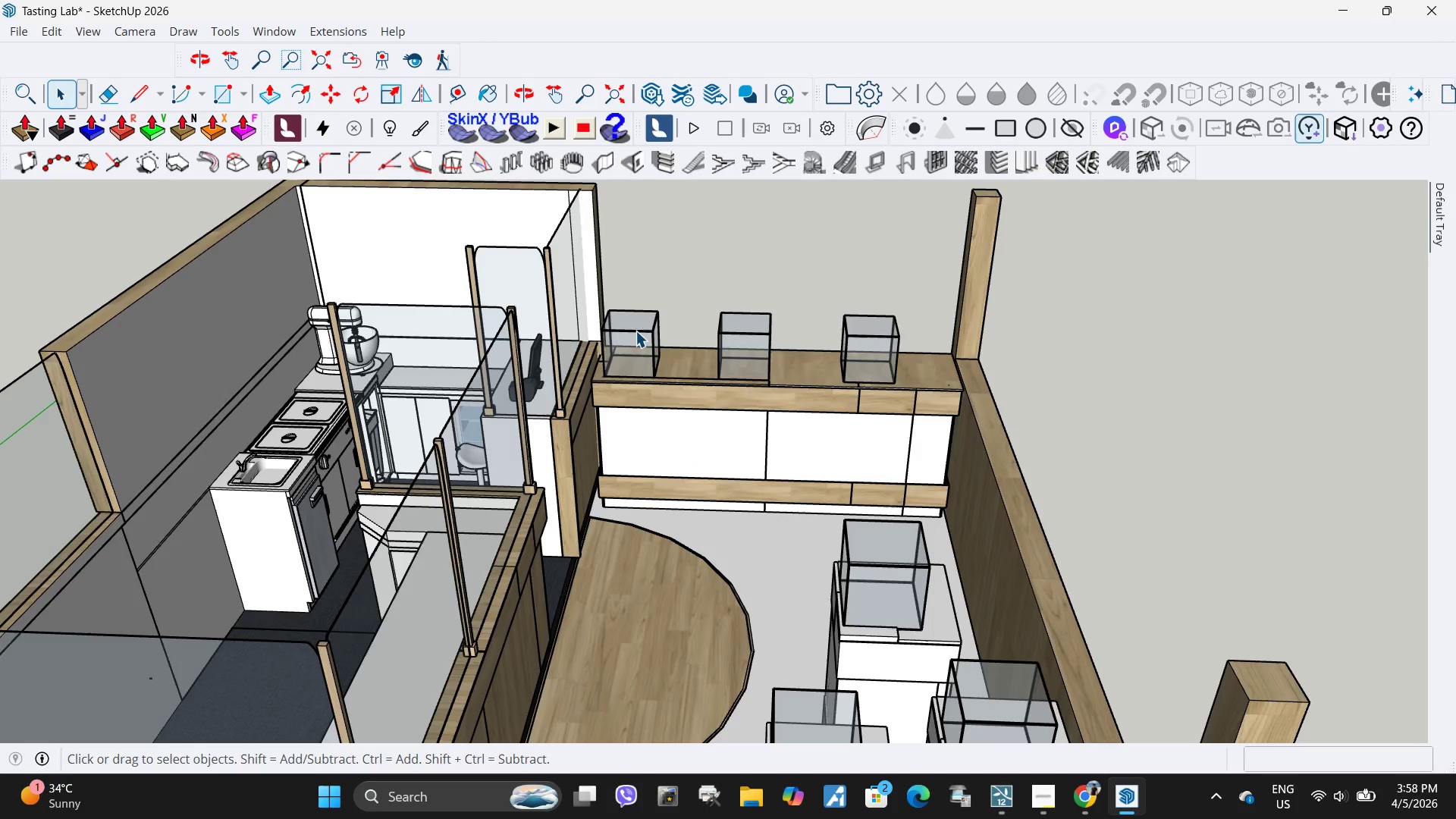 
left_click([749, 356])
 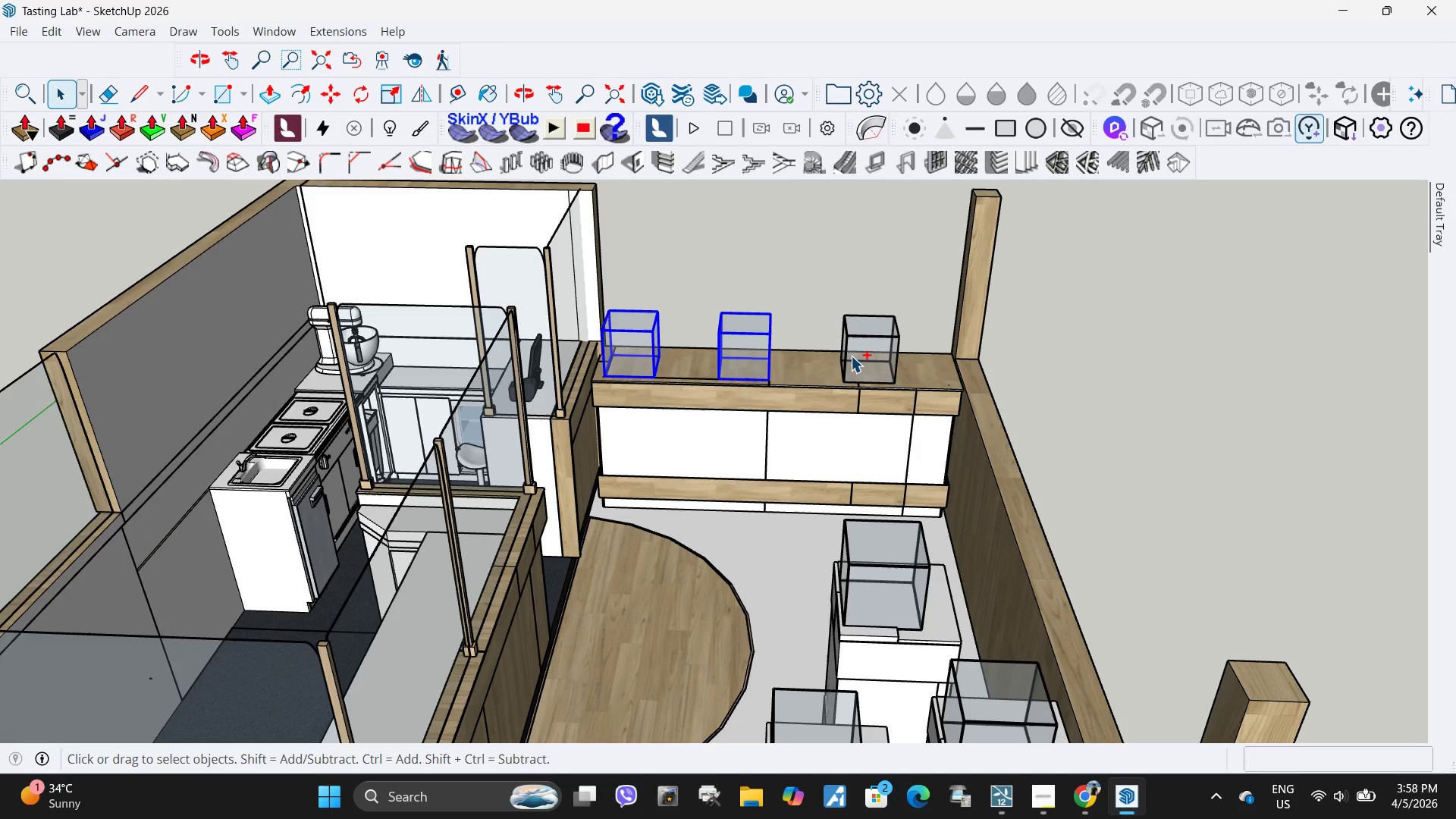 
double_click([851, 356])
 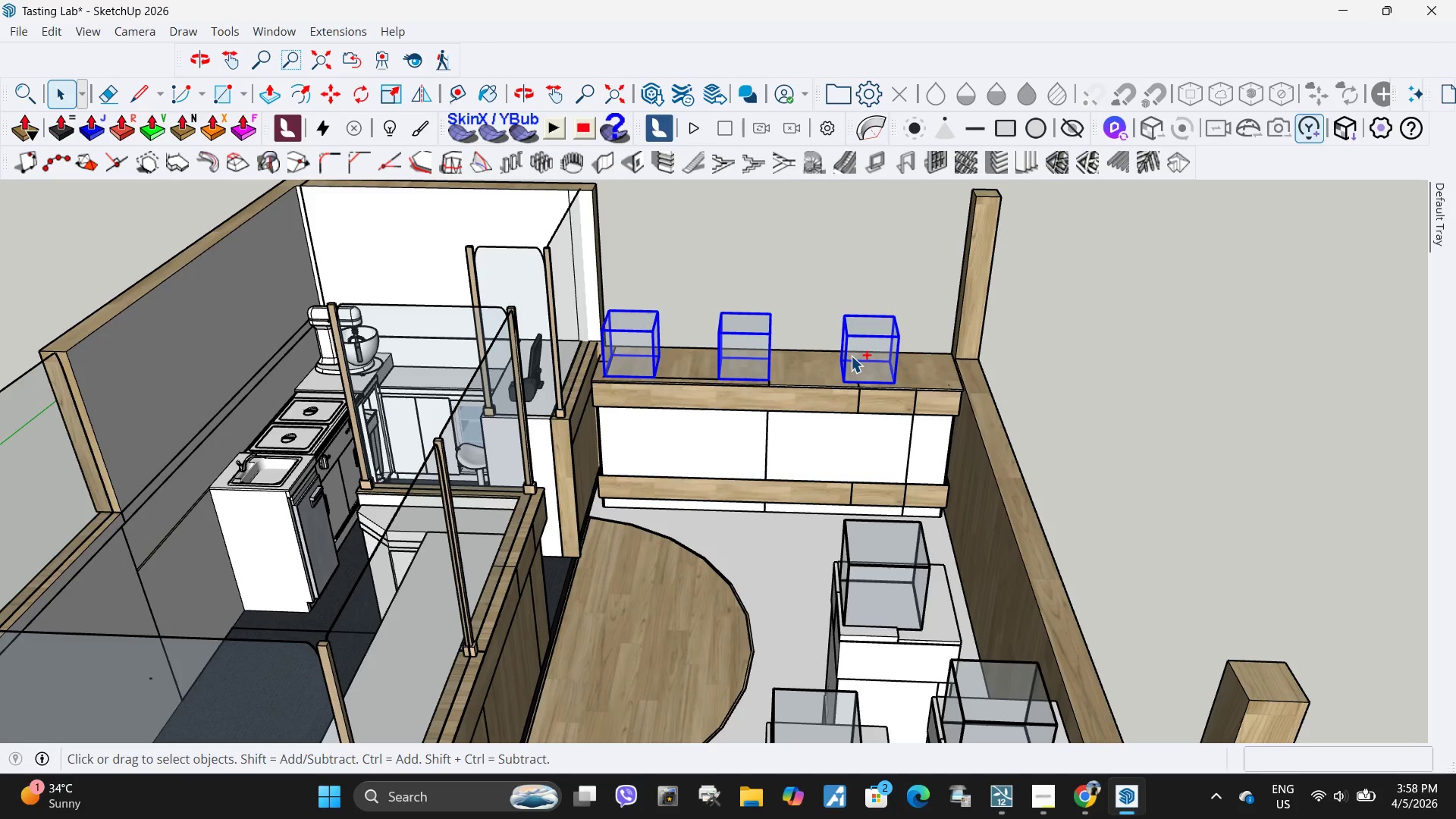 
key(Control+ControlLeft)
 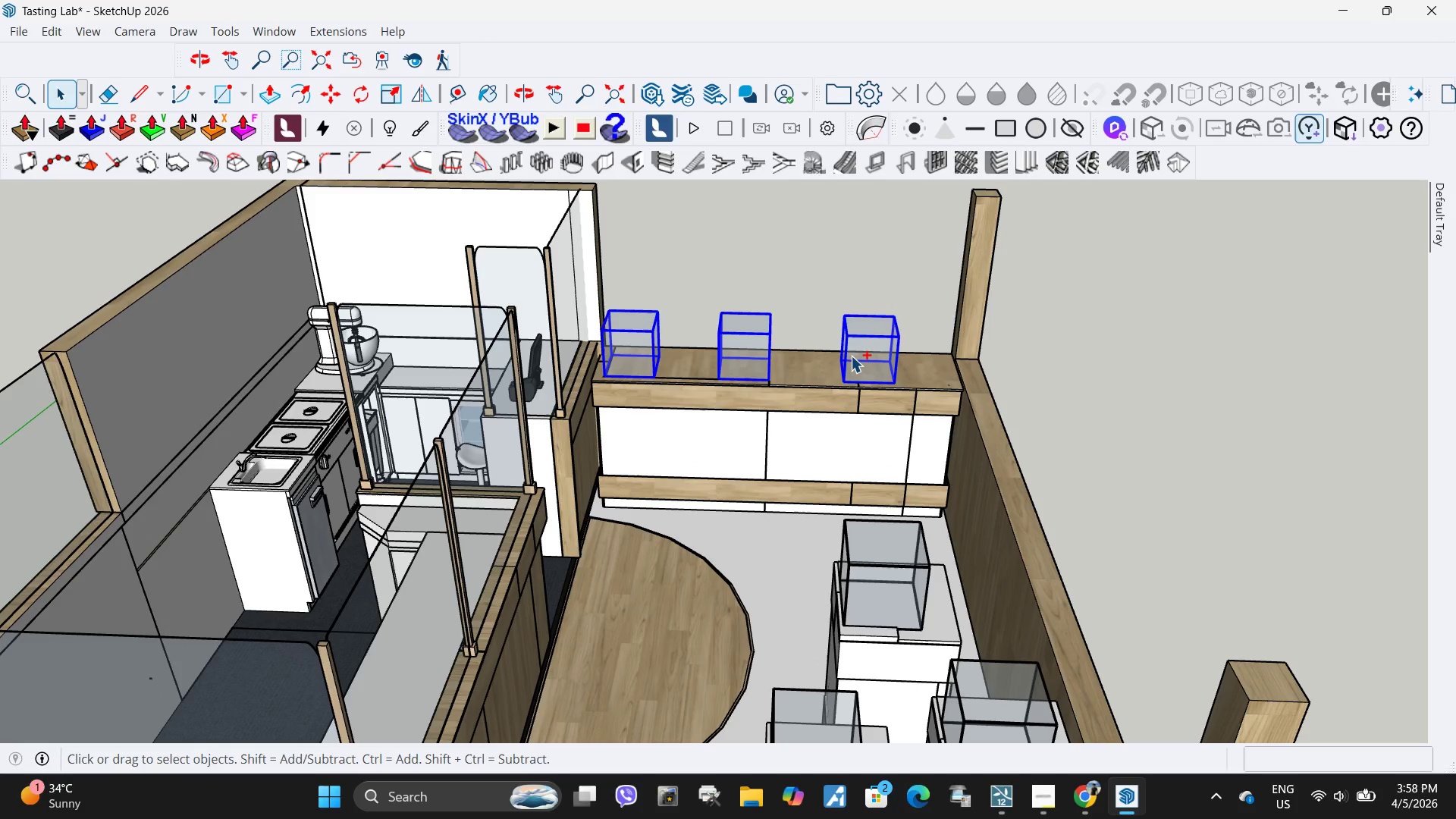 
key(Control+ControlLeft)
 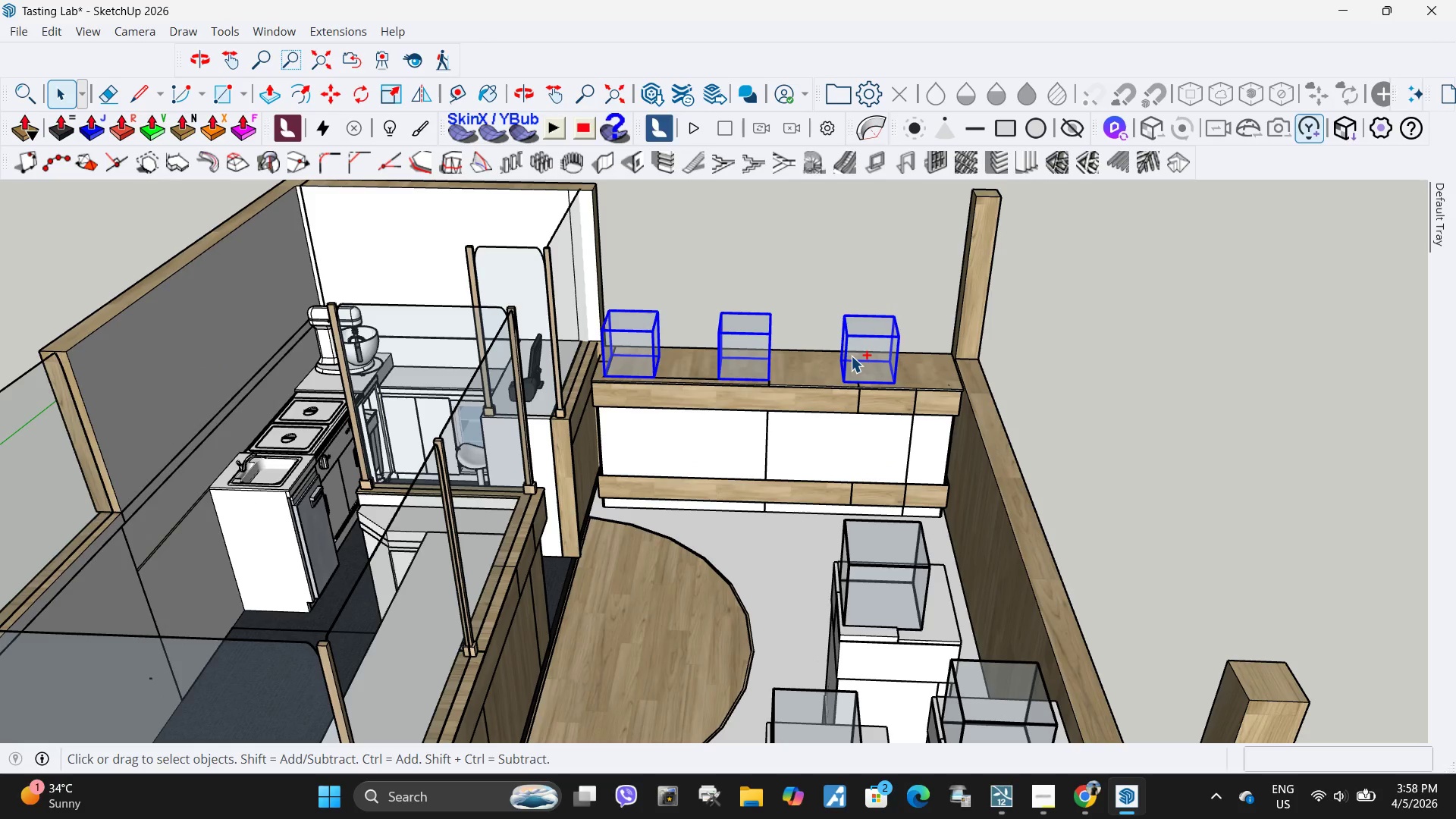 
key(Control+ControlLeft)
 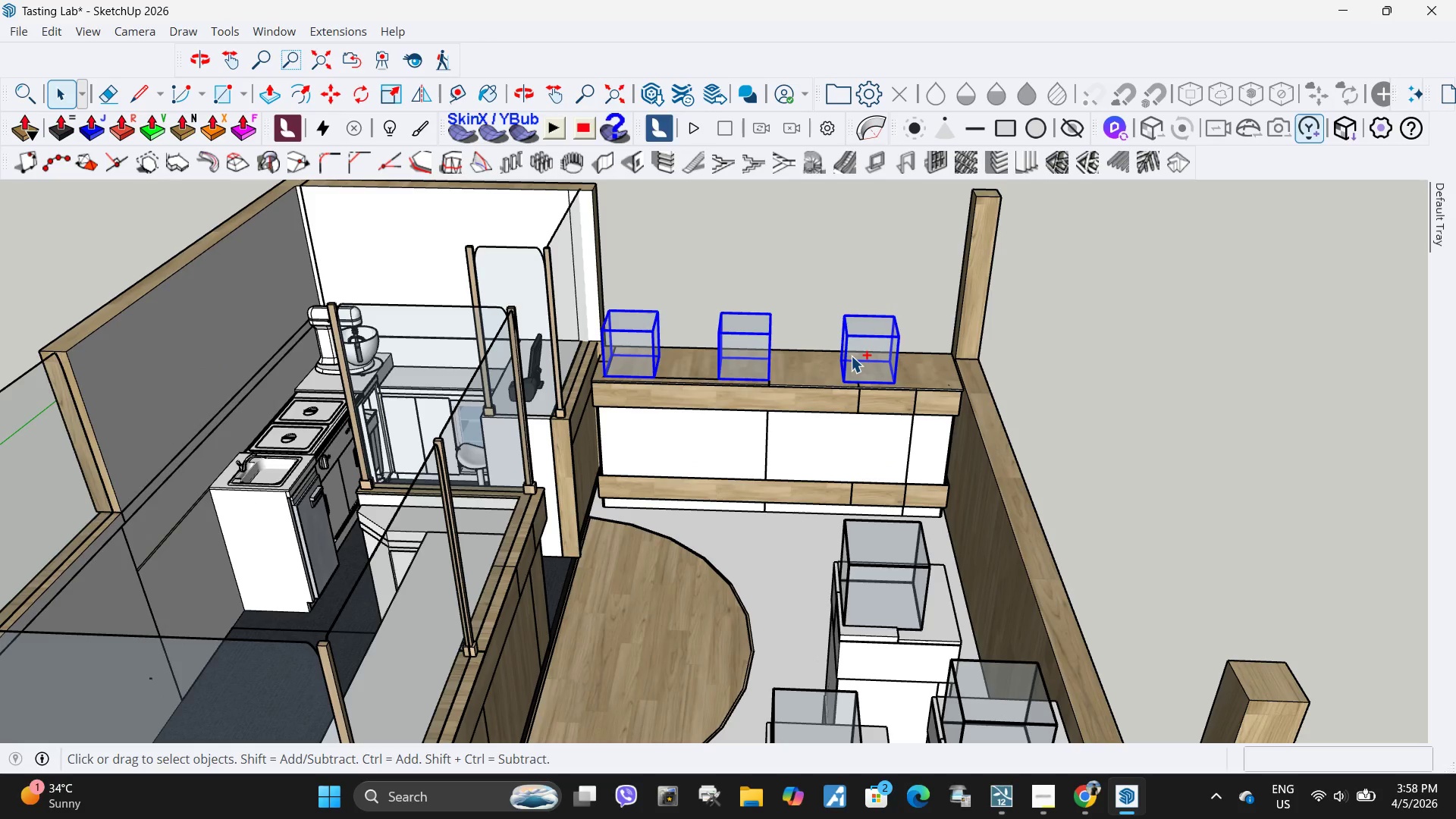 
key(Control+ControlLeft)
 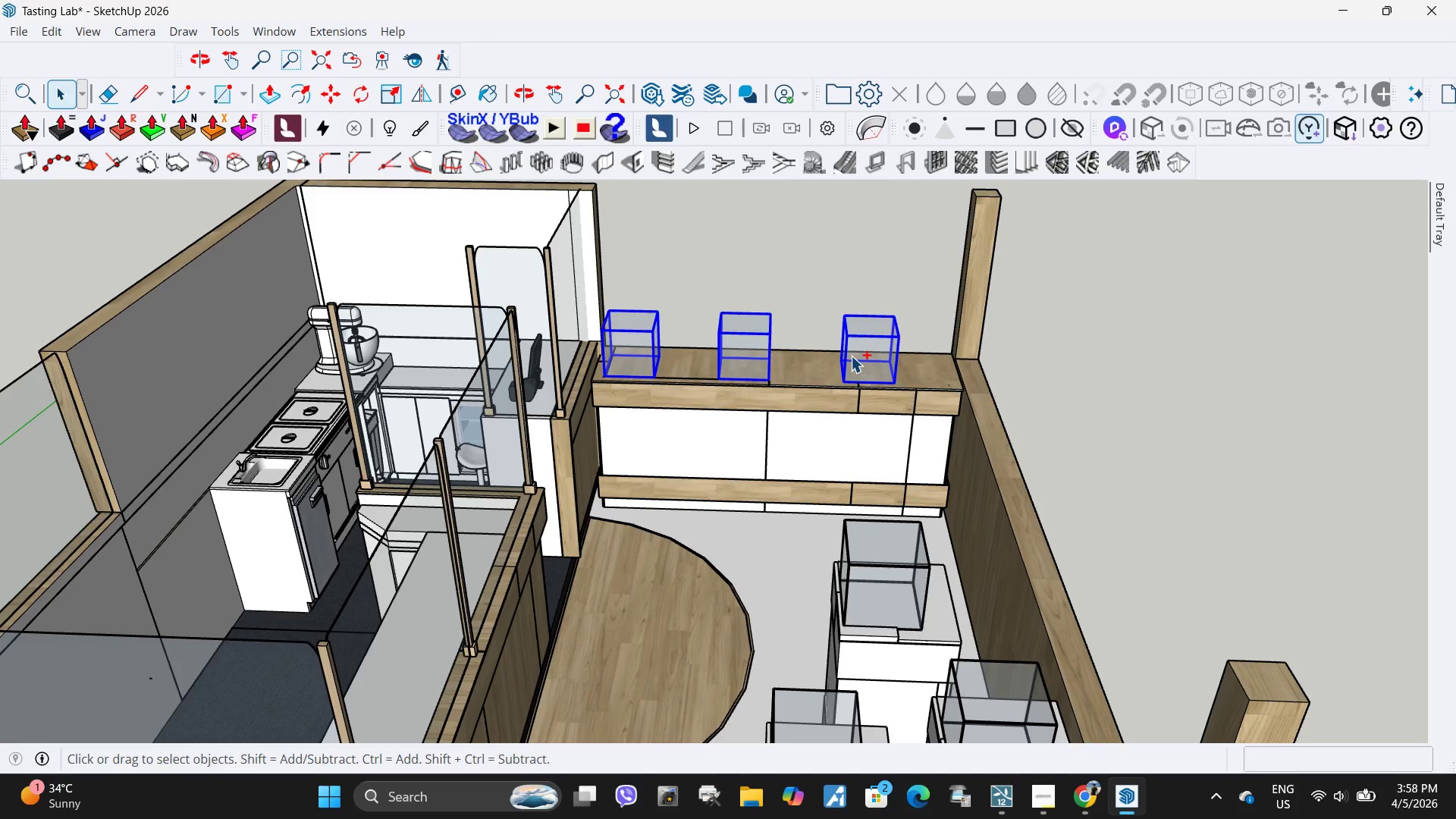 
key(Control+ControlLeft)
 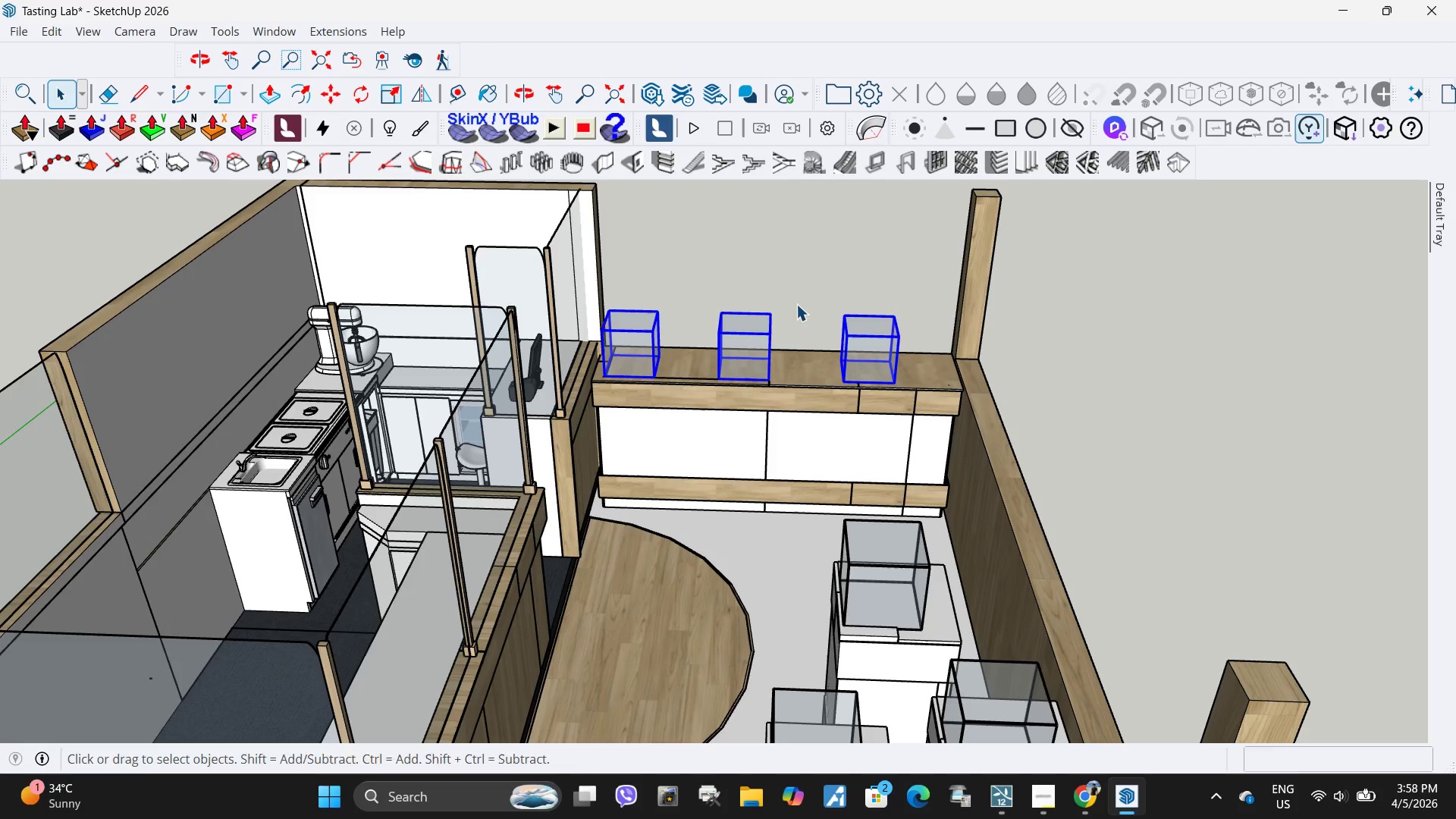 
key(M)
 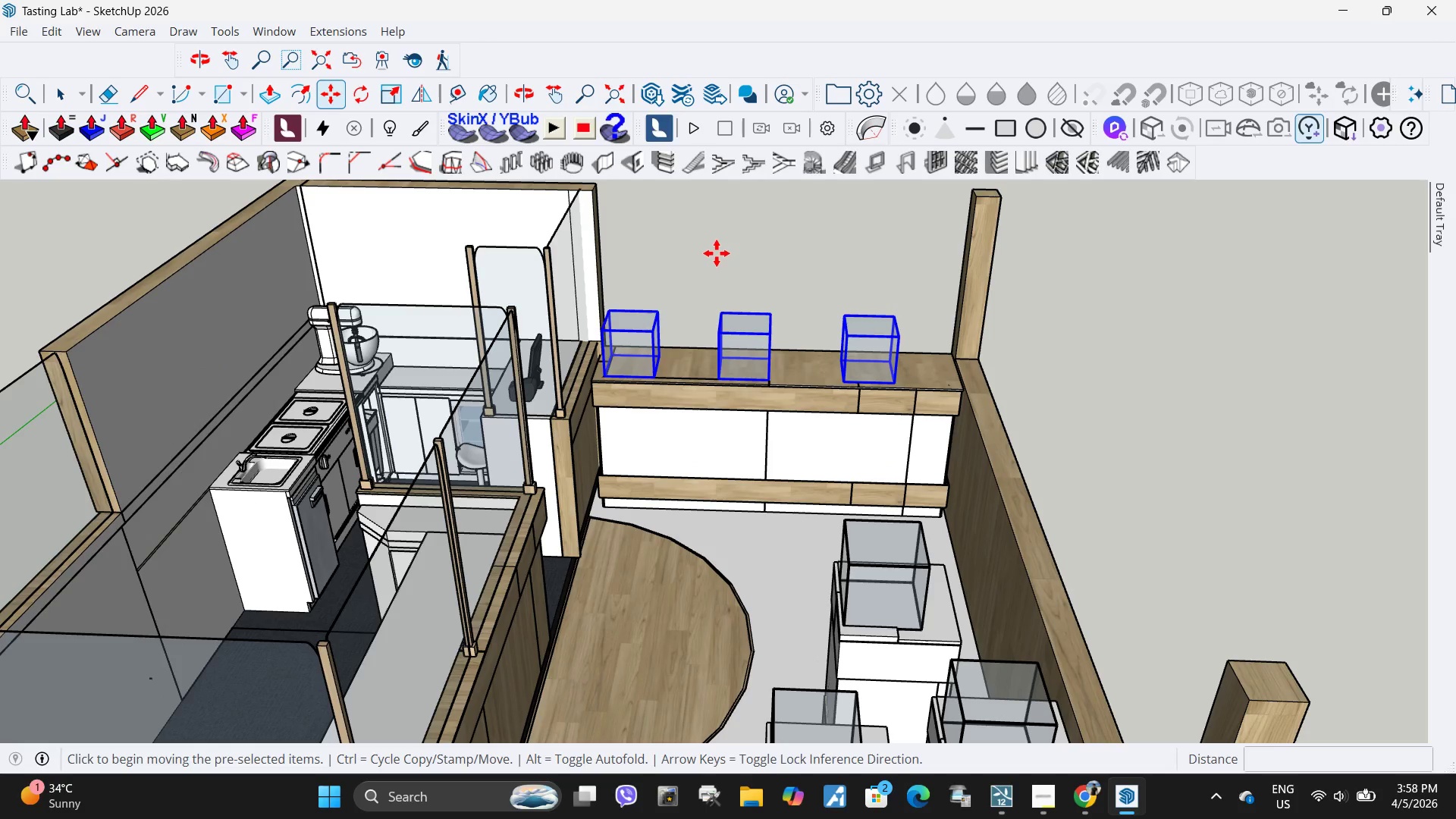 
left_click([717, 253])
 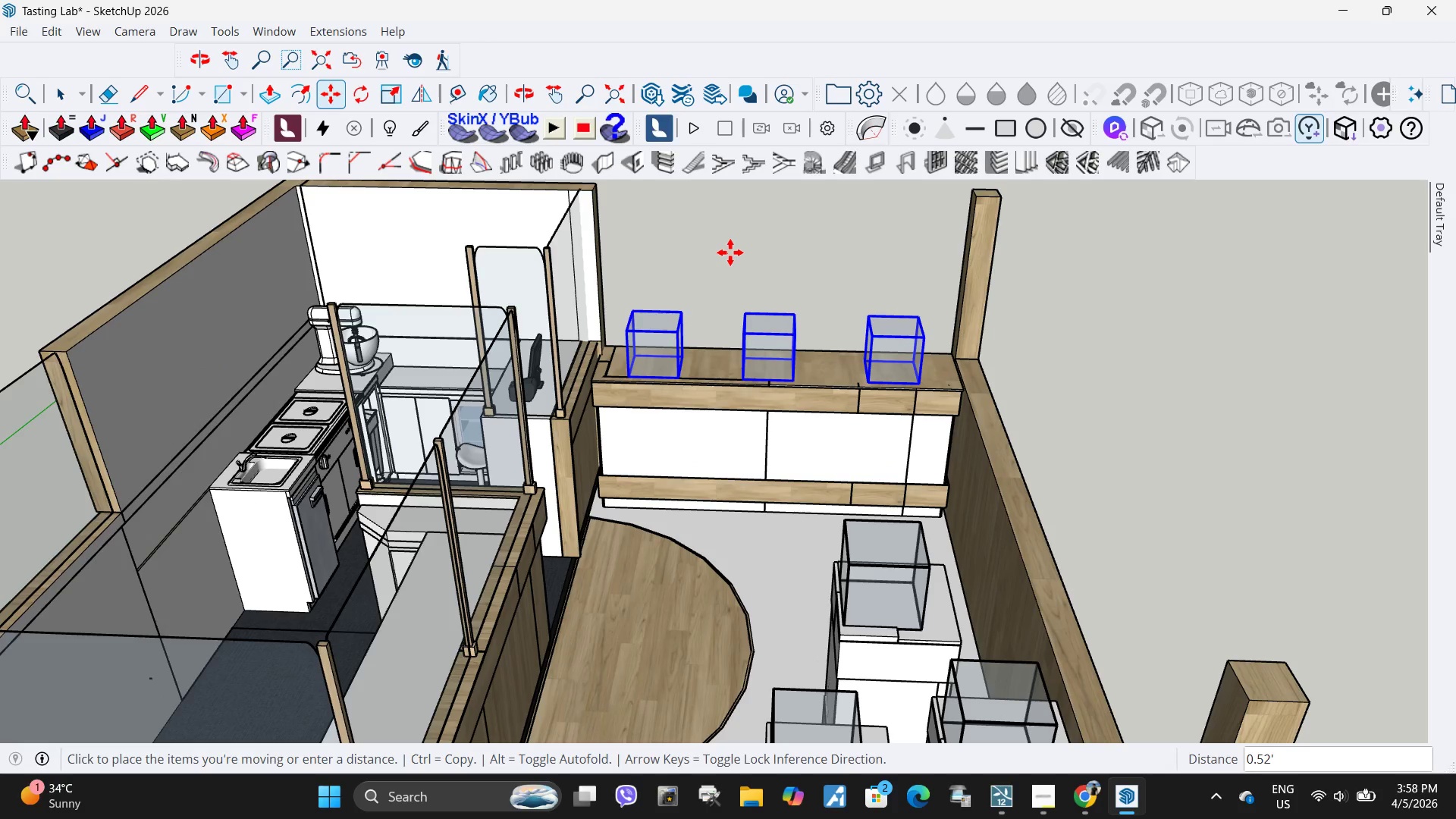 
left_click([730, 253])
 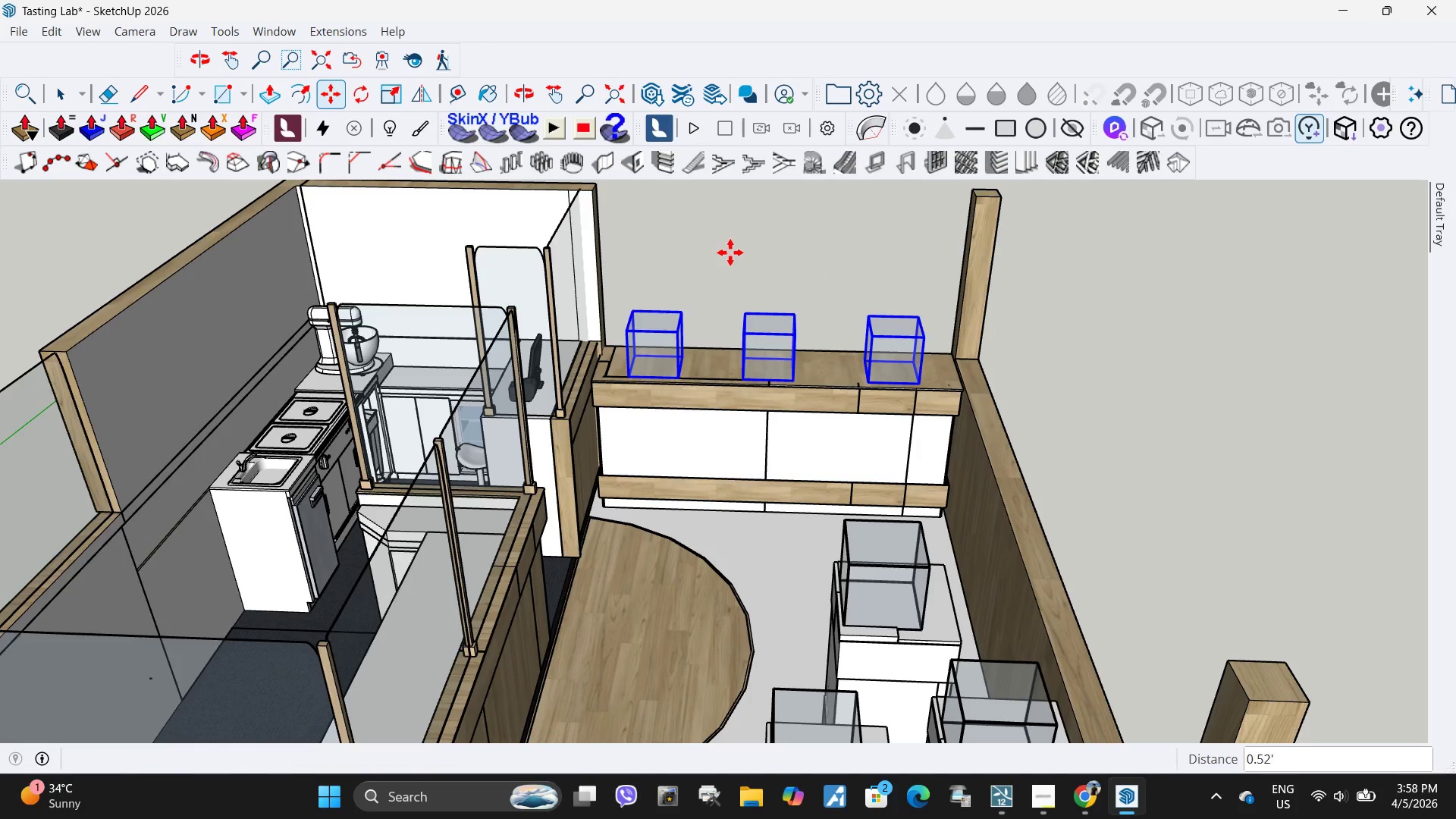 
key(Space)
 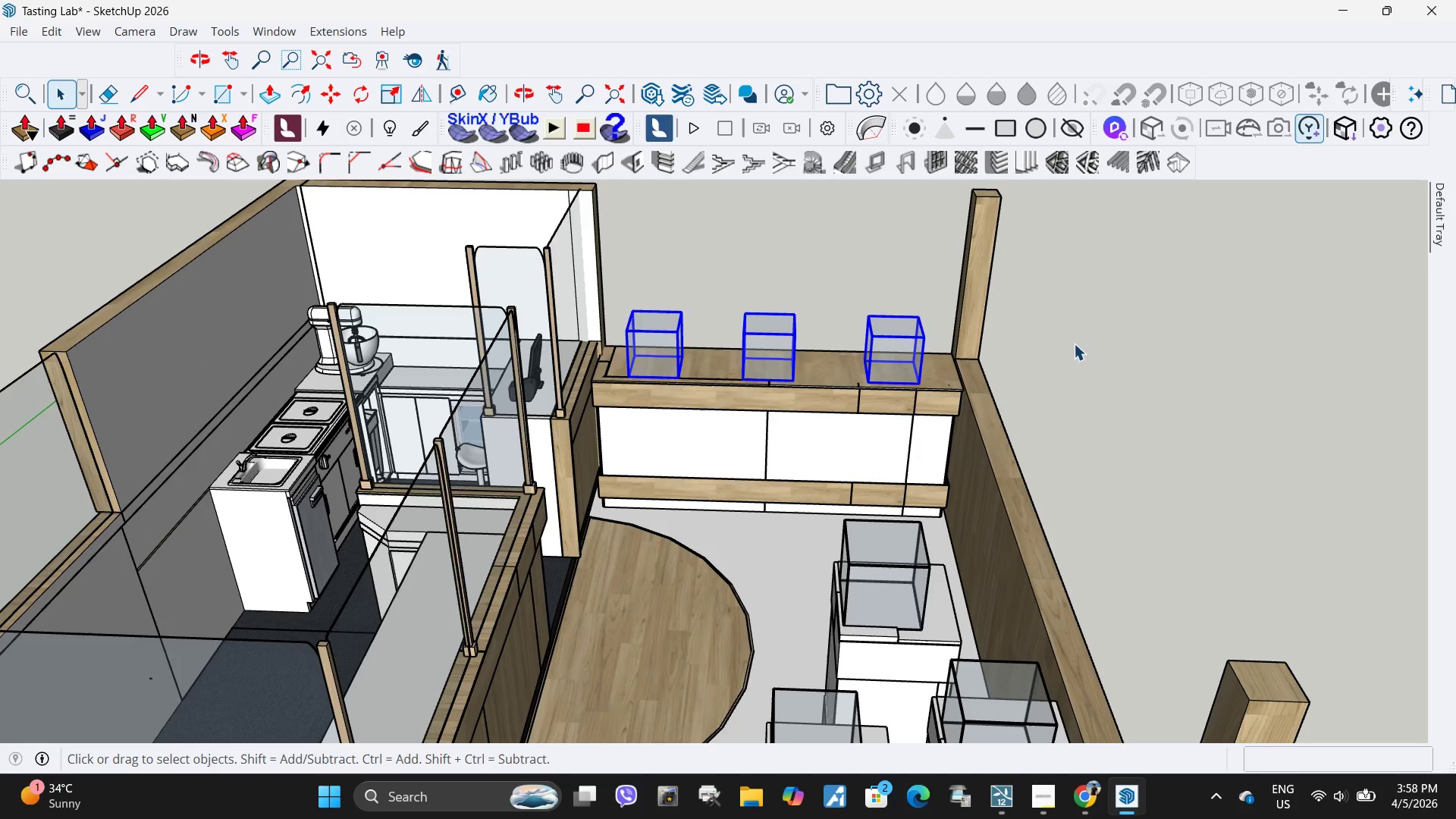 
double_click([1074, 344])
 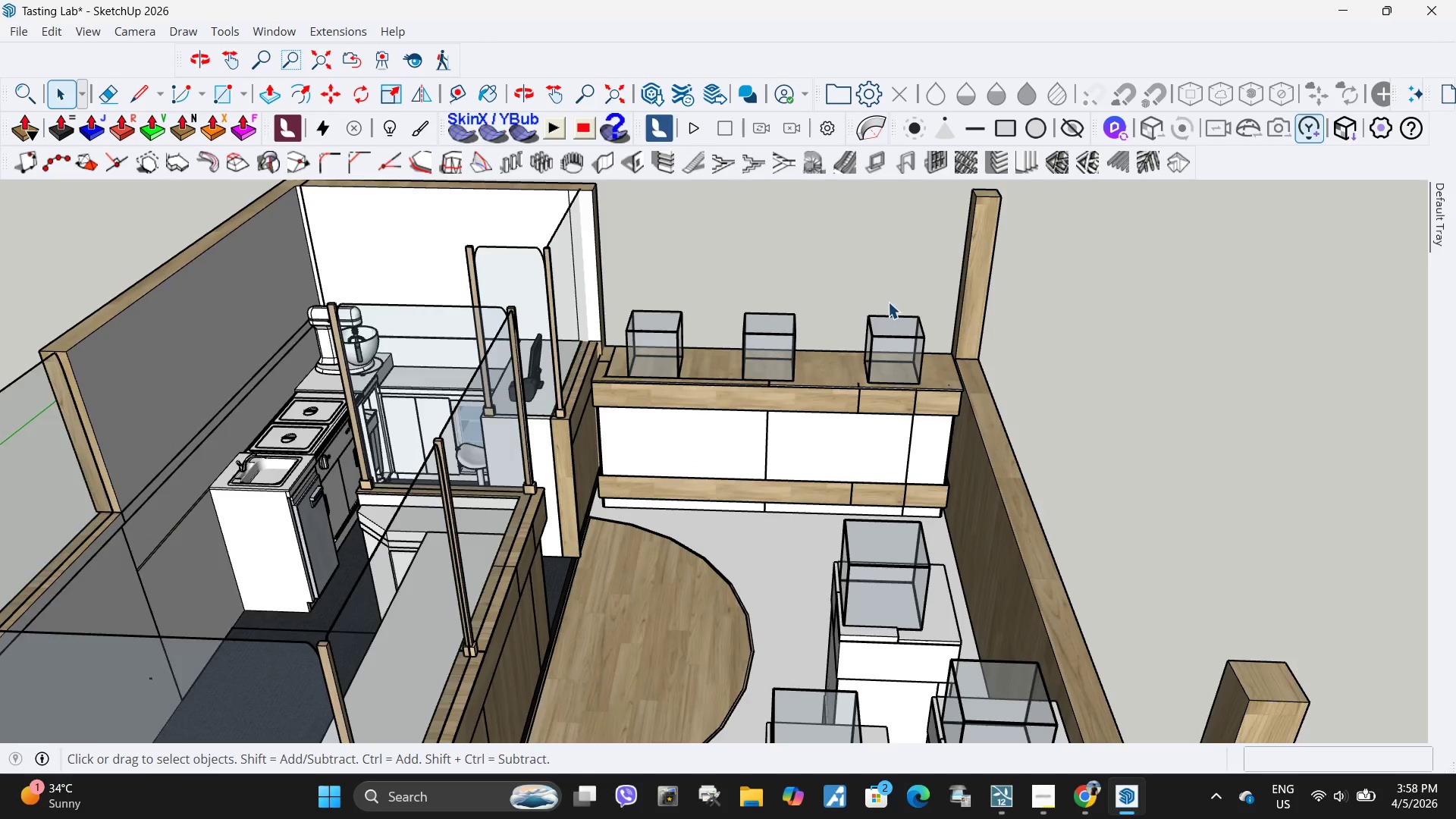 
scroll: coordinate [878, 302], scroll_direction: down, amount: 6.0
 